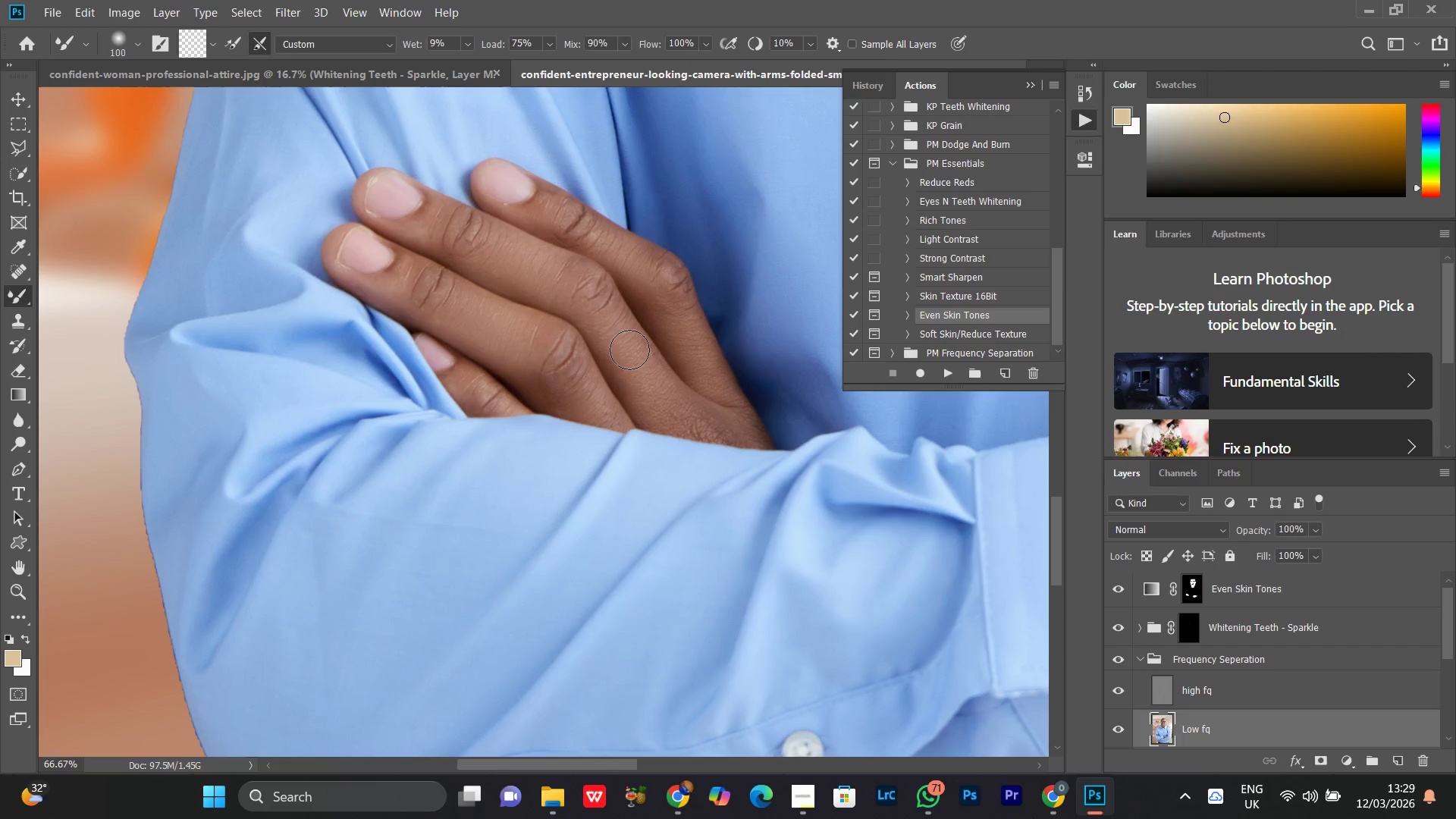 
key(BracketLeft)
 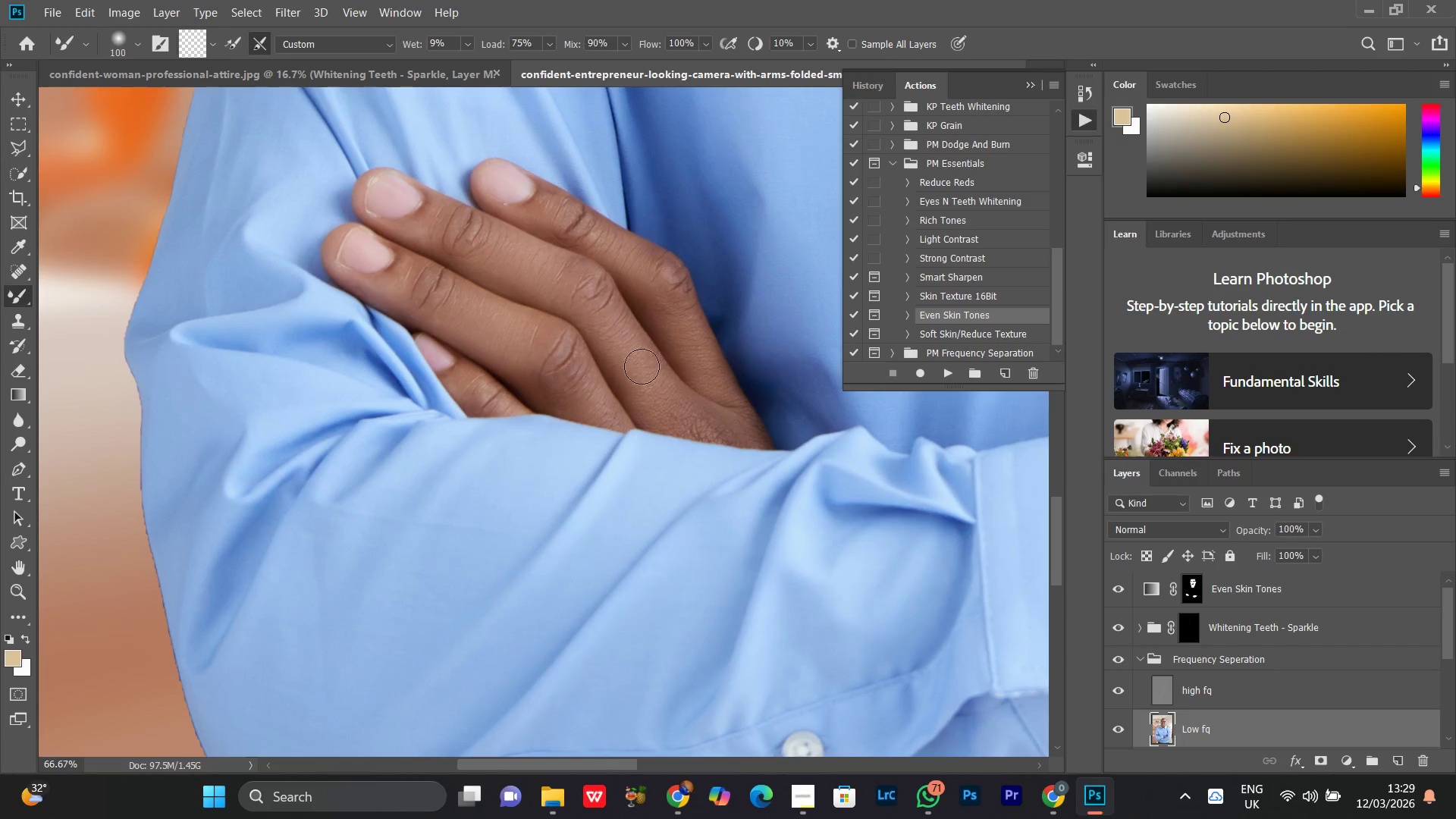 
key(BracketLeft)
 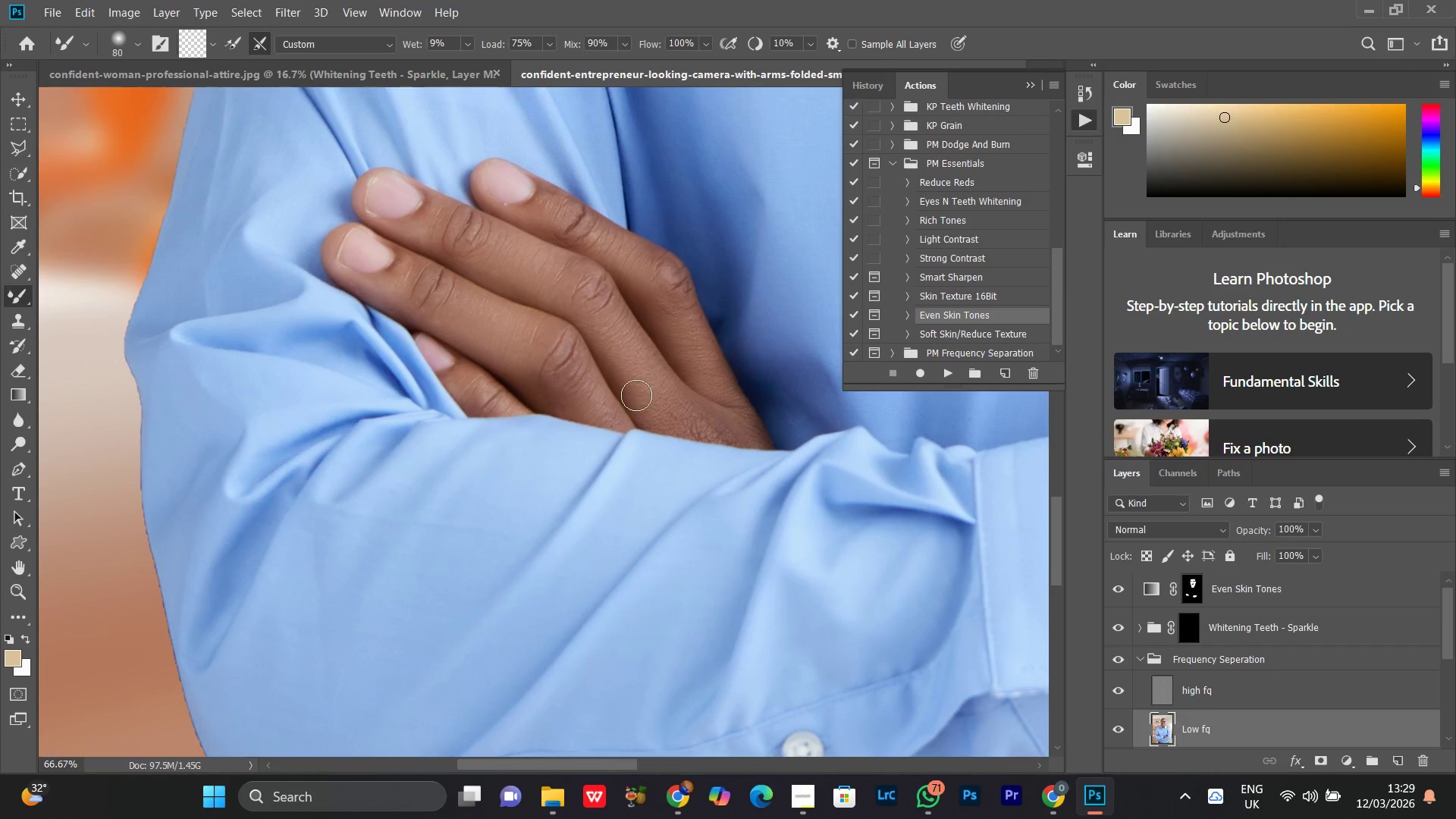 
key(BracketLeft)
 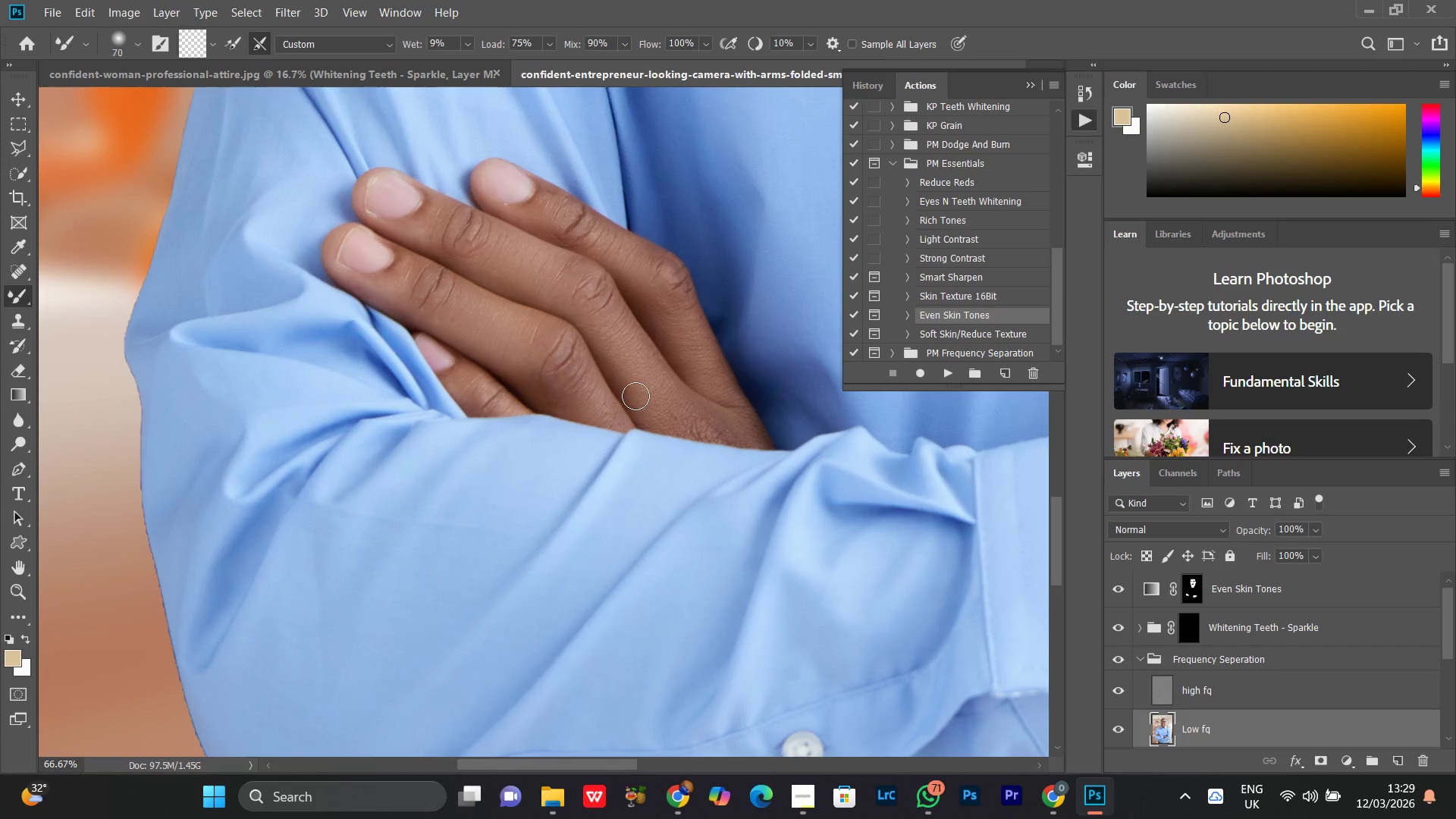 
key(BracketLeft)
 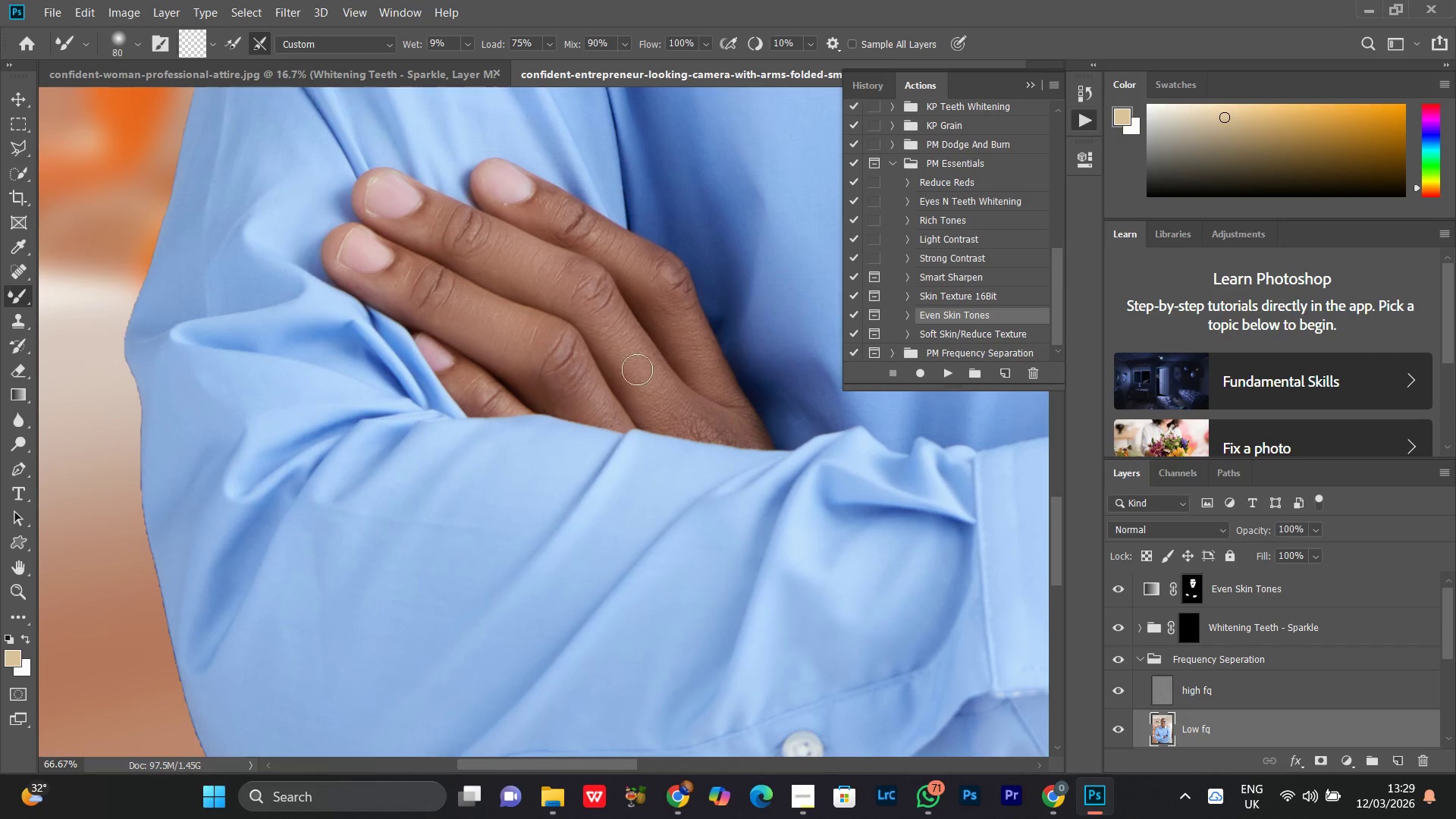 
key(BracketRight)
 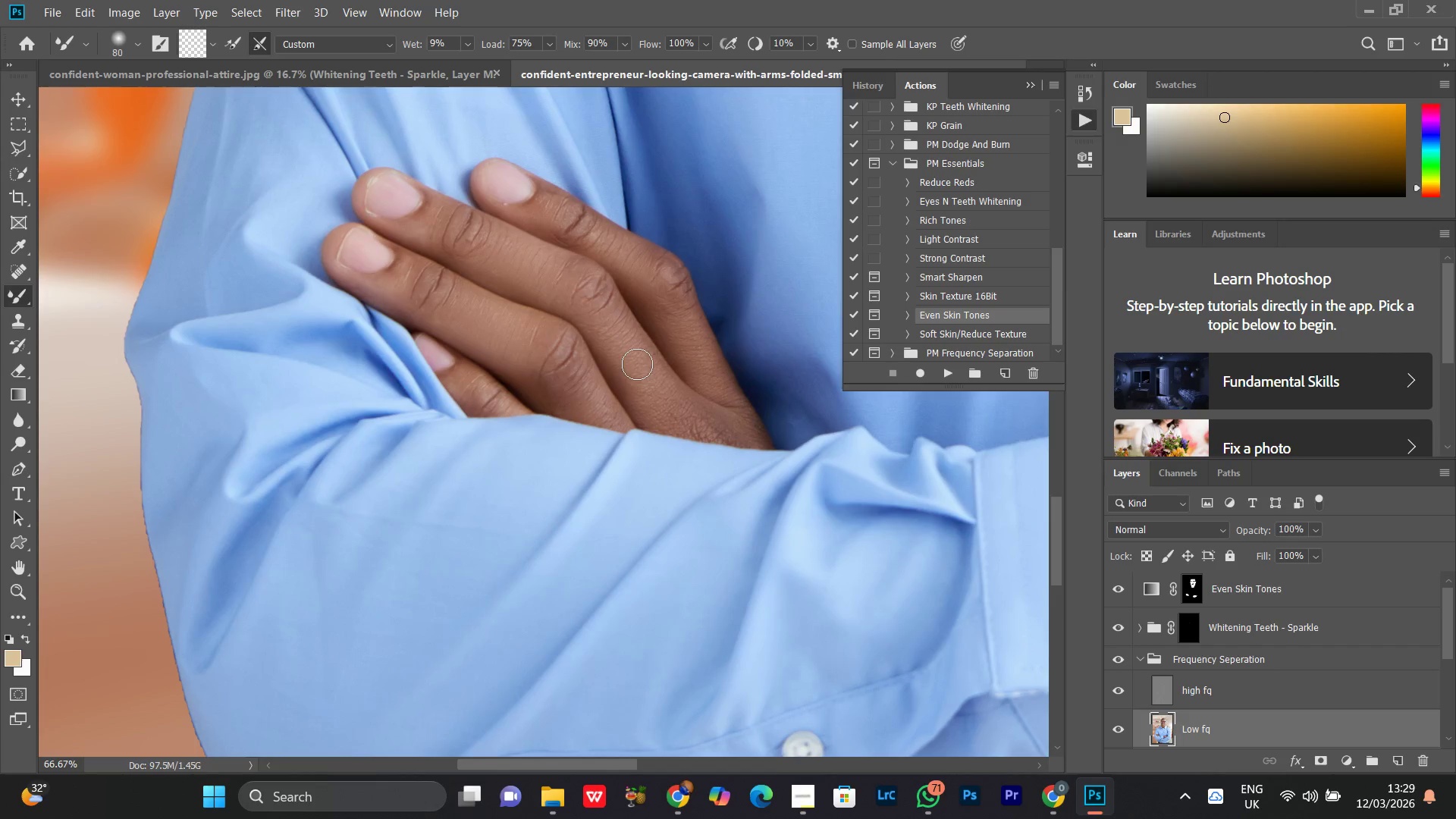 
left_click_drag(start_coordinate=[637, 364], to_coordinate=[709, 440])
 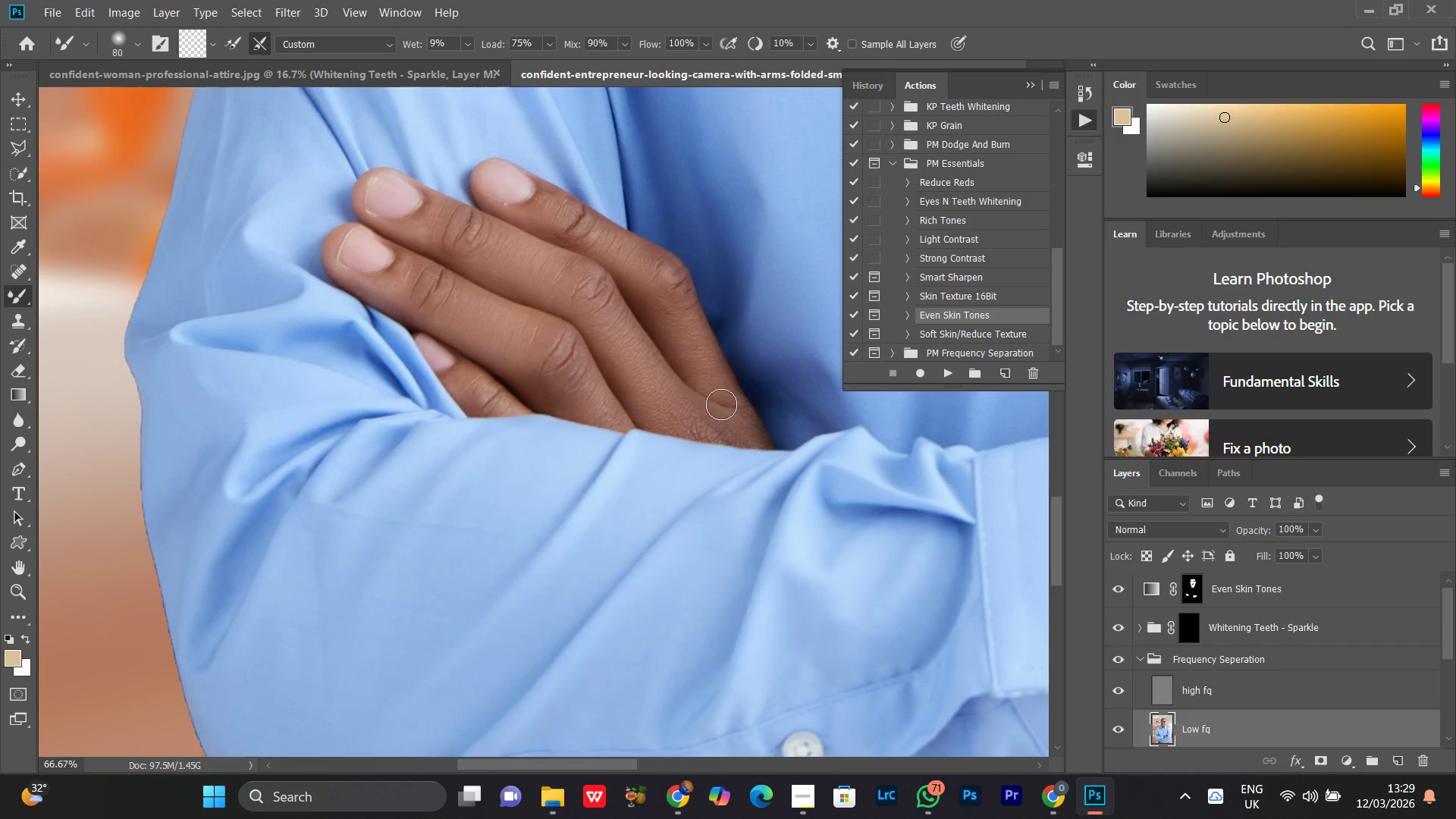 
left_click_drag(start_coordinate=[721, 404], to_coordinate=[686, 365])
 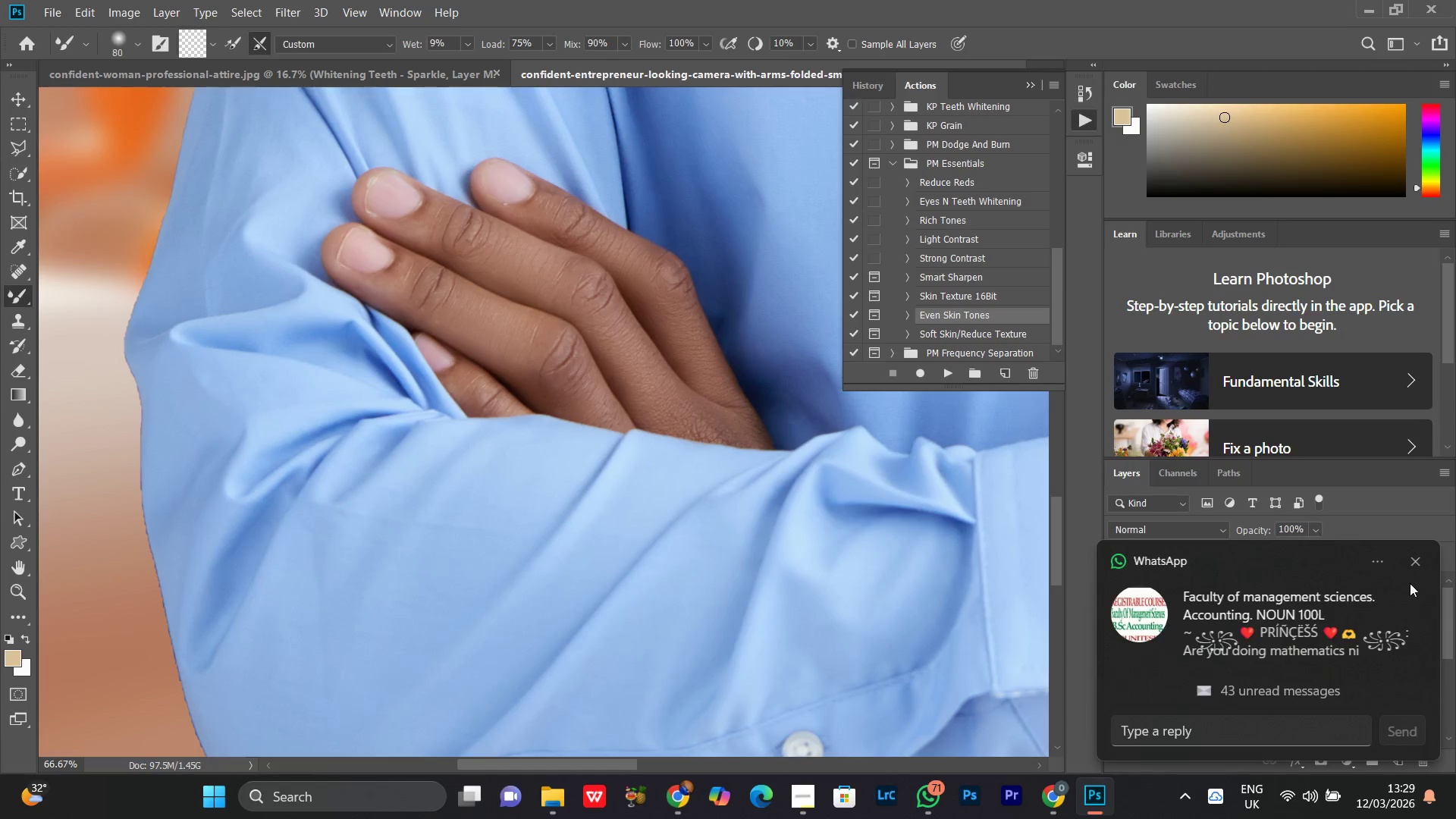 
left_click([1415, 558])
 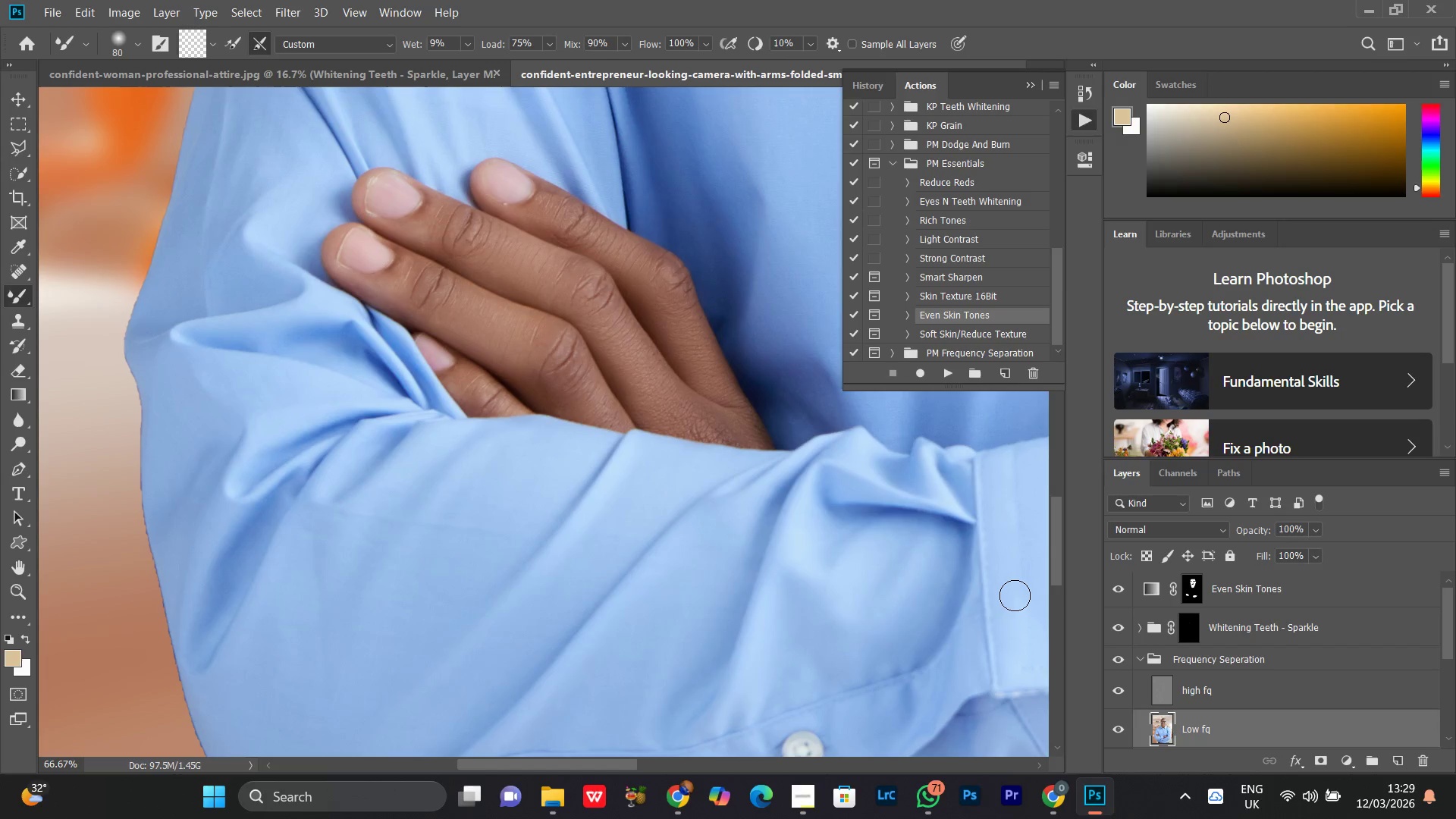 
key(Control+Minus)
 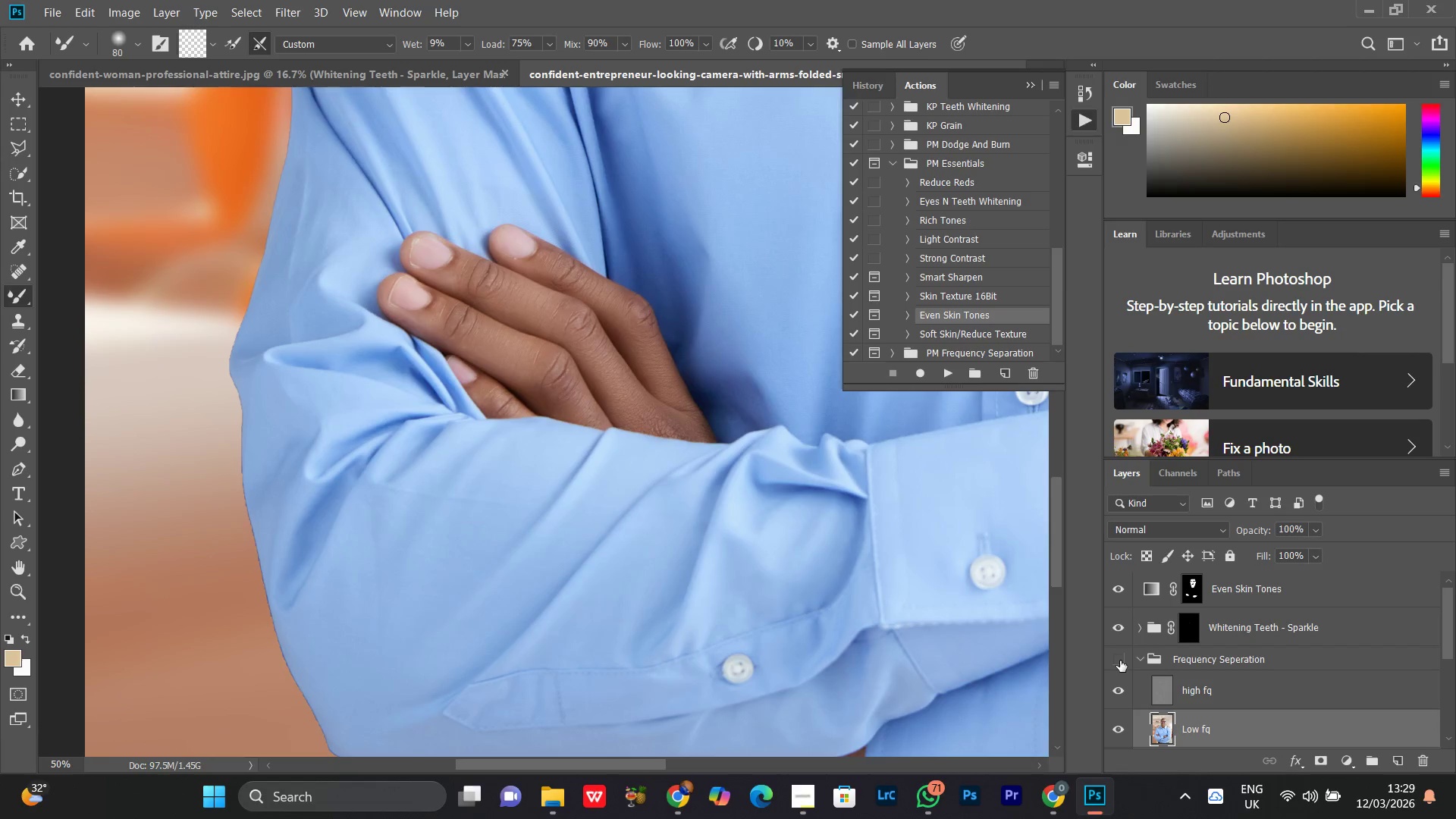 
double_click([1120, 661])
 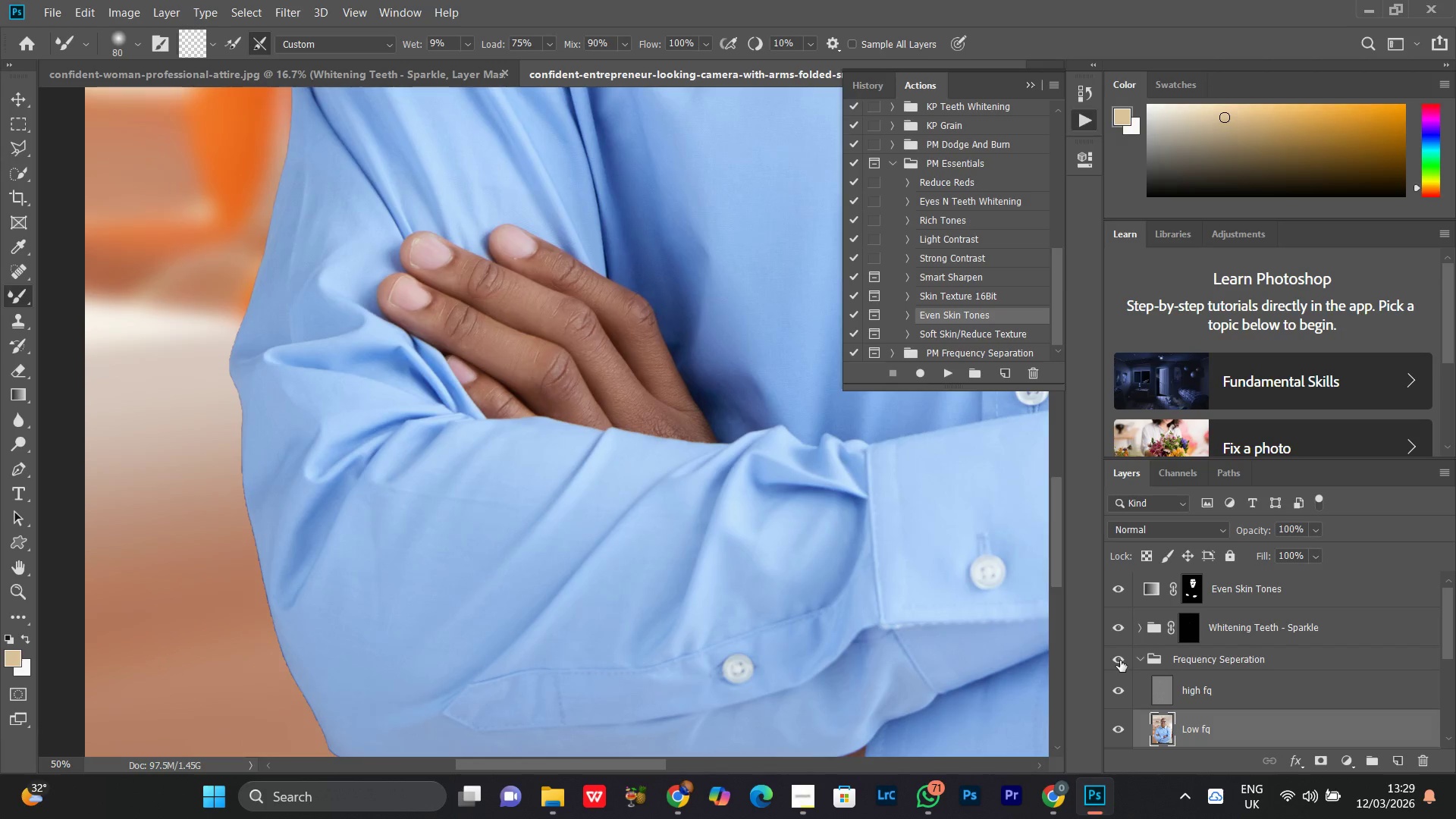 
key(Control+Minus)
 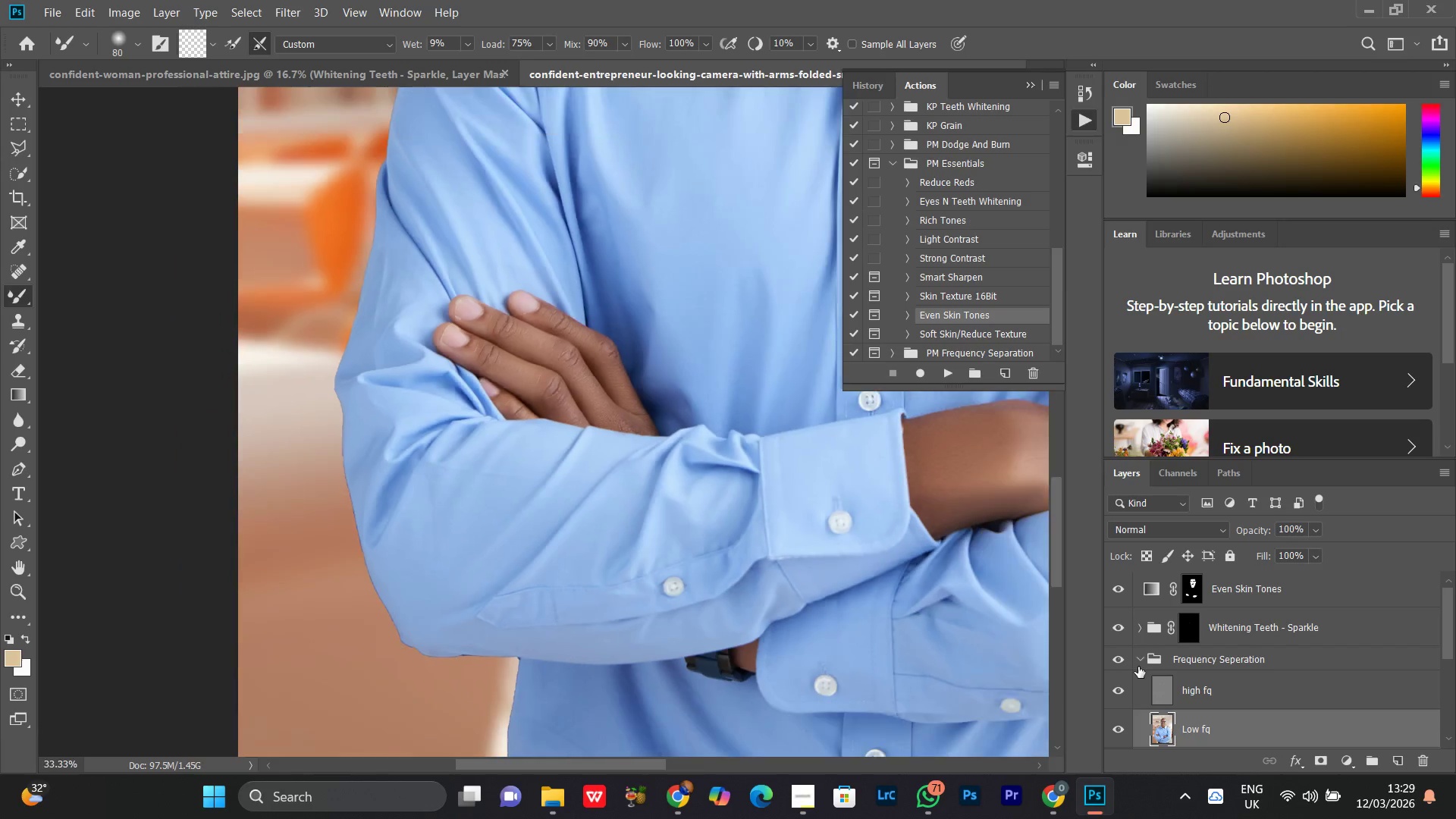 
key(Control+Minus)
 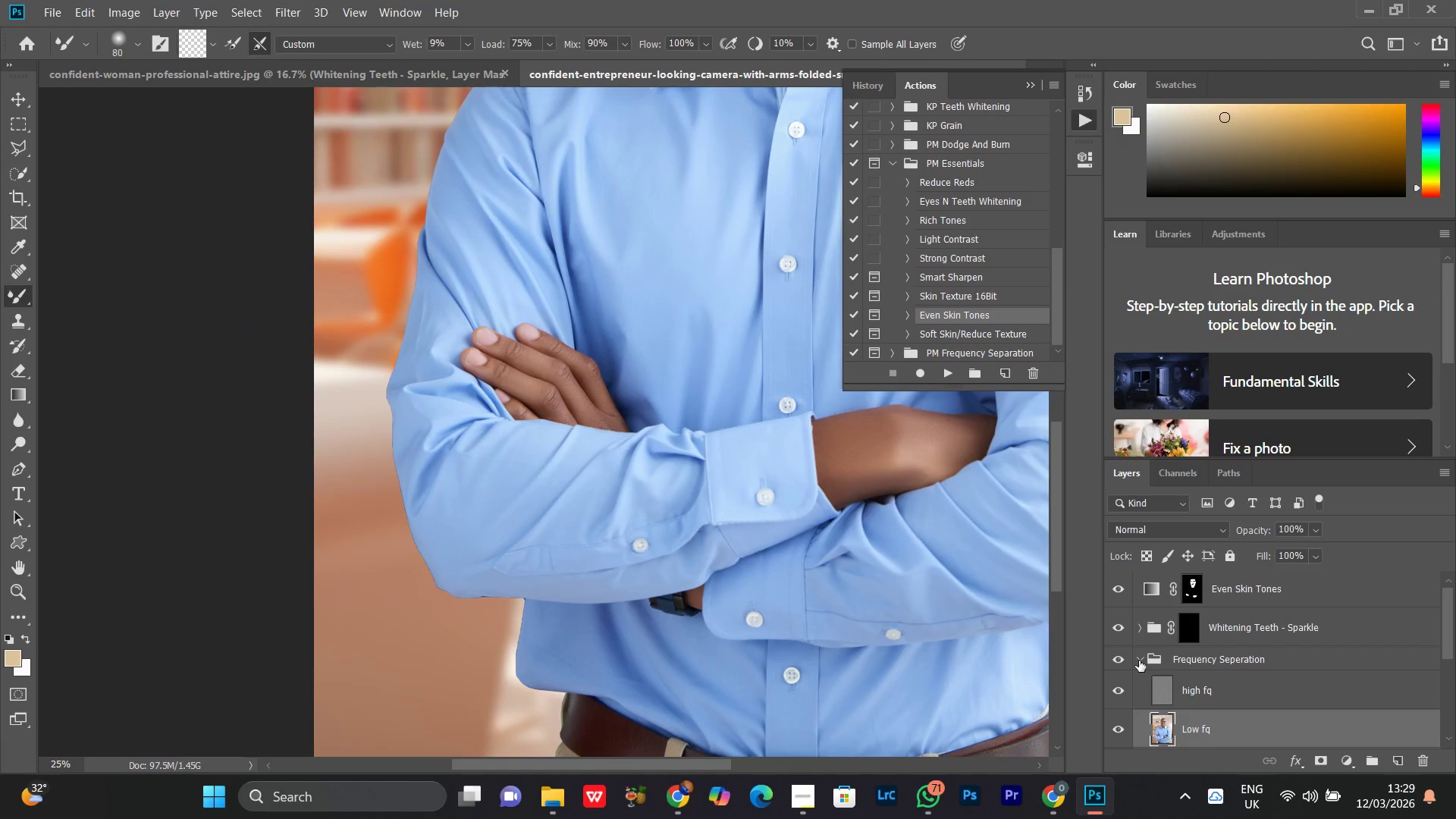 
key(Control+Minus)
 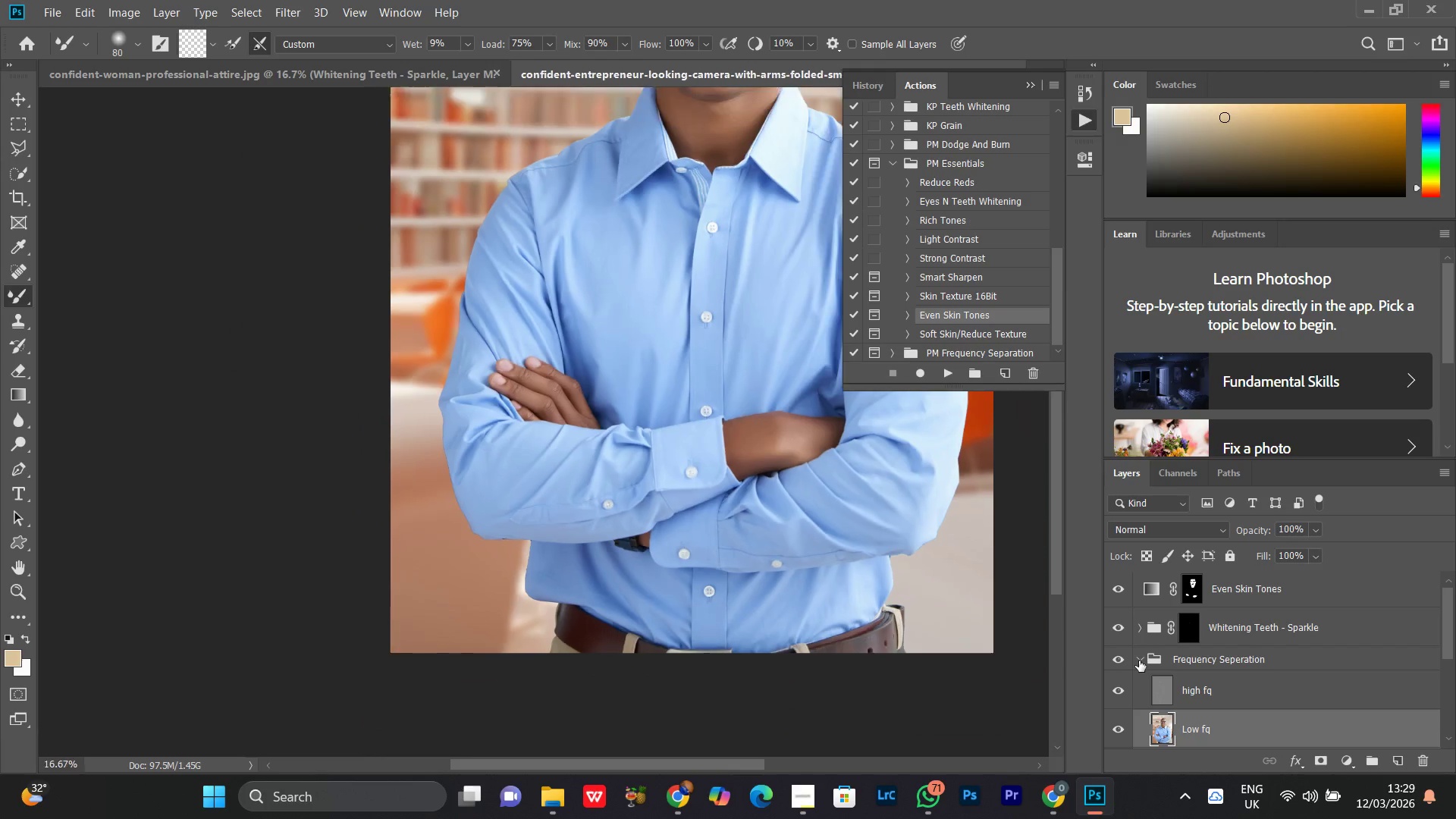 
key(Control+Minus)
 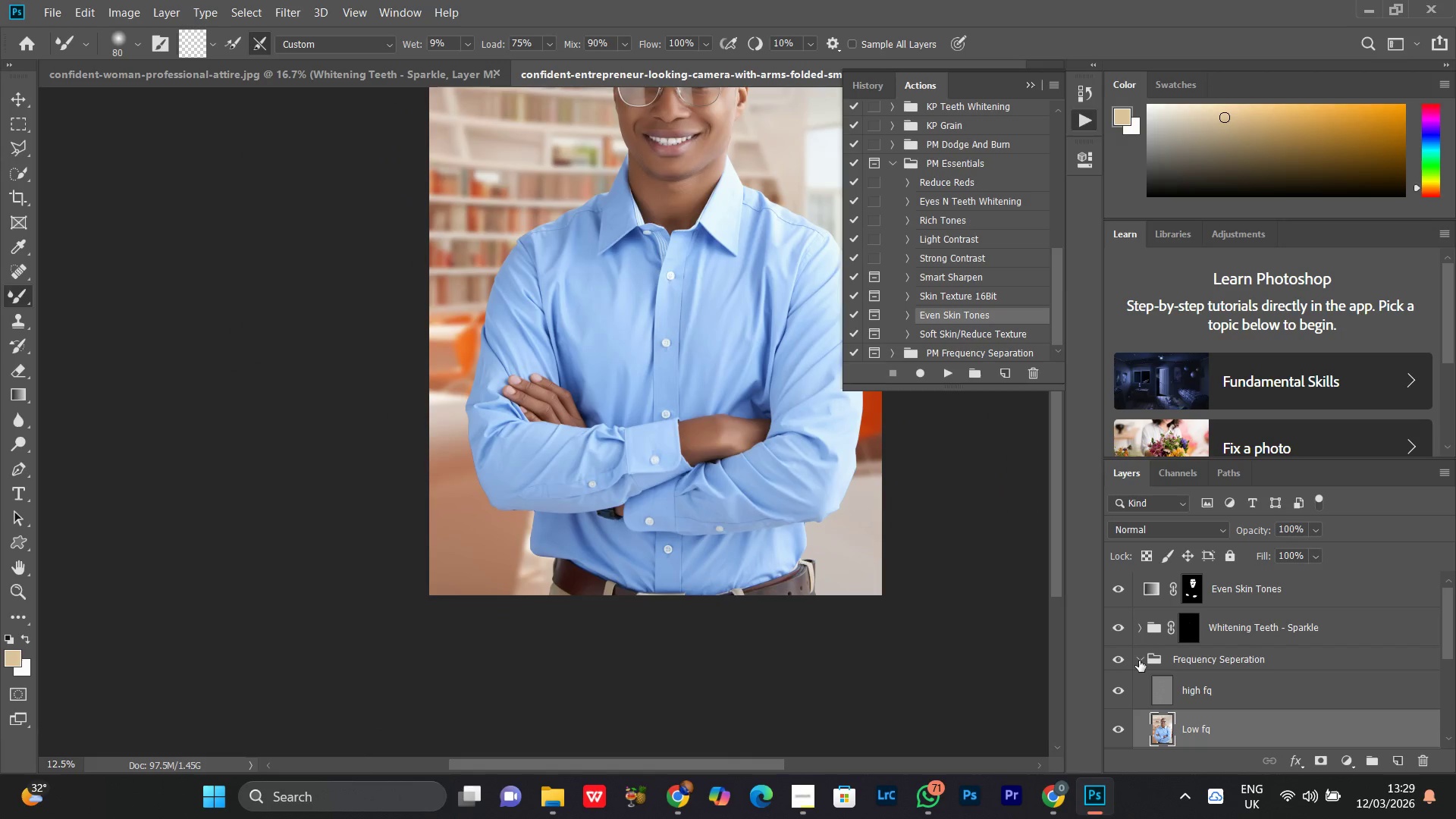 
key(Control+Minus)
 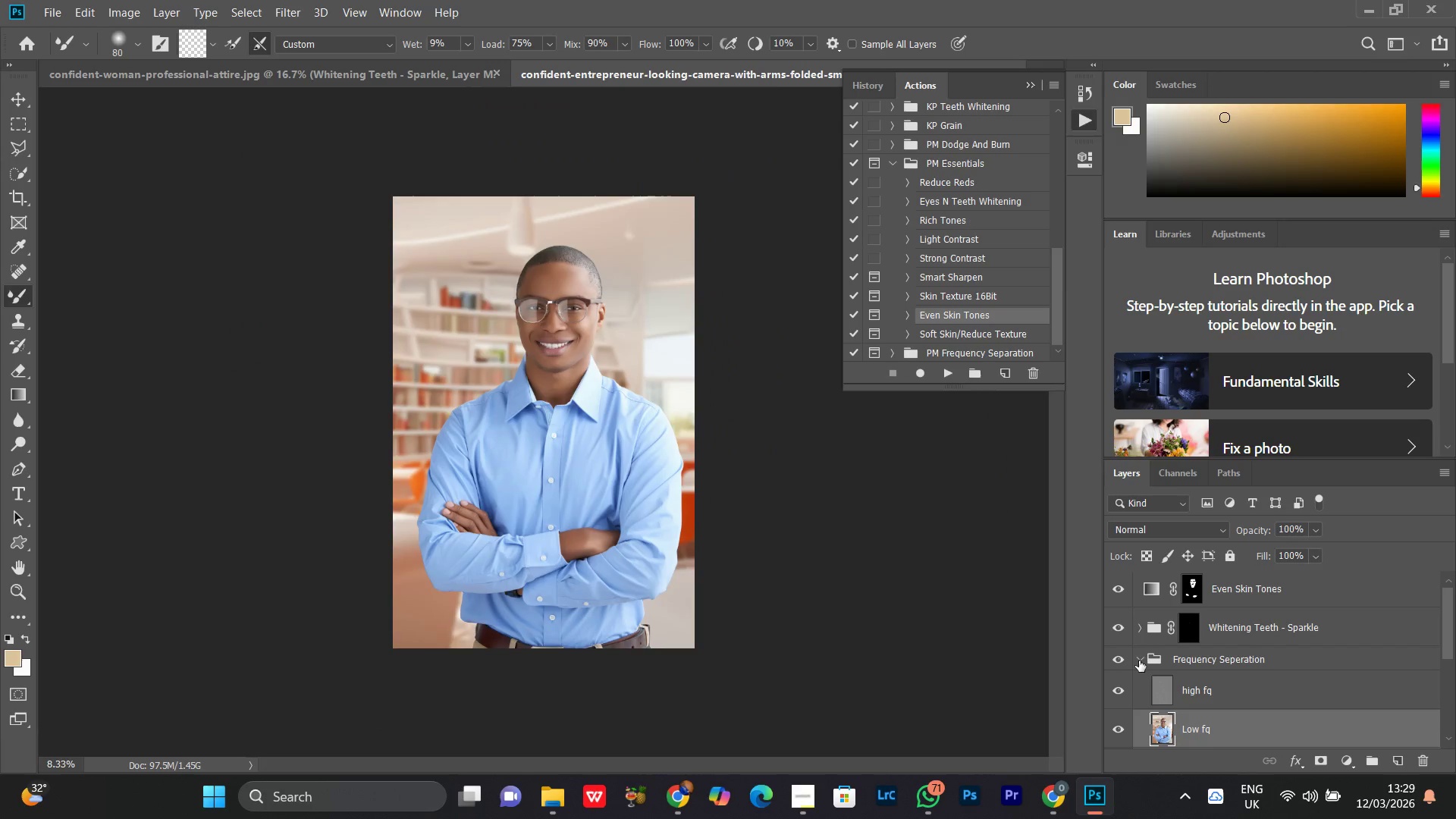 
key(Control+Minus)
 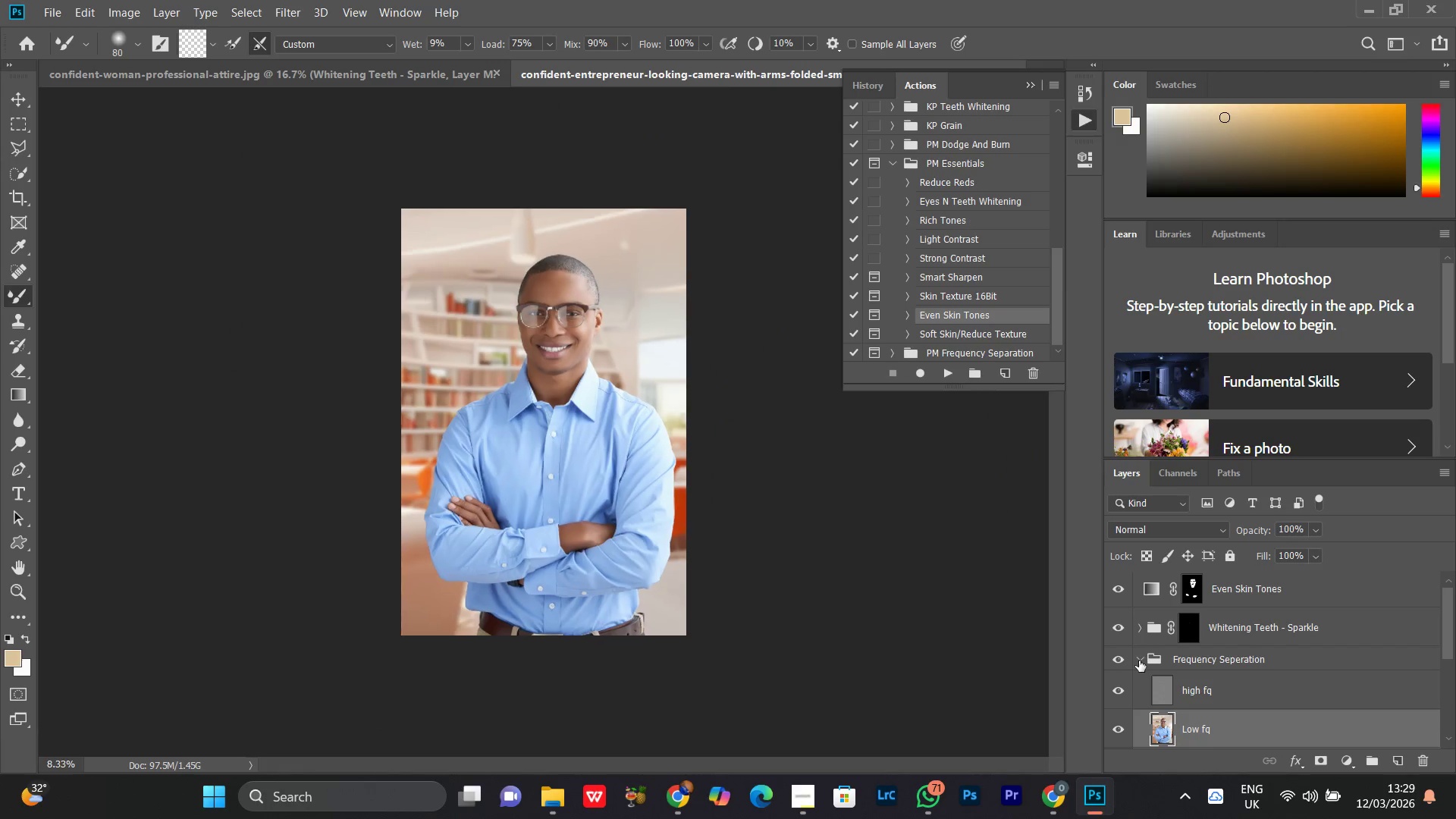 
key(Control+Equal)
 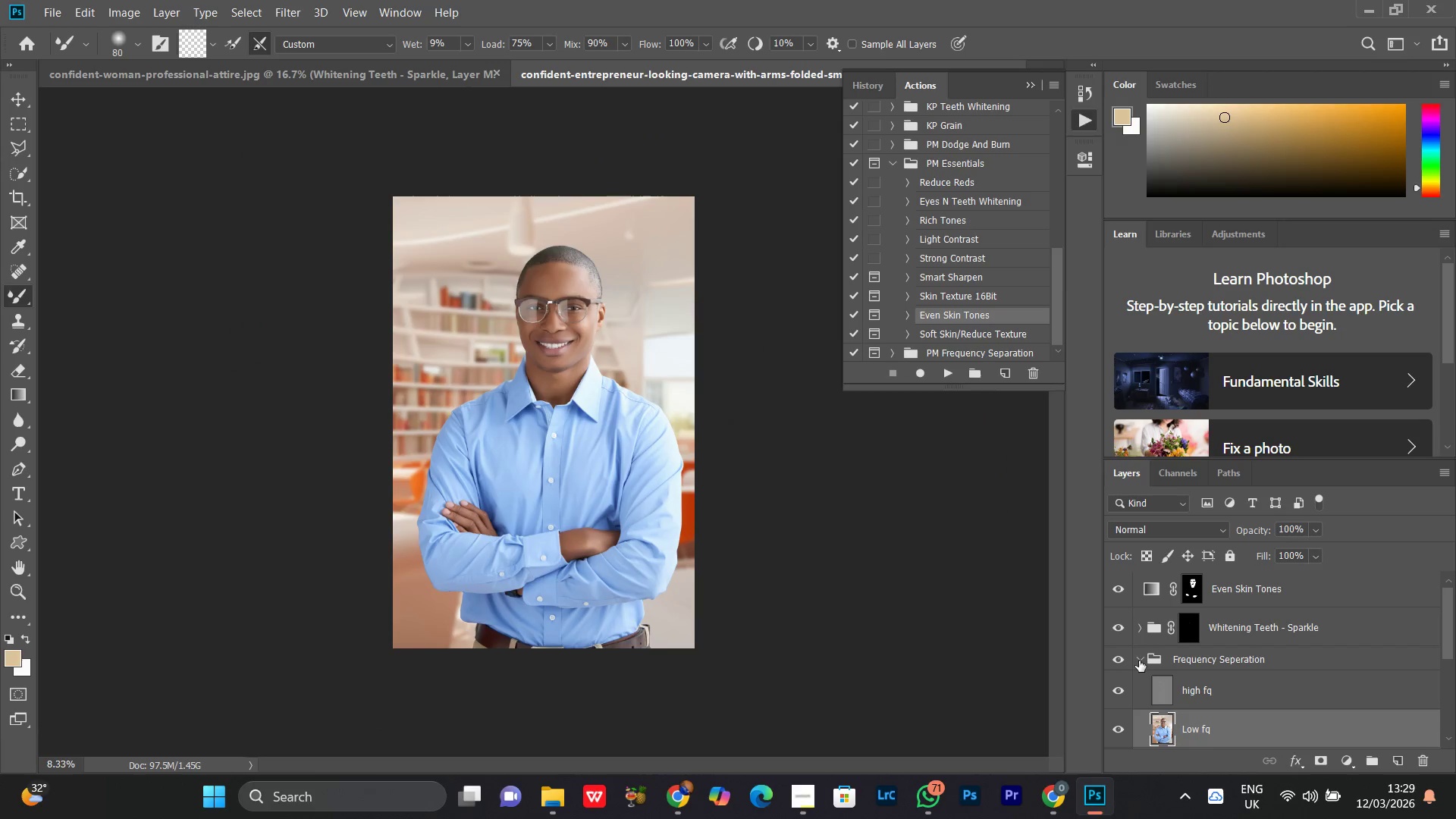 
left_click([1139, 661])
 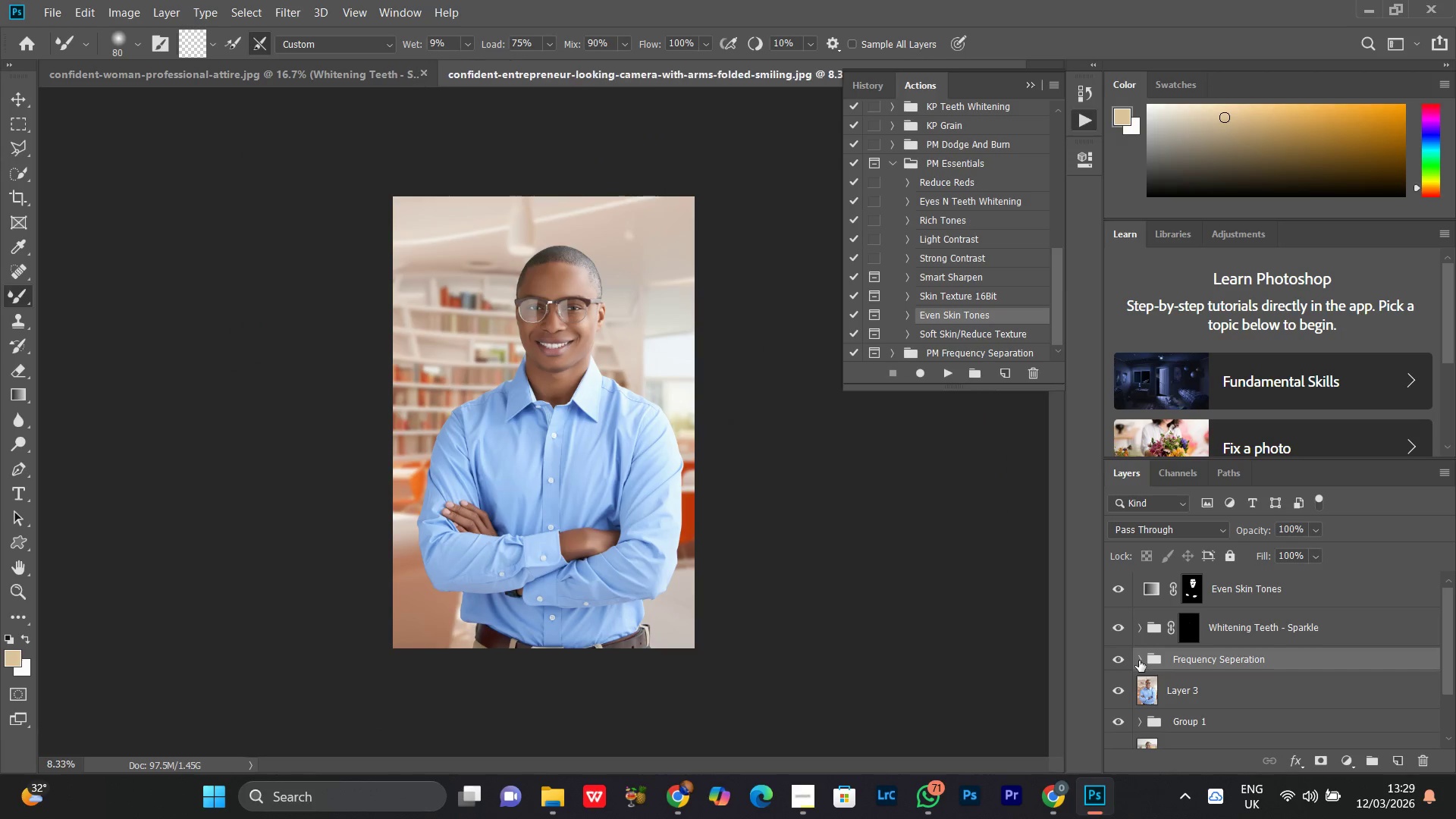 
key(Control+Minus)
 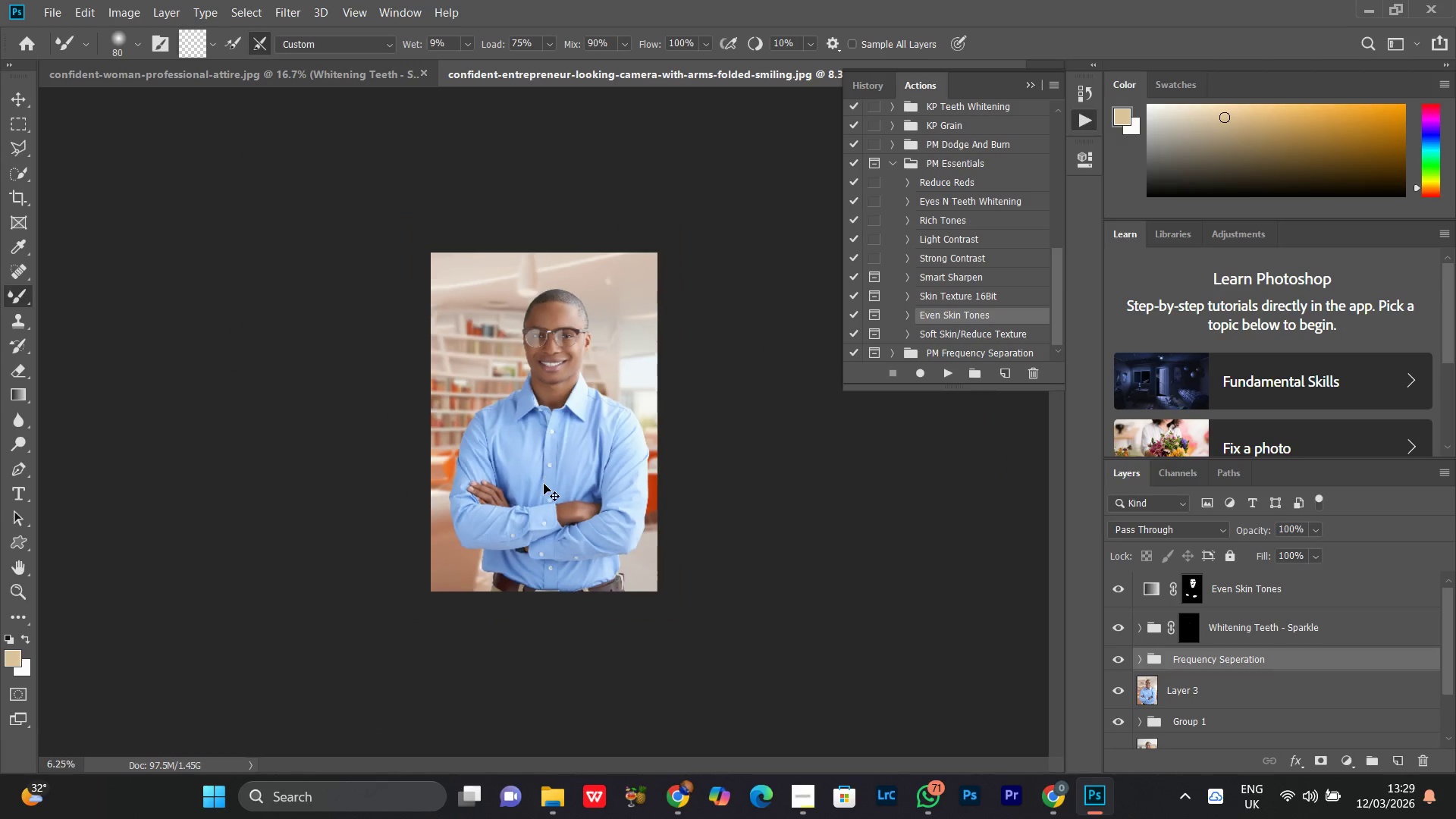 
key(Control+Equal)
 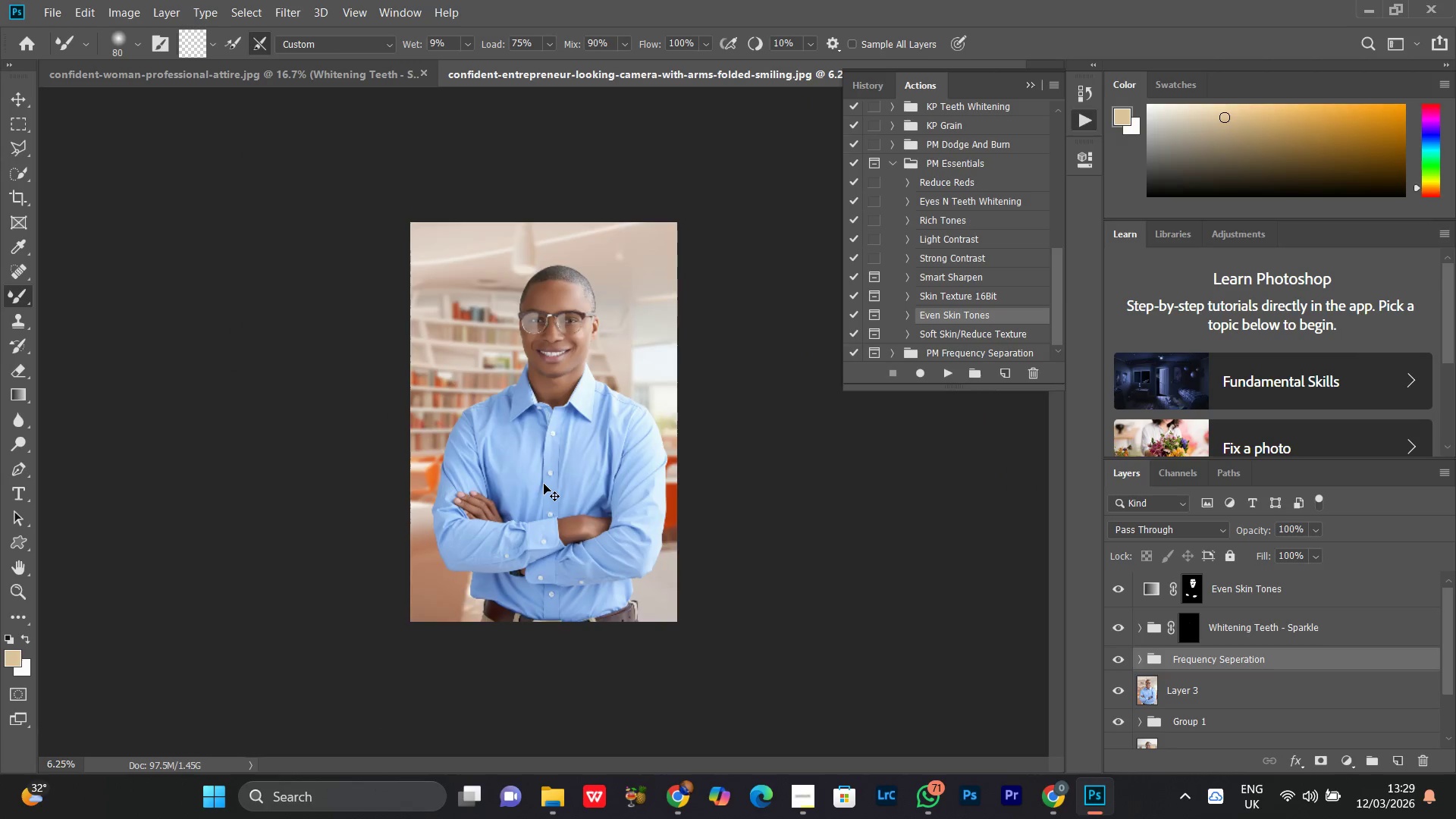 
key(Control+Equal)
 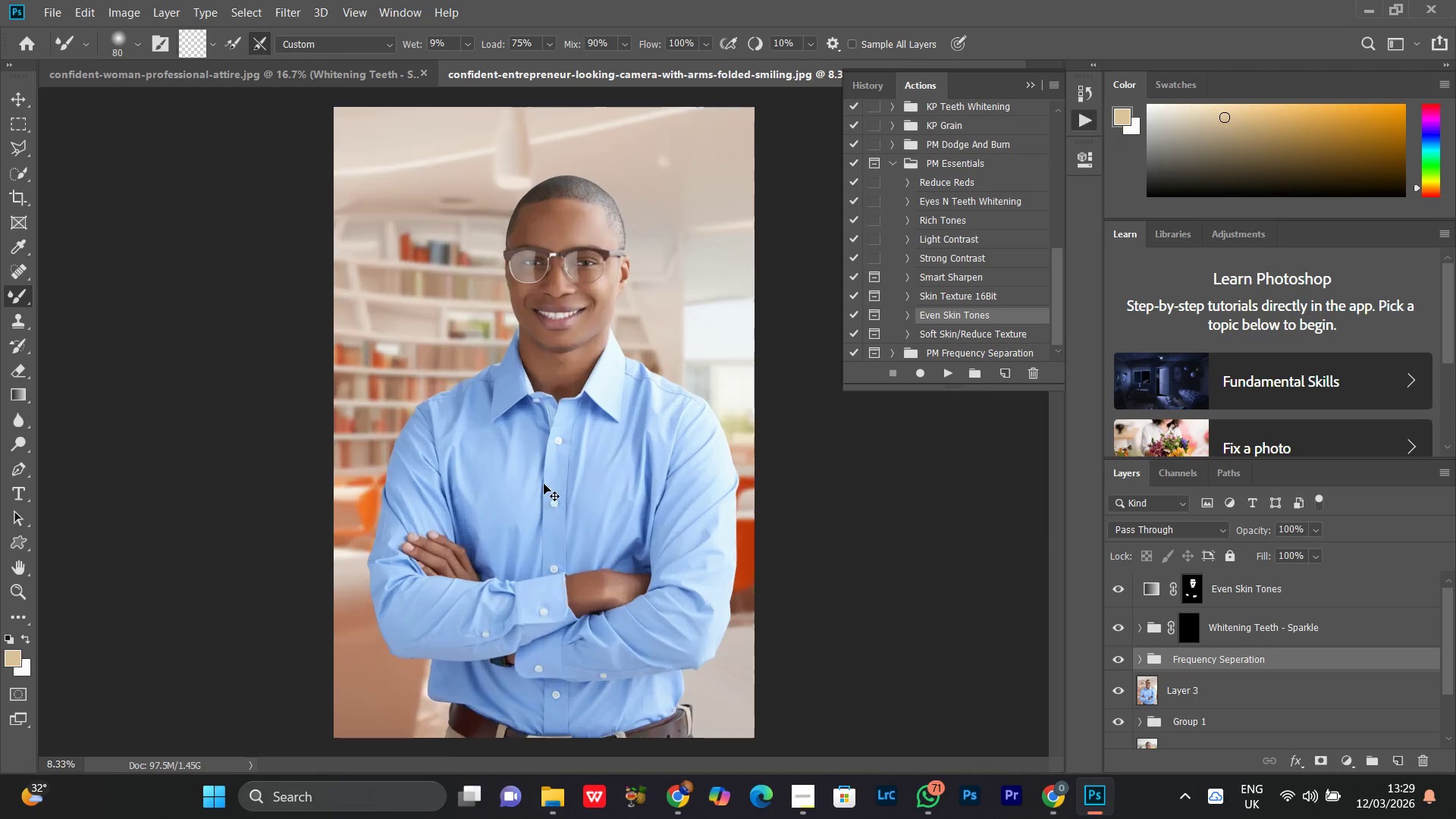 
key(Control+Equal)
 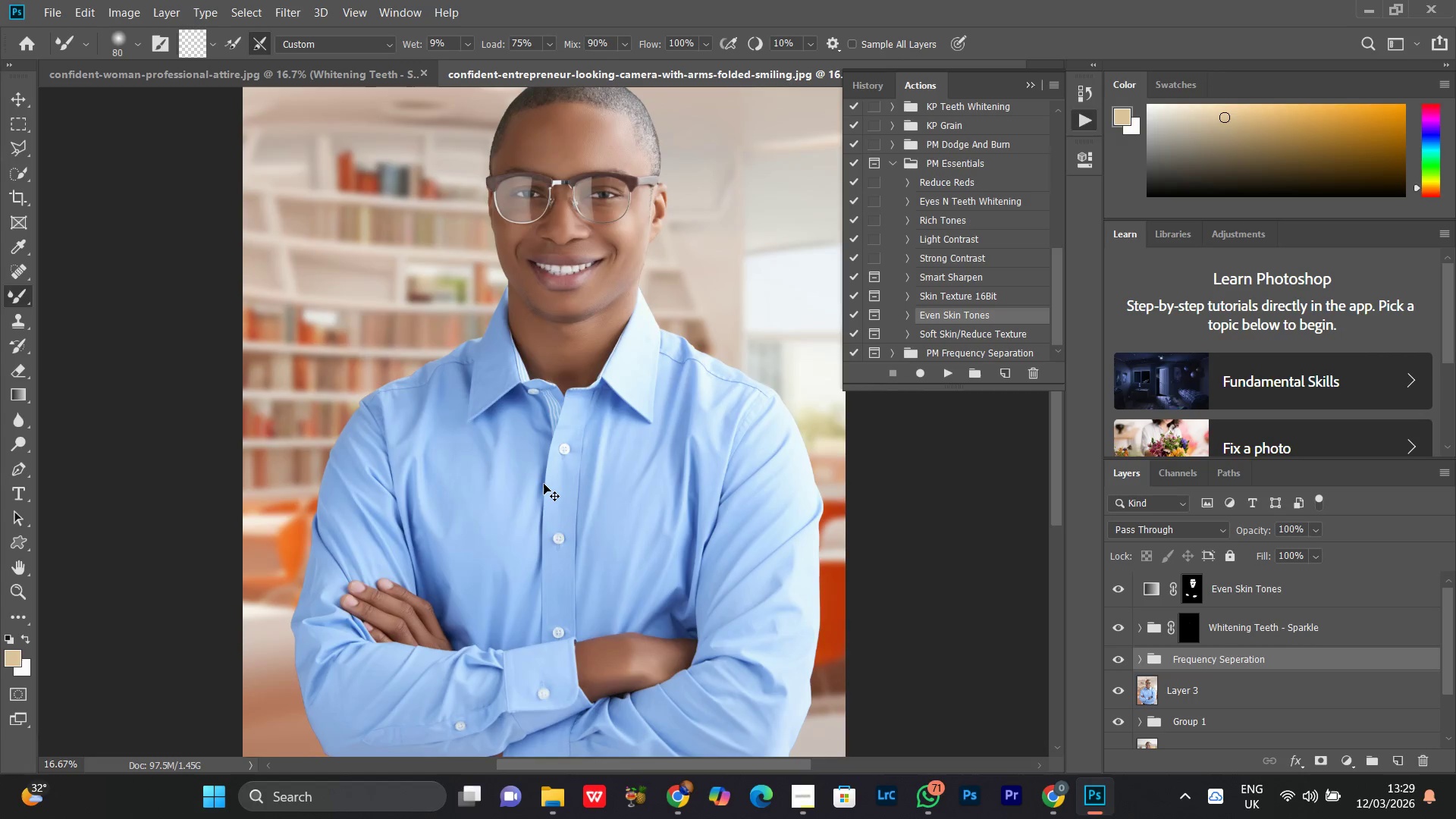 
key(Control+Equal)
 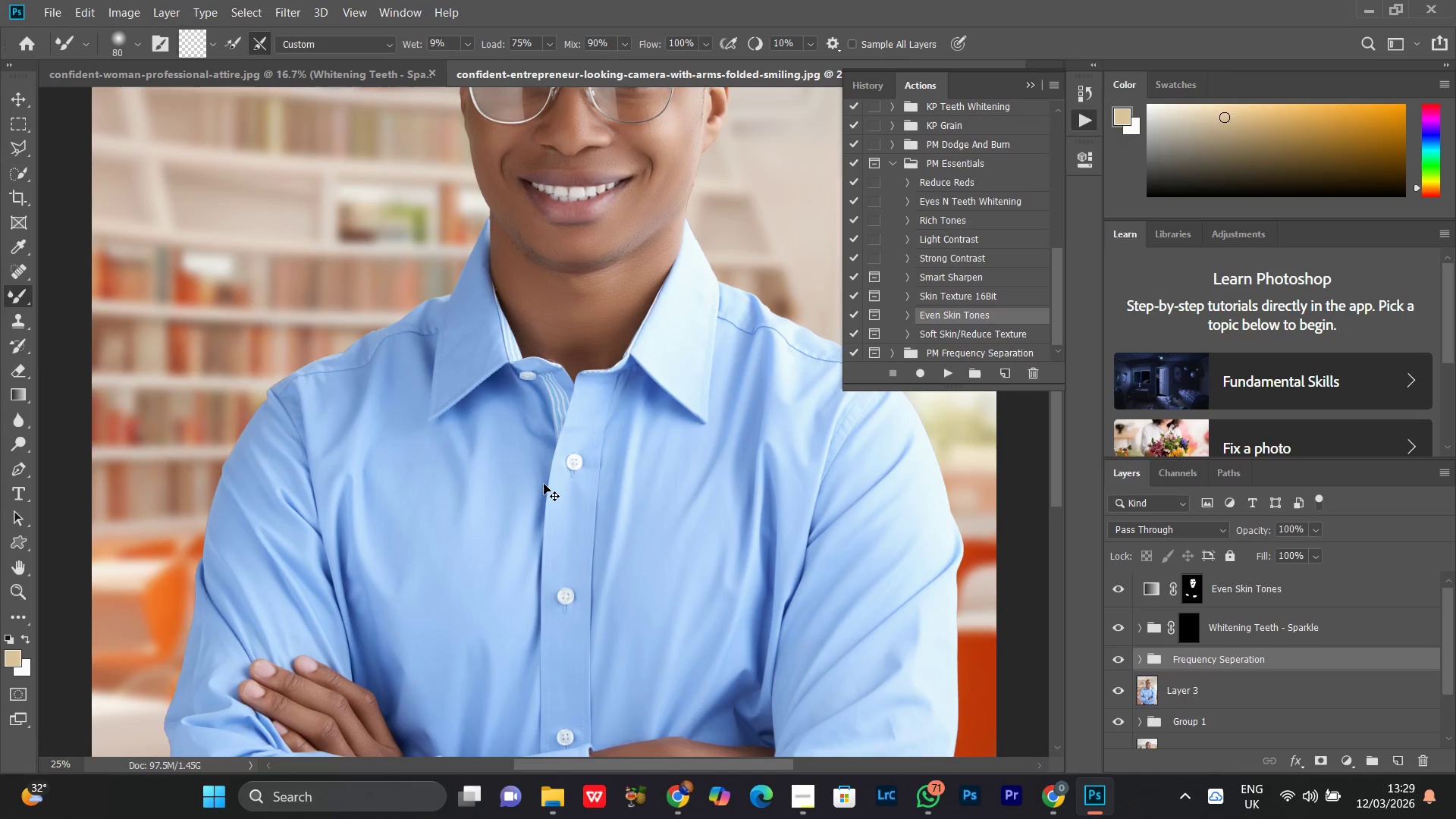 
key(Control+Minus)
 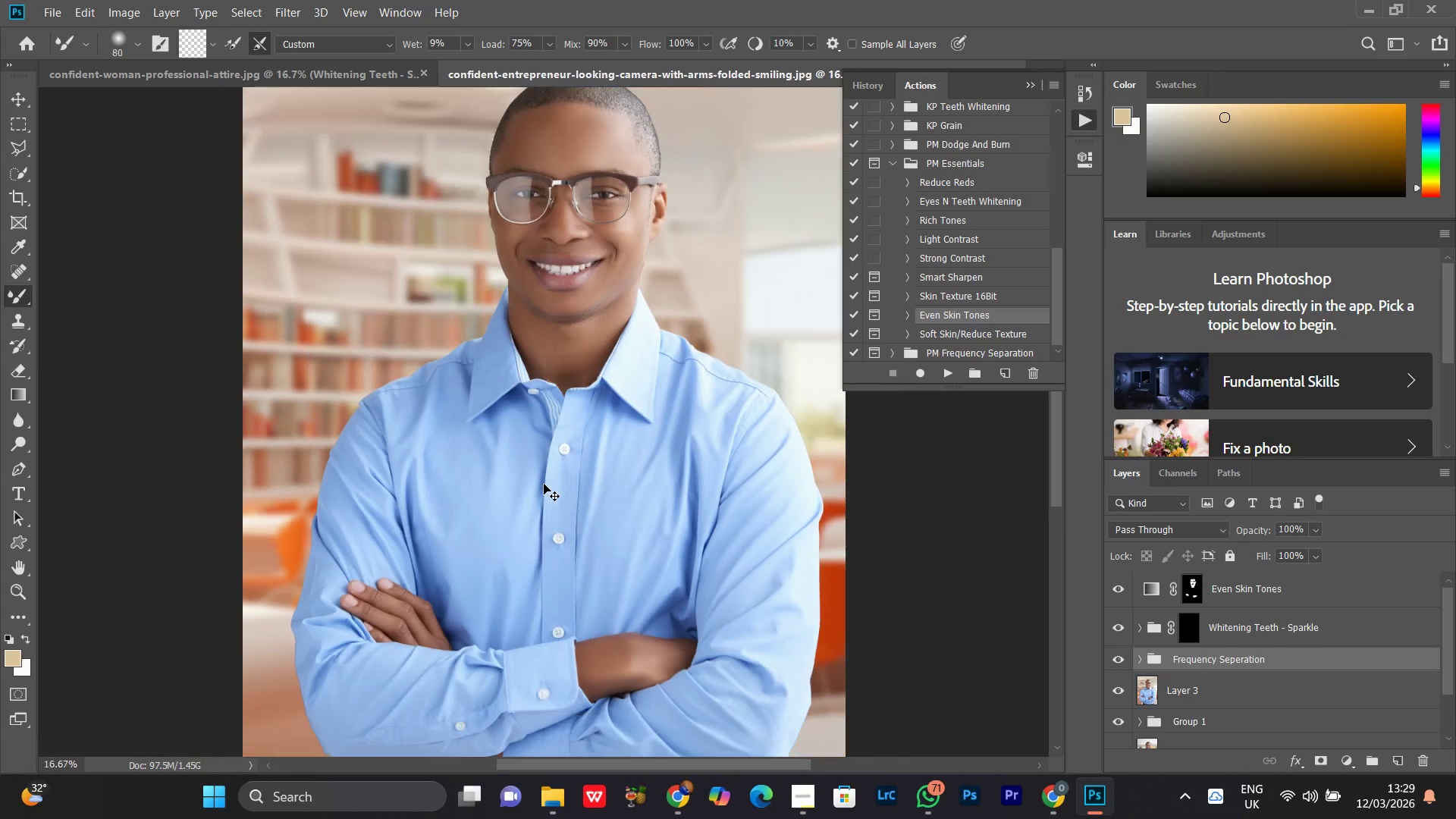 
key(Control+Minus)
 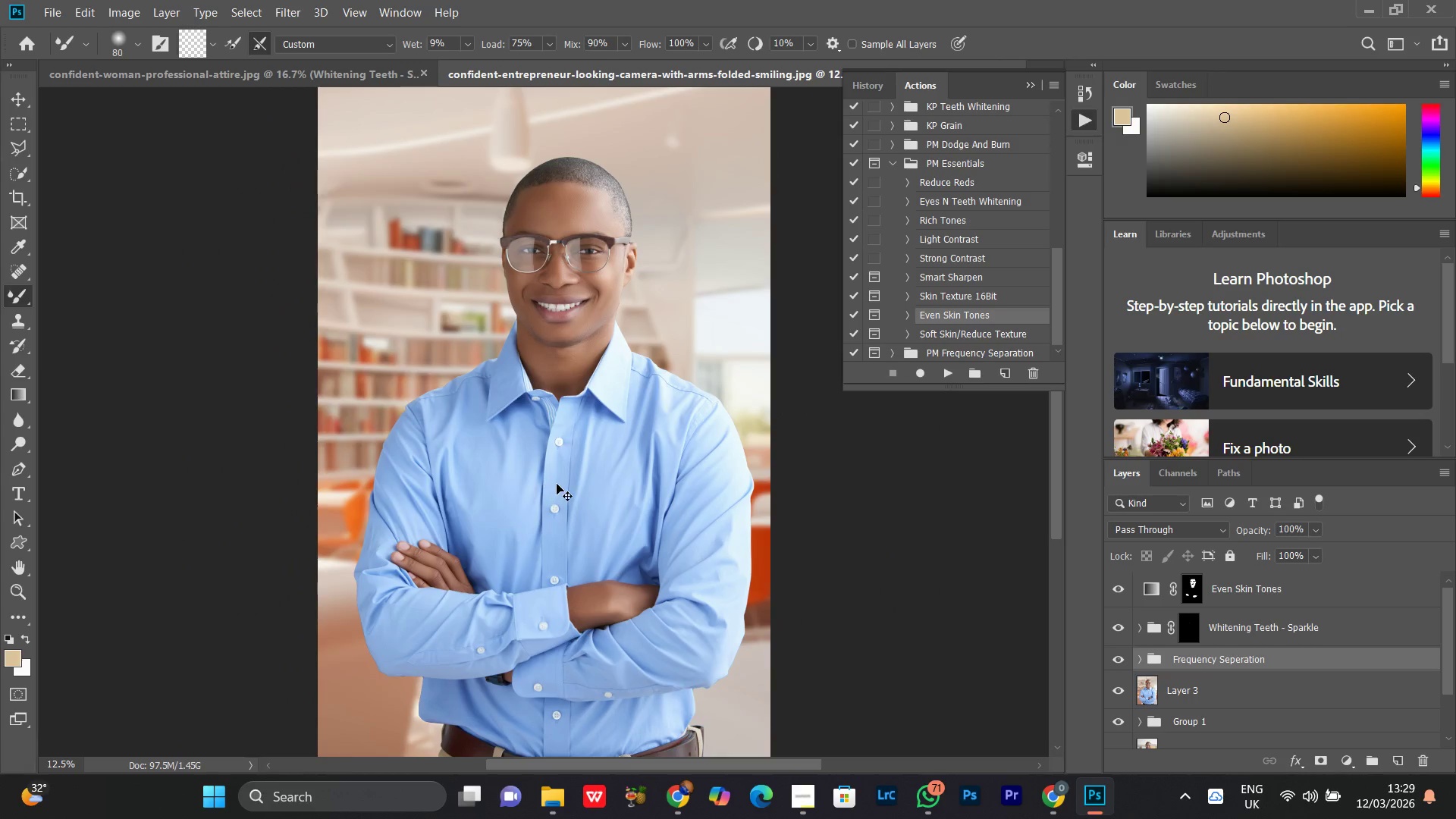 
key(Control+Equal)
 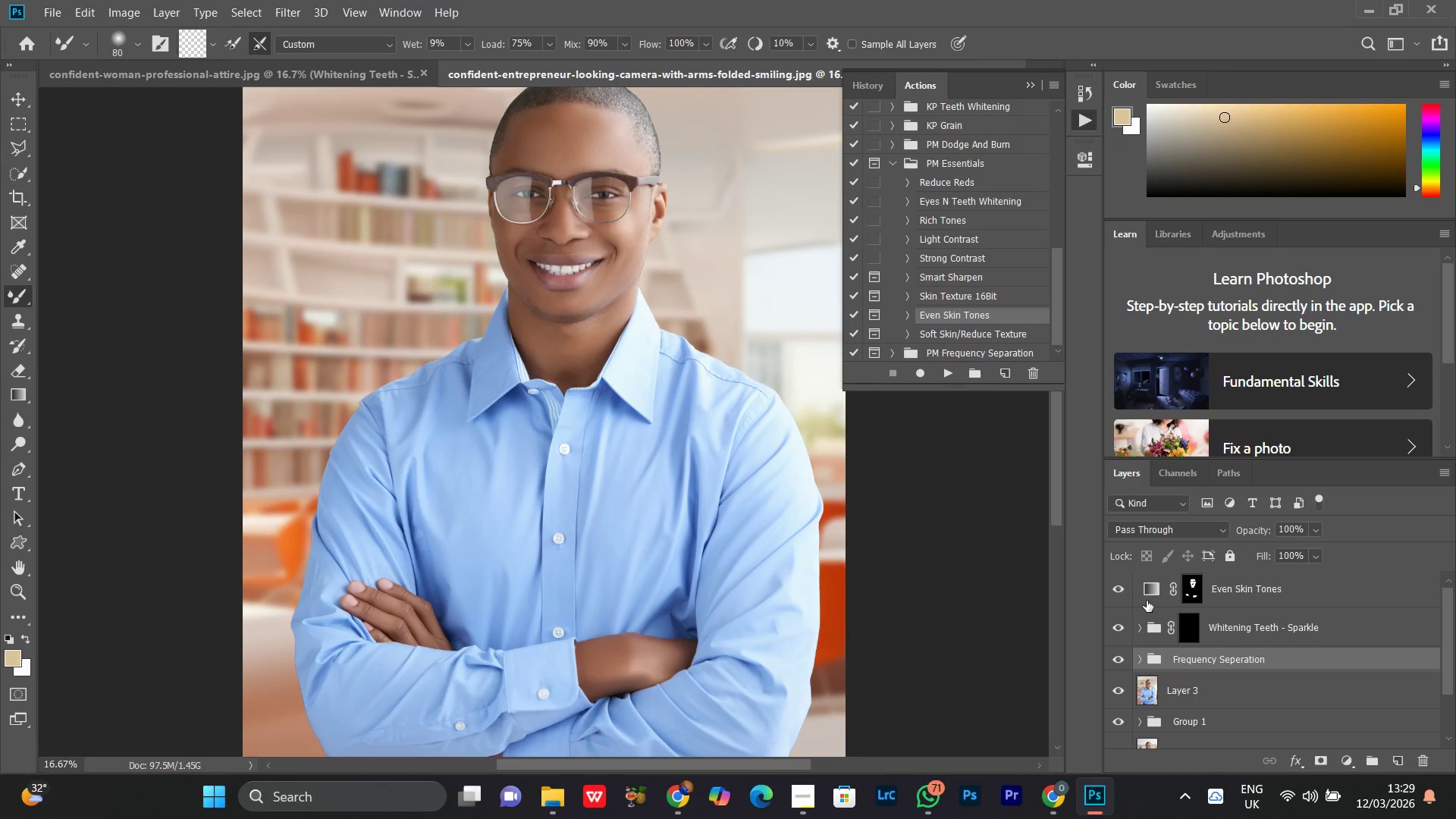 
double_click([1154, 591])
 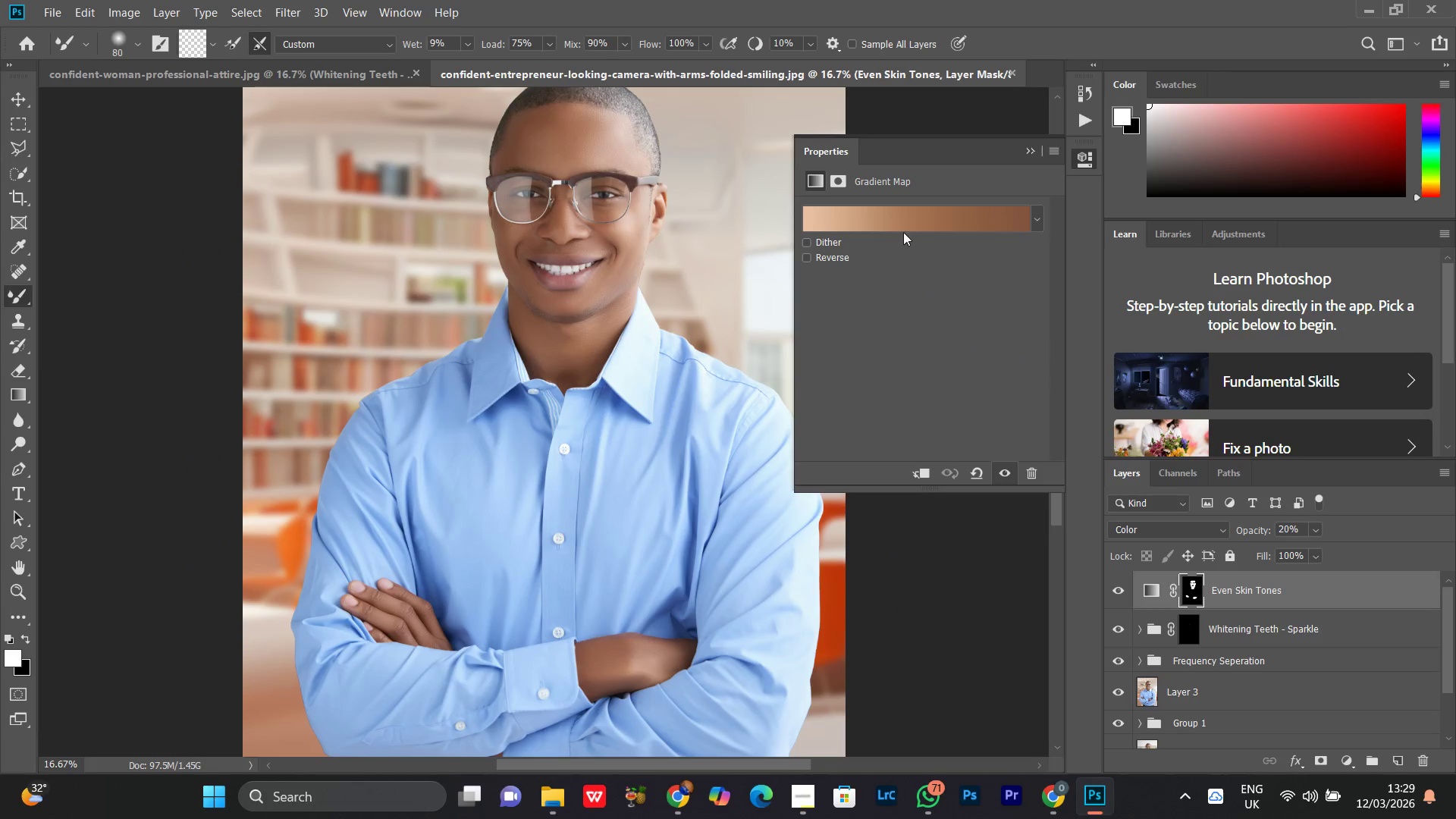 
left_click_drag(start_coordinate=[902, 218], to_coordinate=[871, 157])
 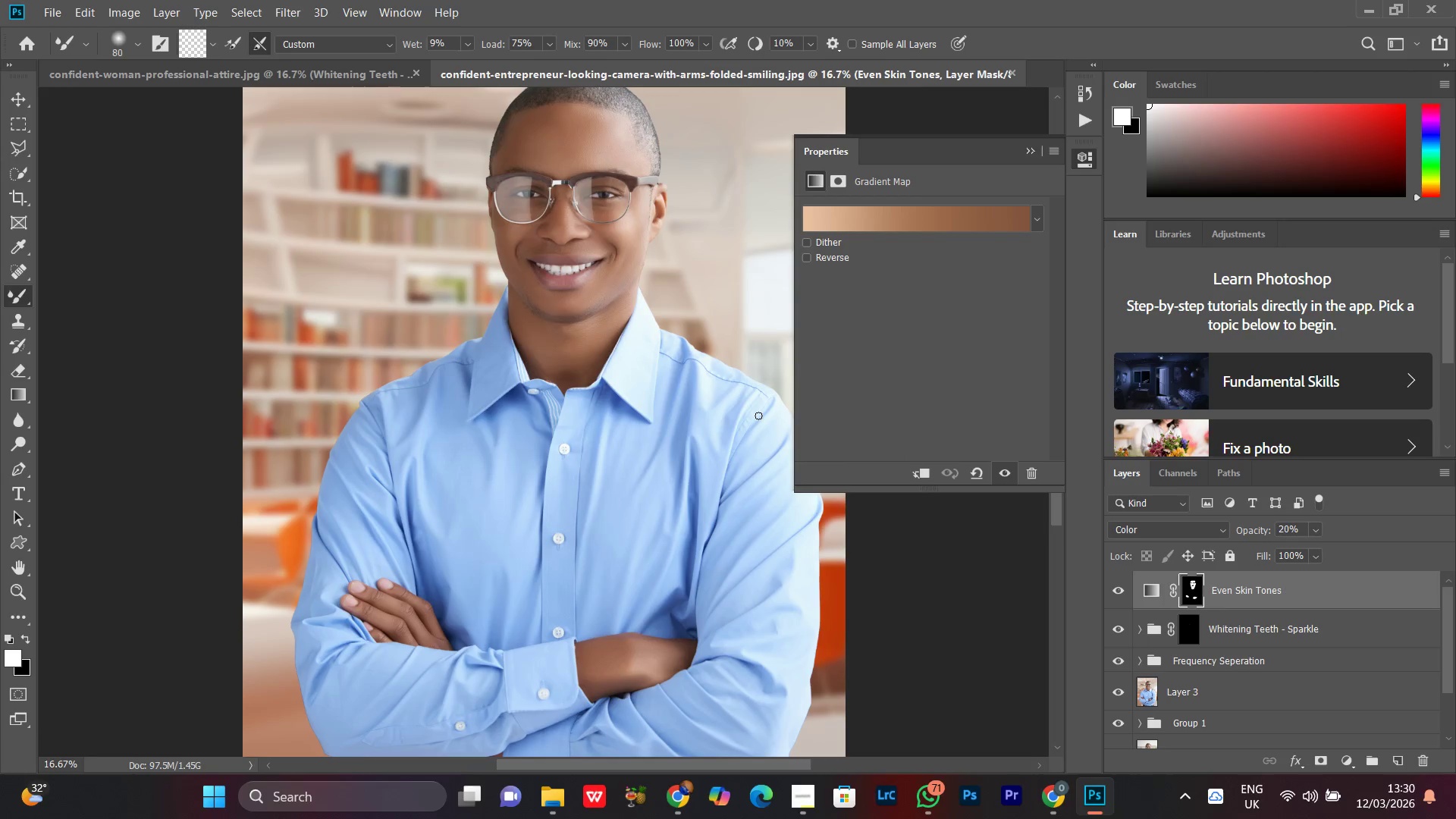 
left_click([871, 157])
 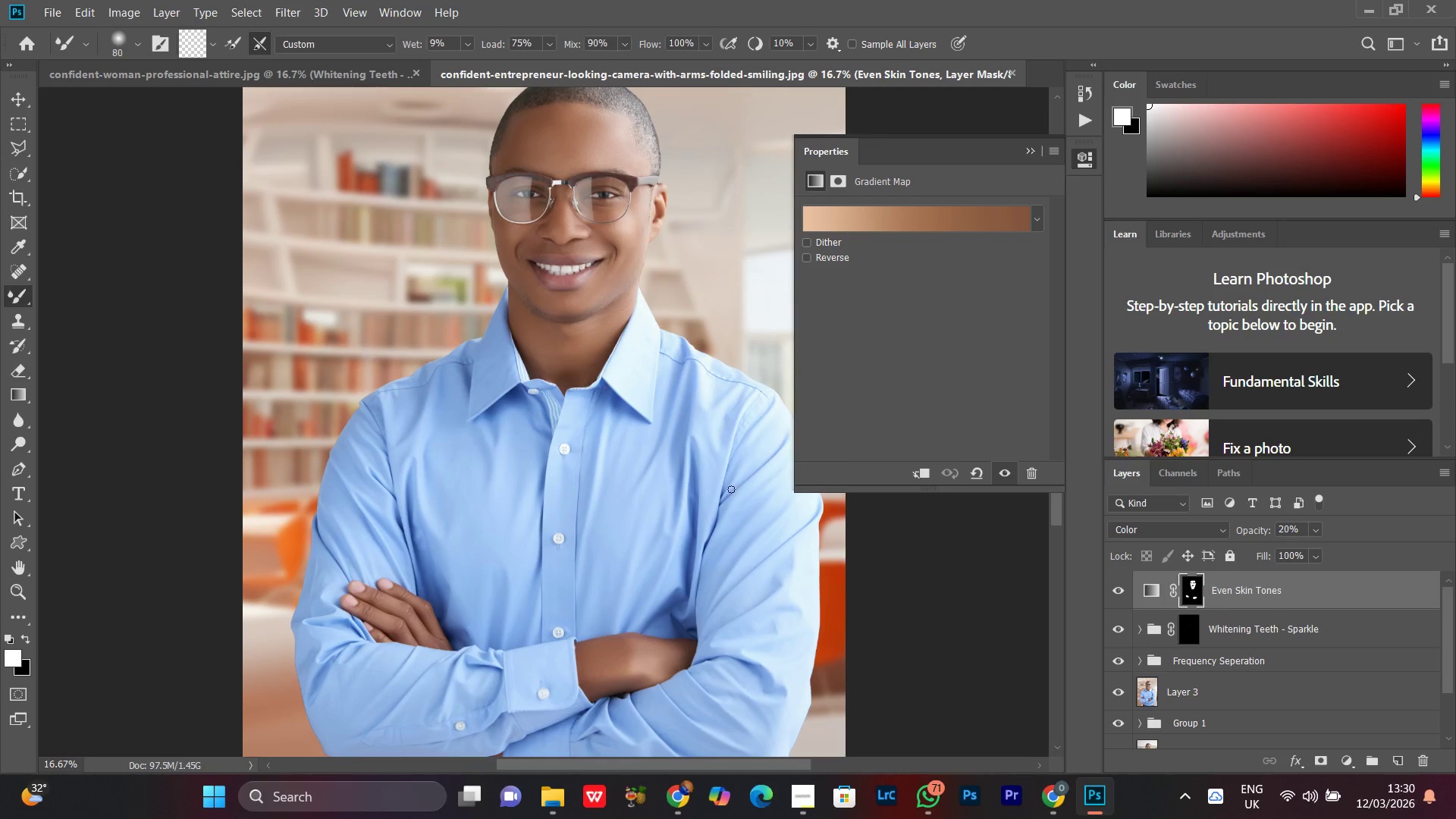 
key(Control+Minus)
 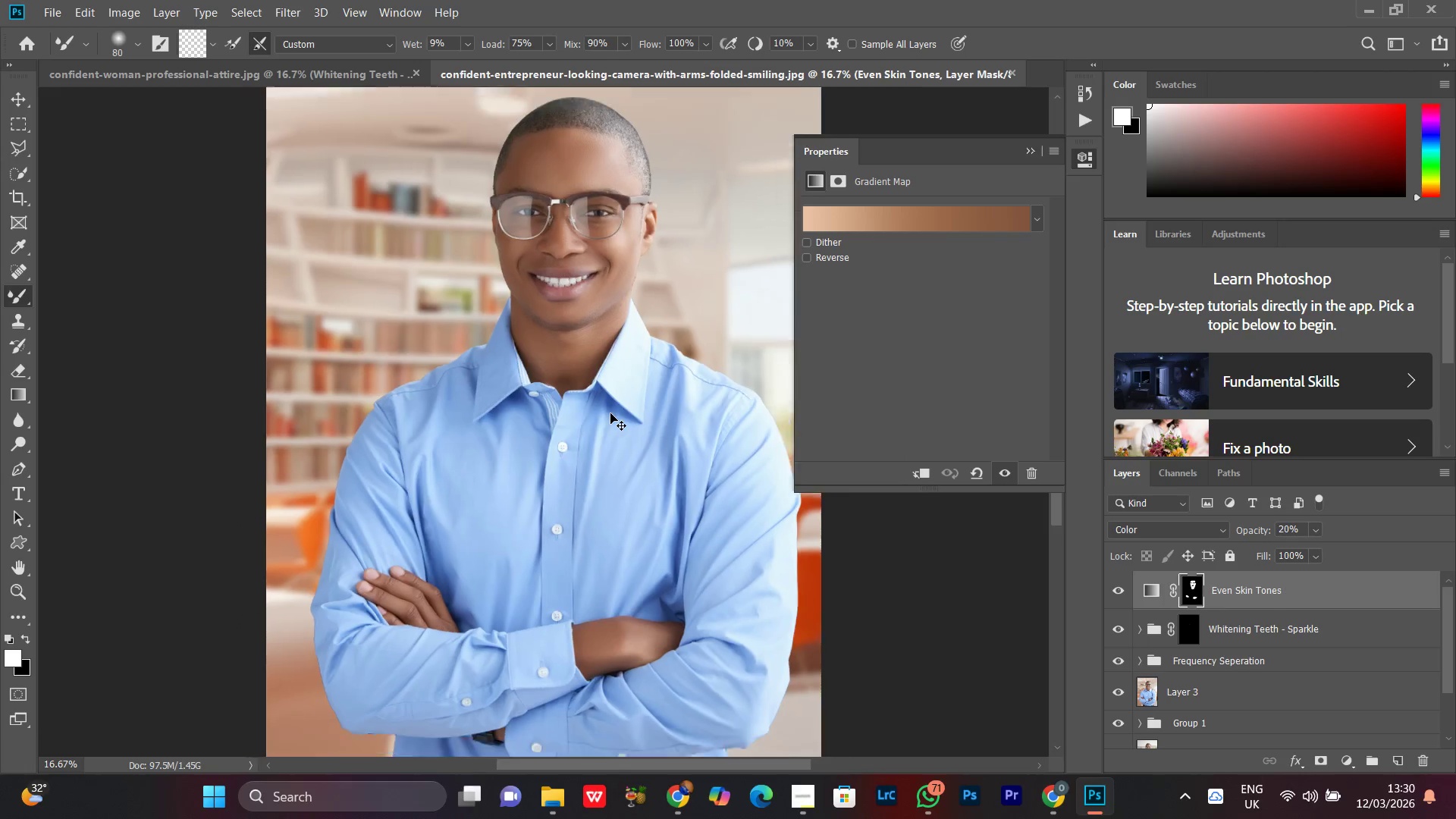 
key(Control+Minus)
 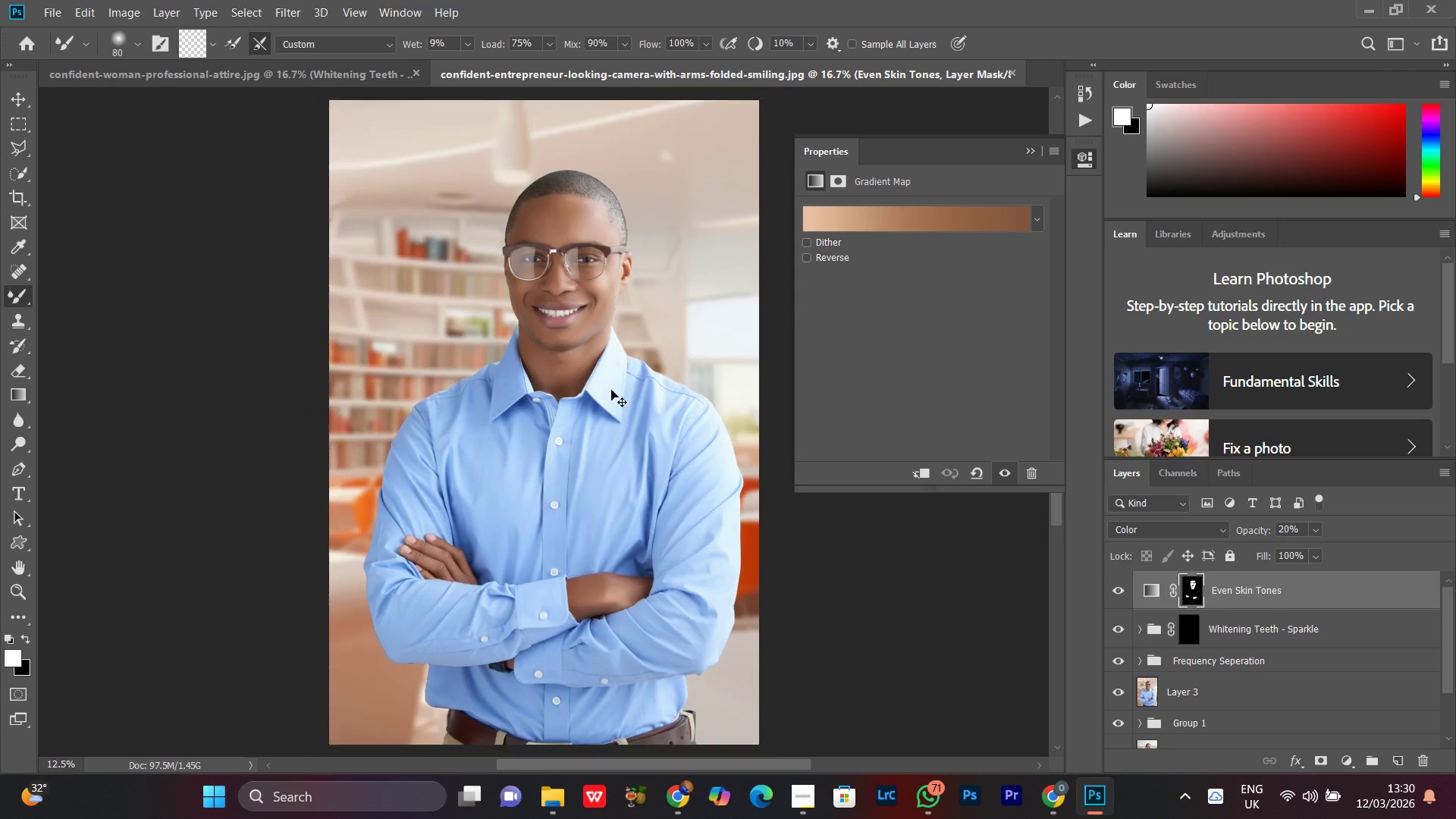 
key(Control+Minus)
 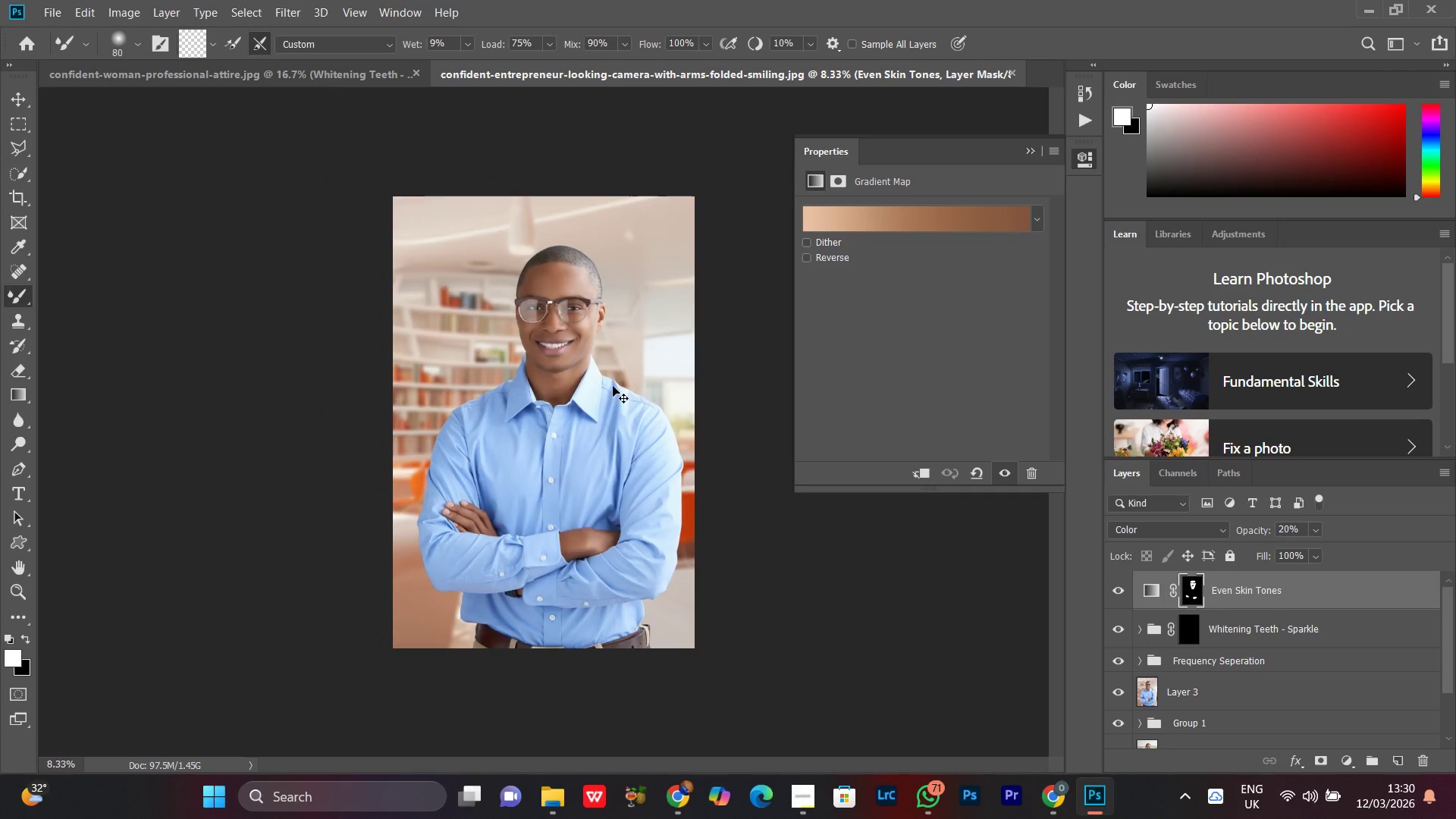 
key(Control+Minus)
 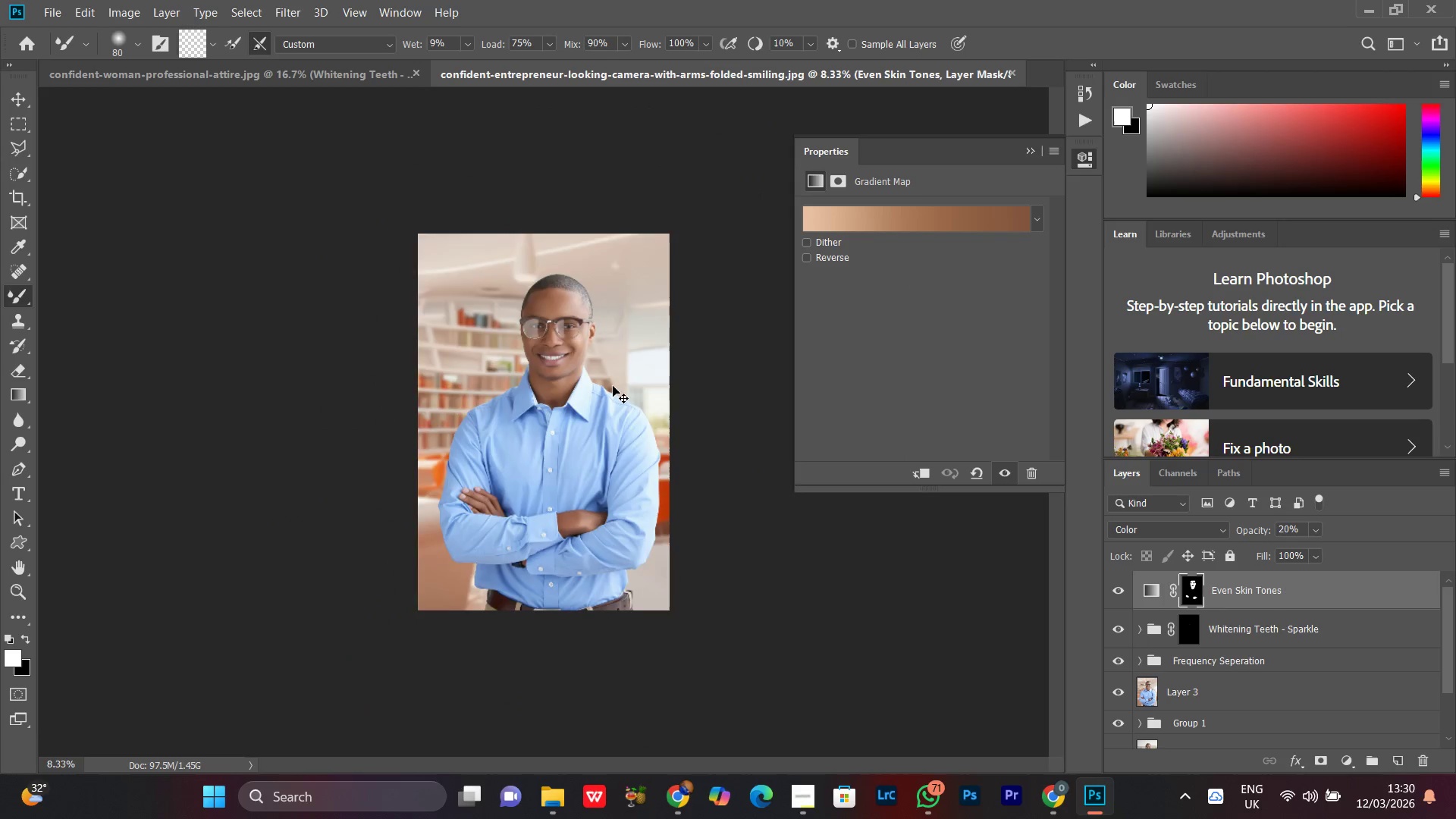 
key(Control+Equal)
 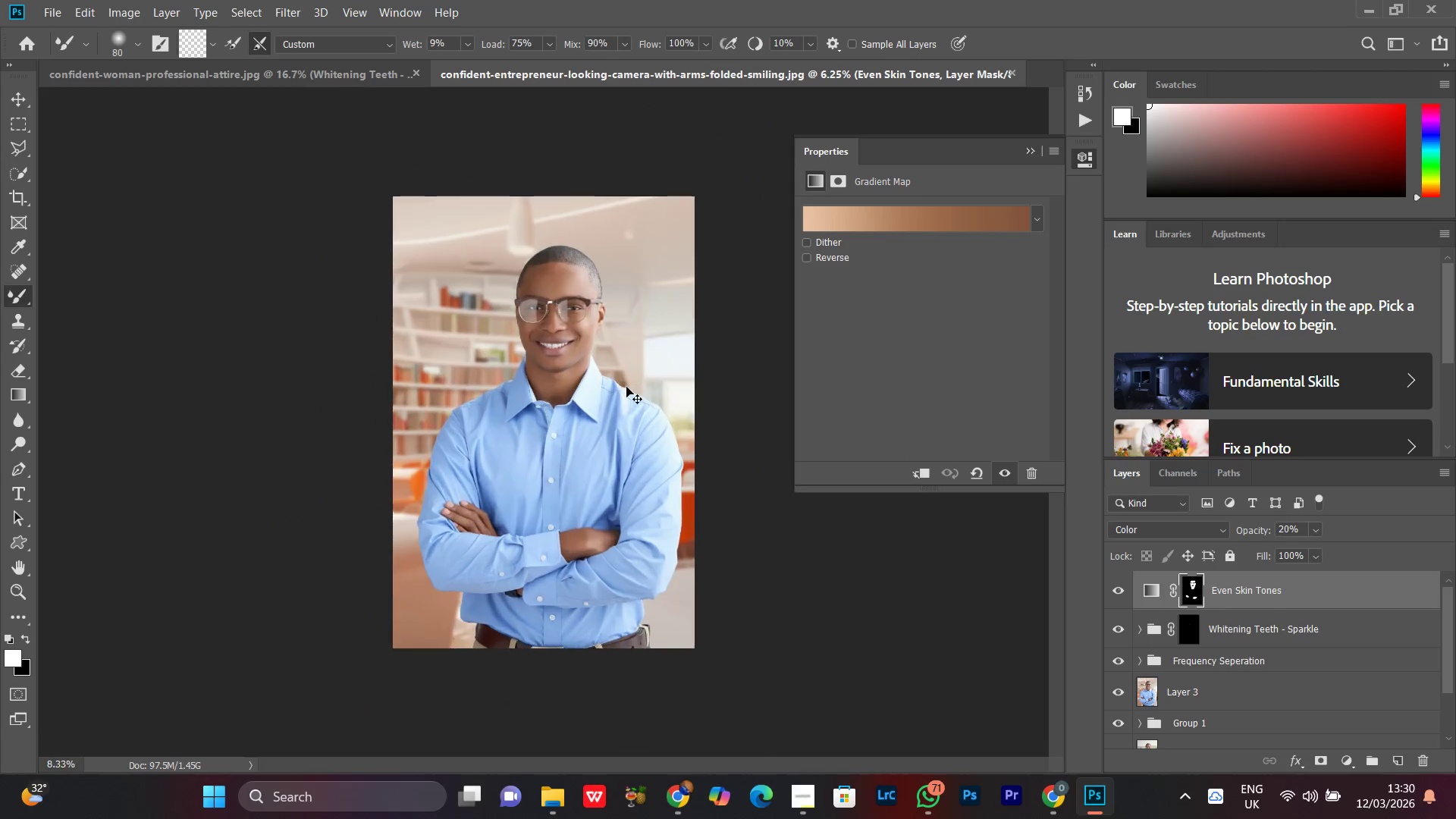 
key(Control+Equal)
 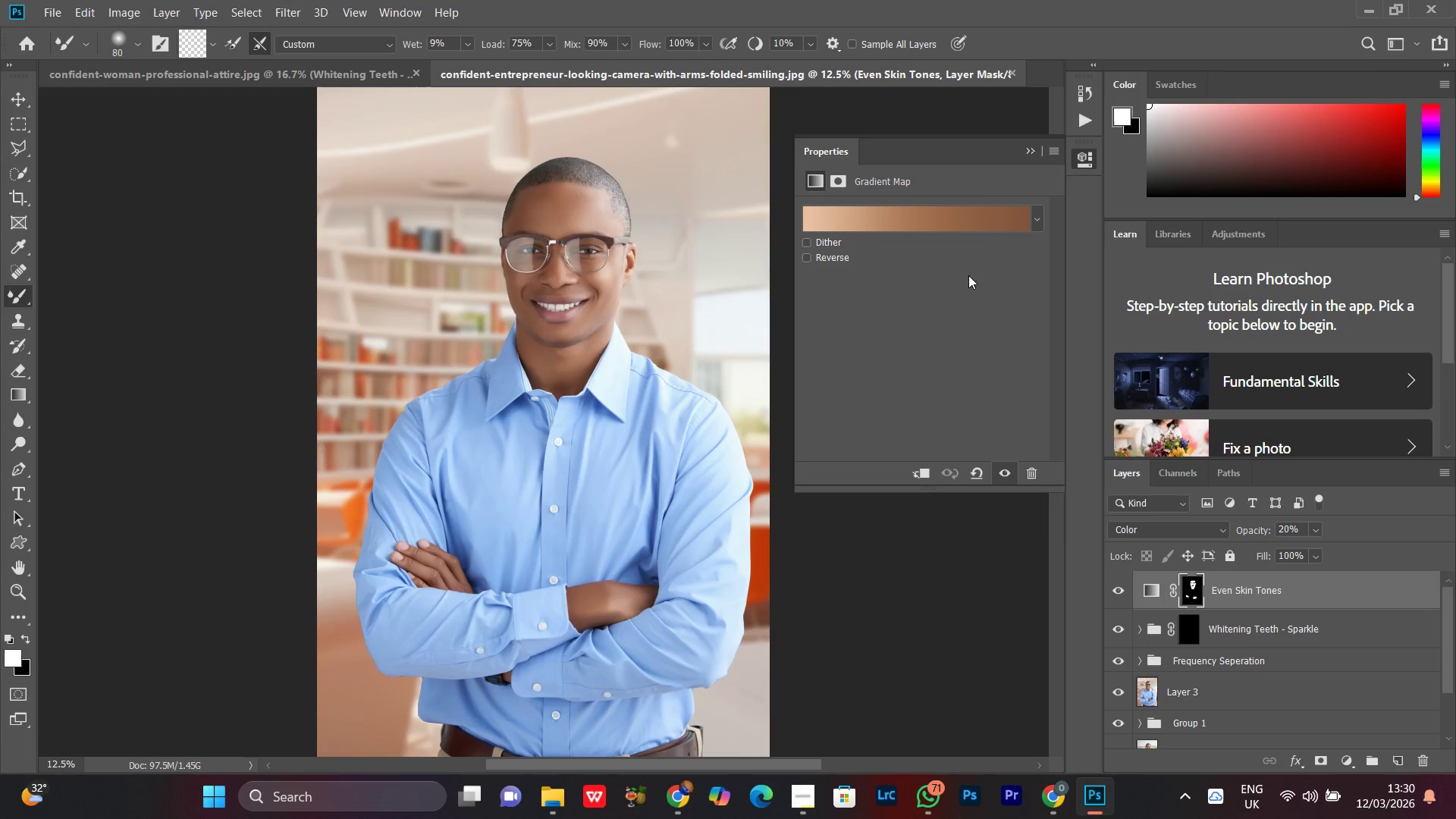 
key(Control+Minus)
 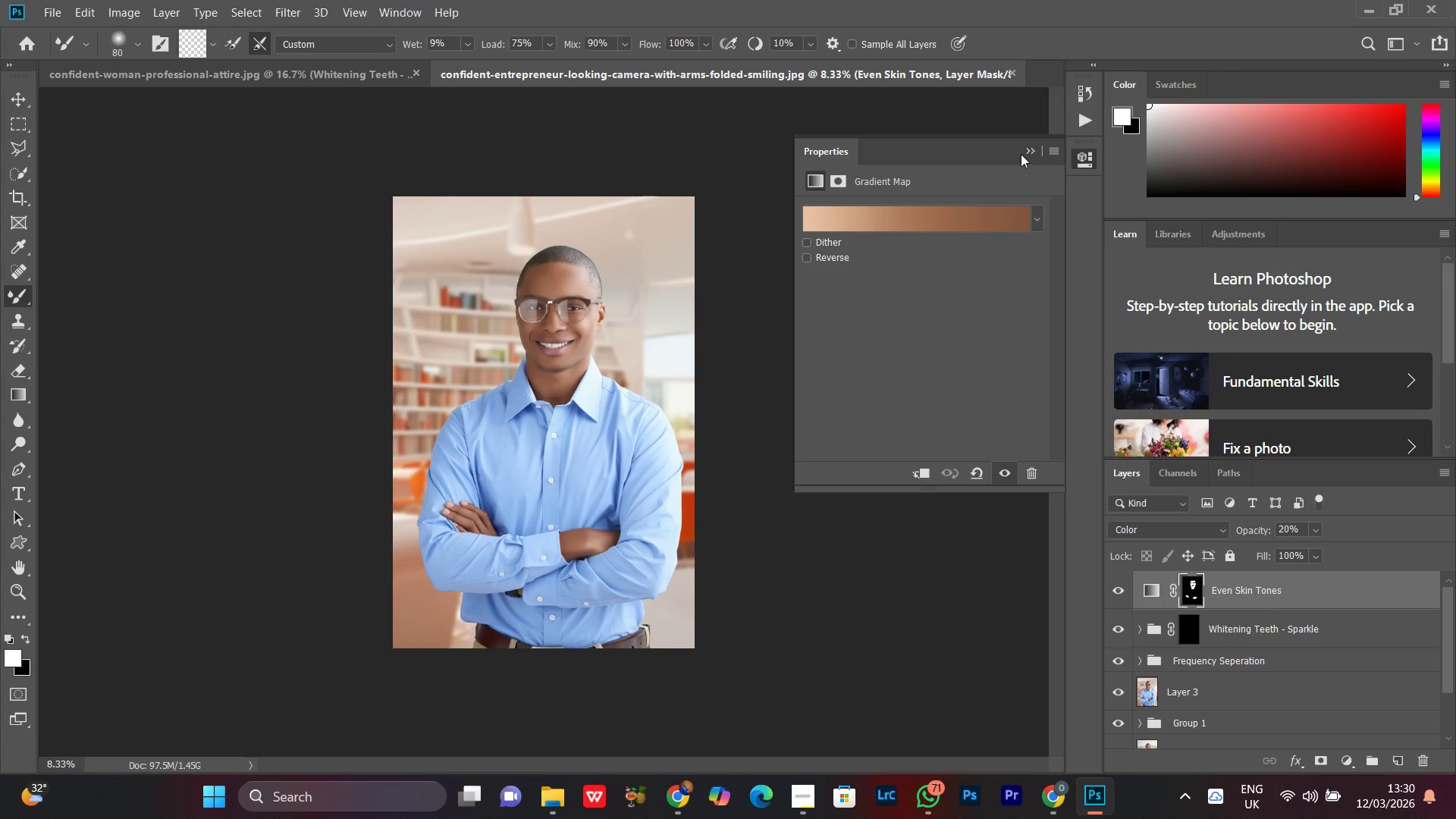 
left_click([1029, 152])
 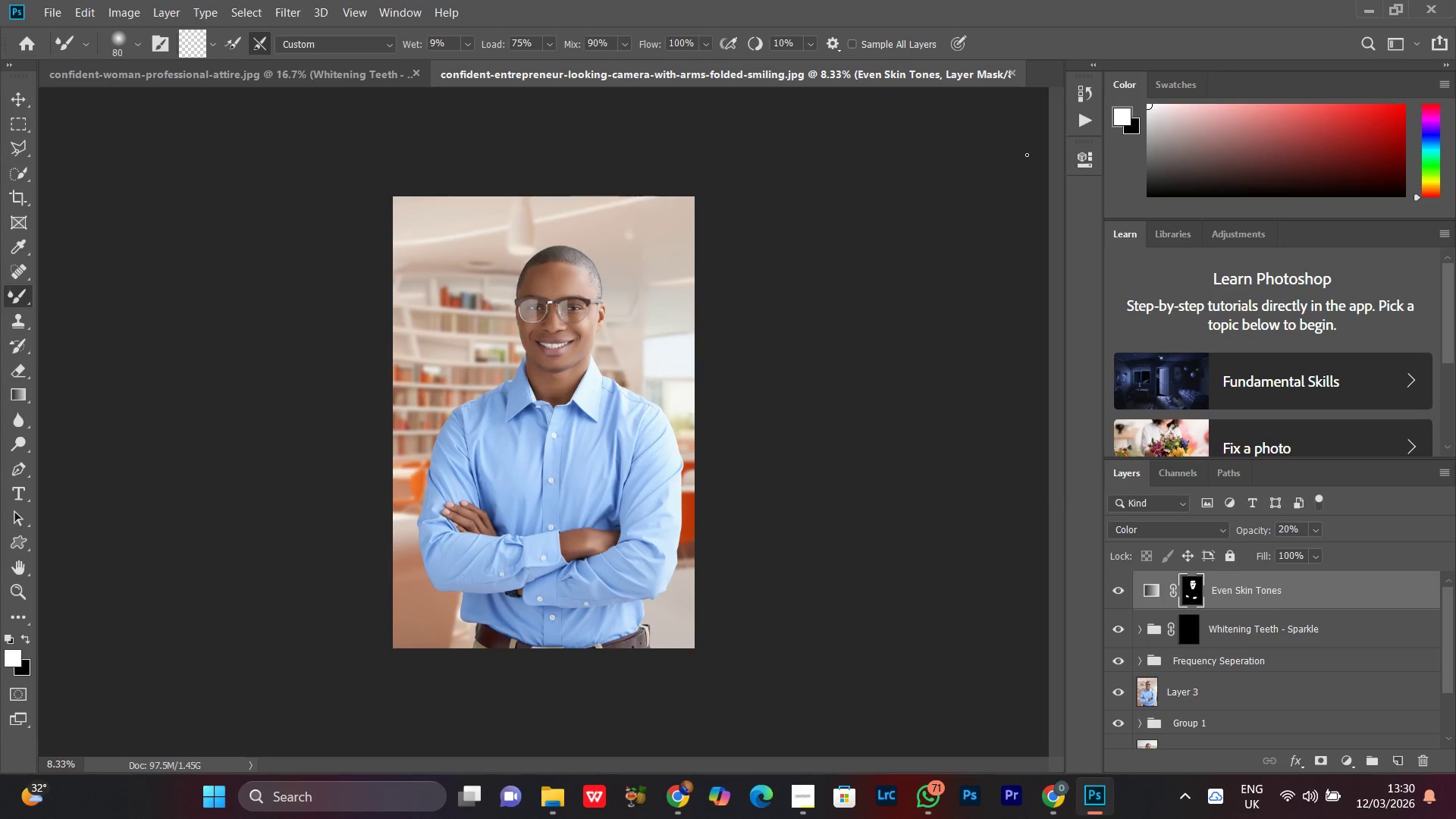 
key(Control+Equal)
 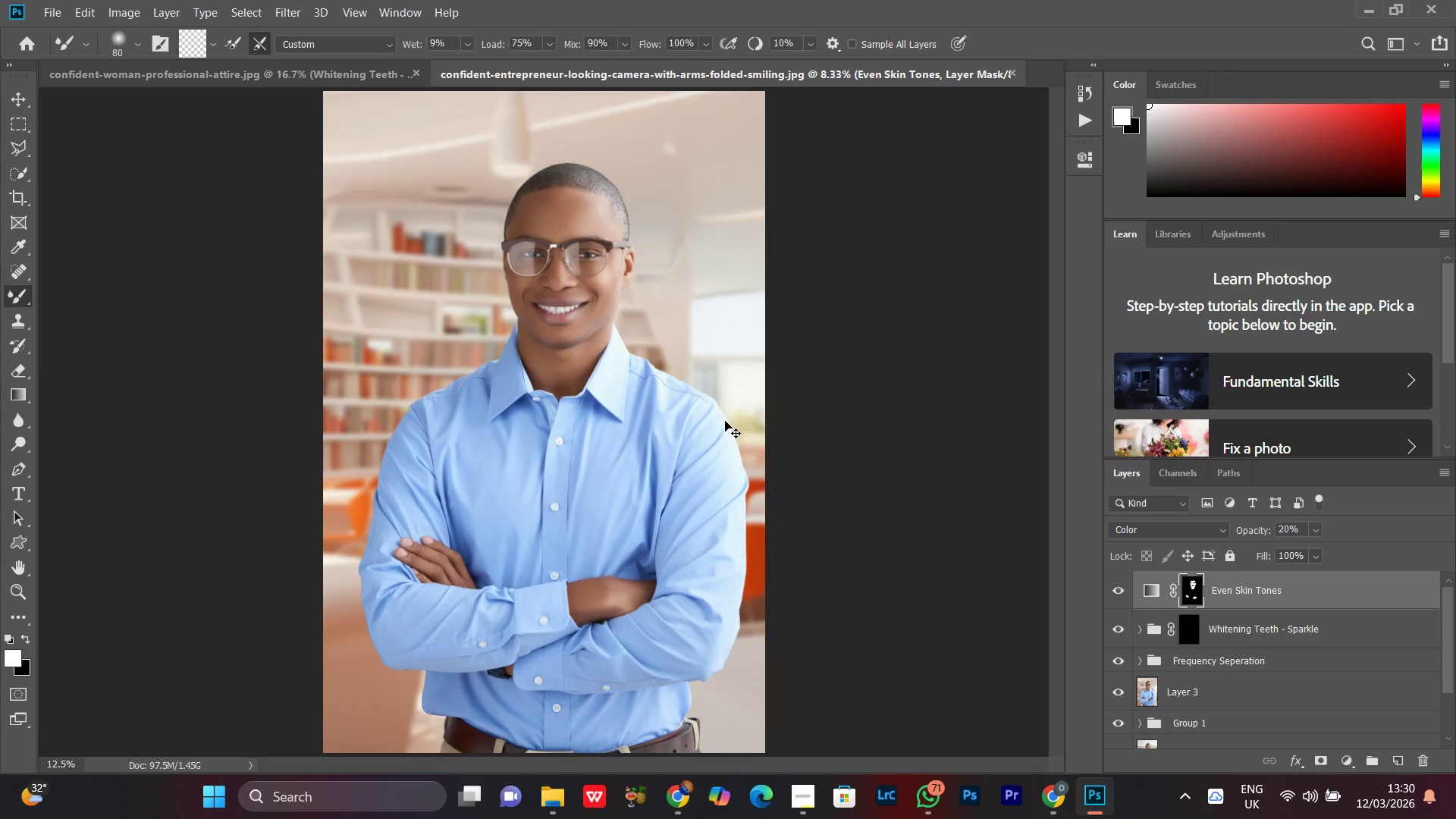 
key(Control+Minus)
 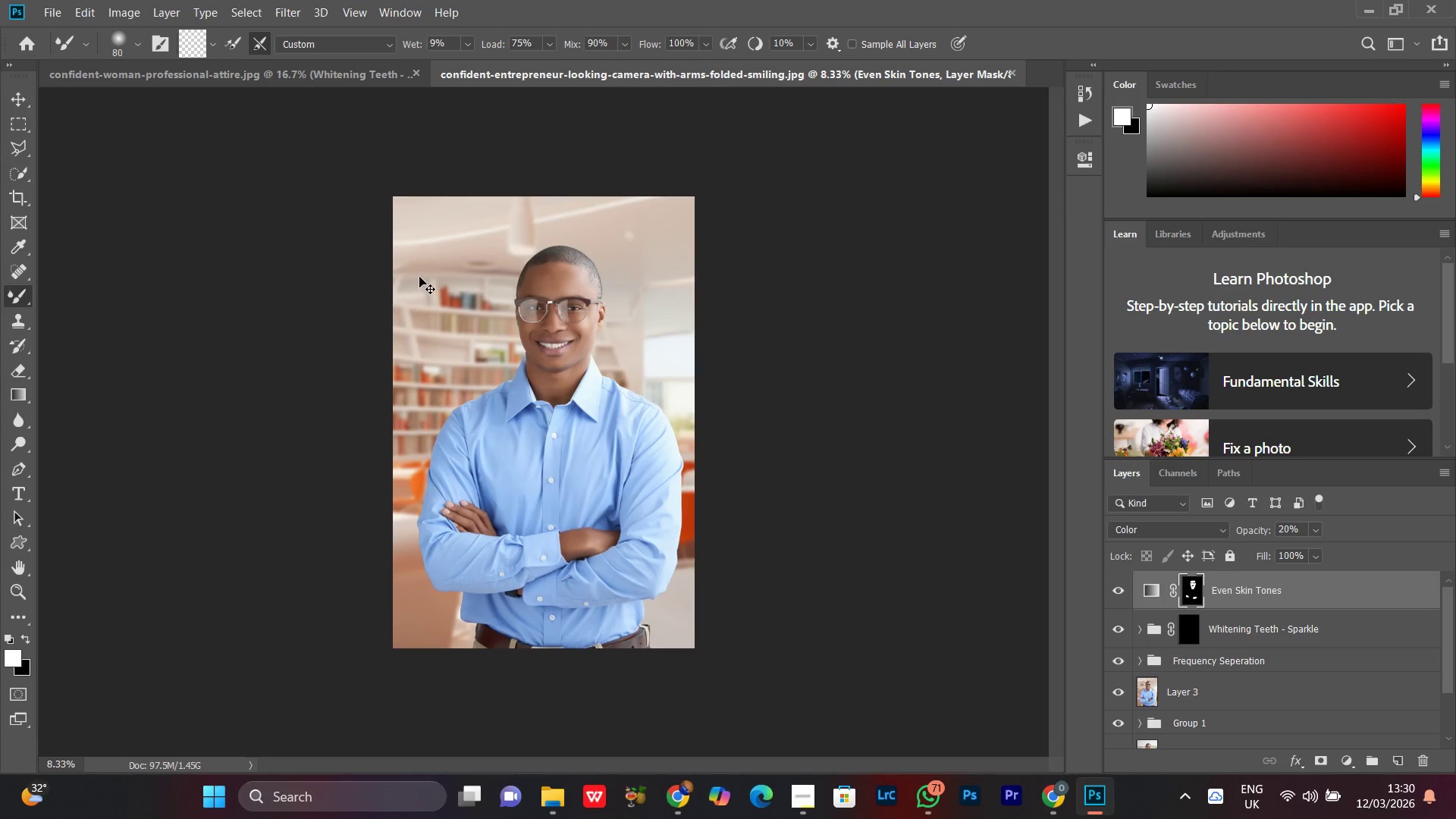 
key(Control+Equal)
 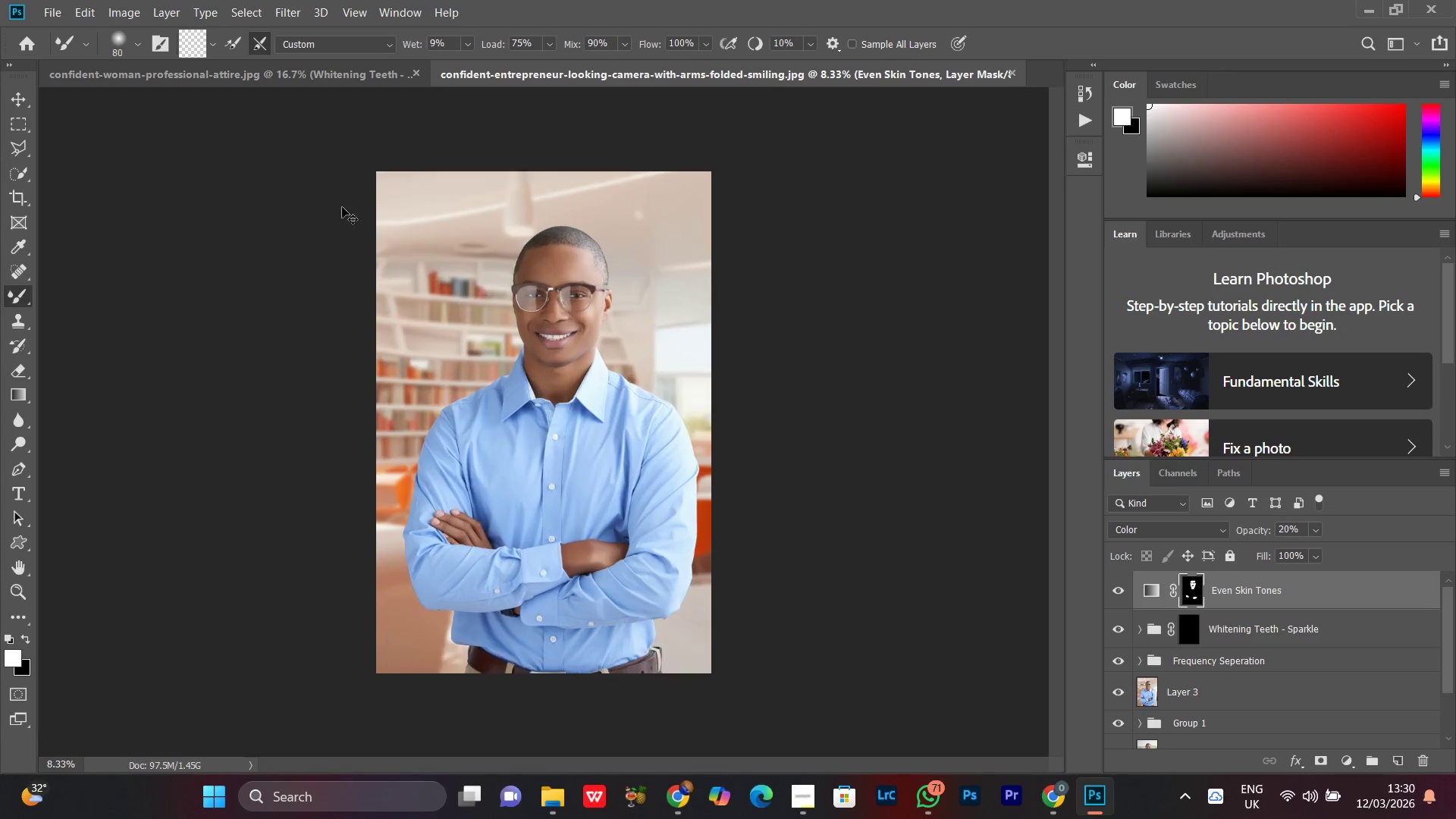 
key(Control+Minus)
 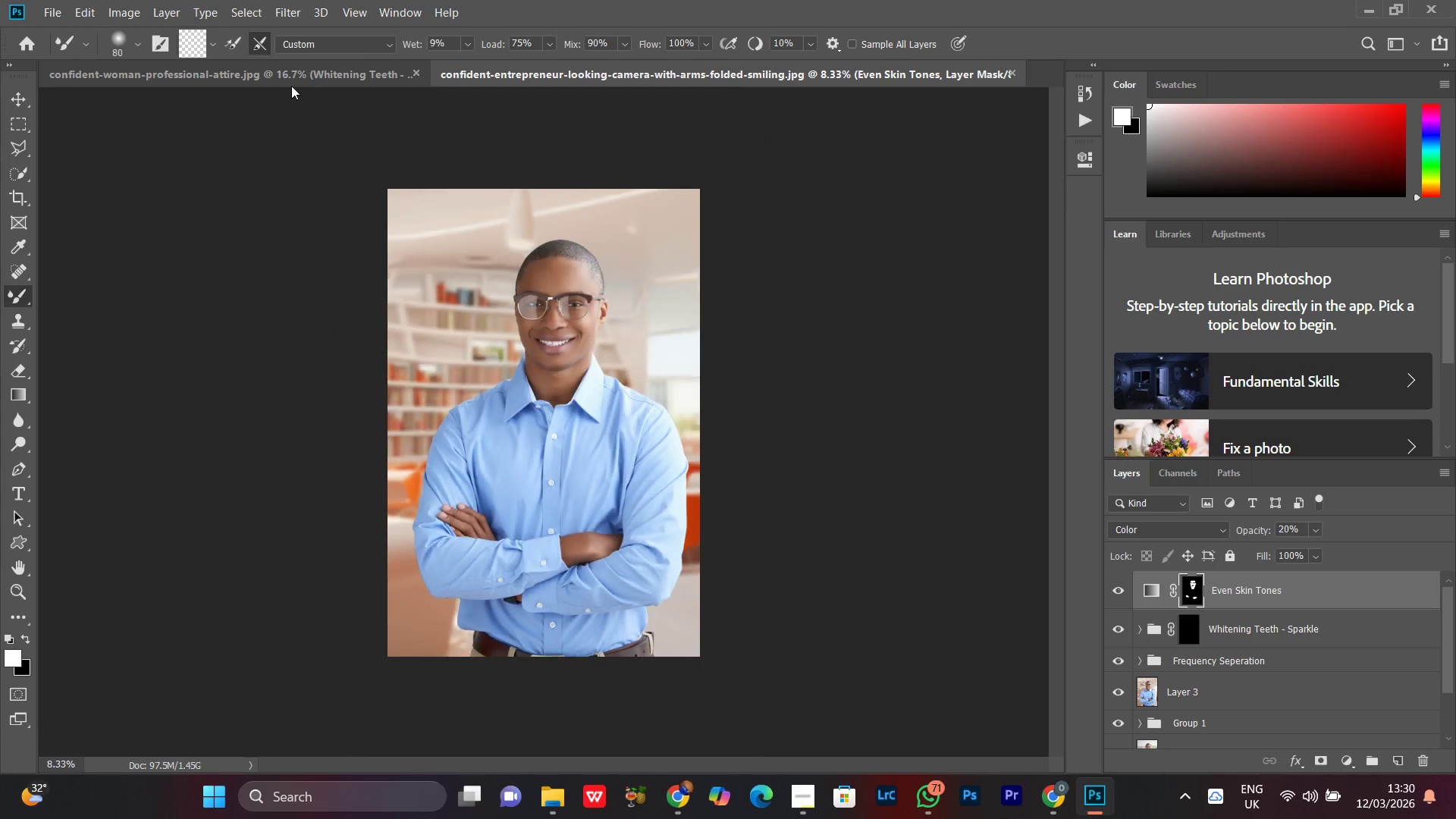 
left_click([288, 85])
 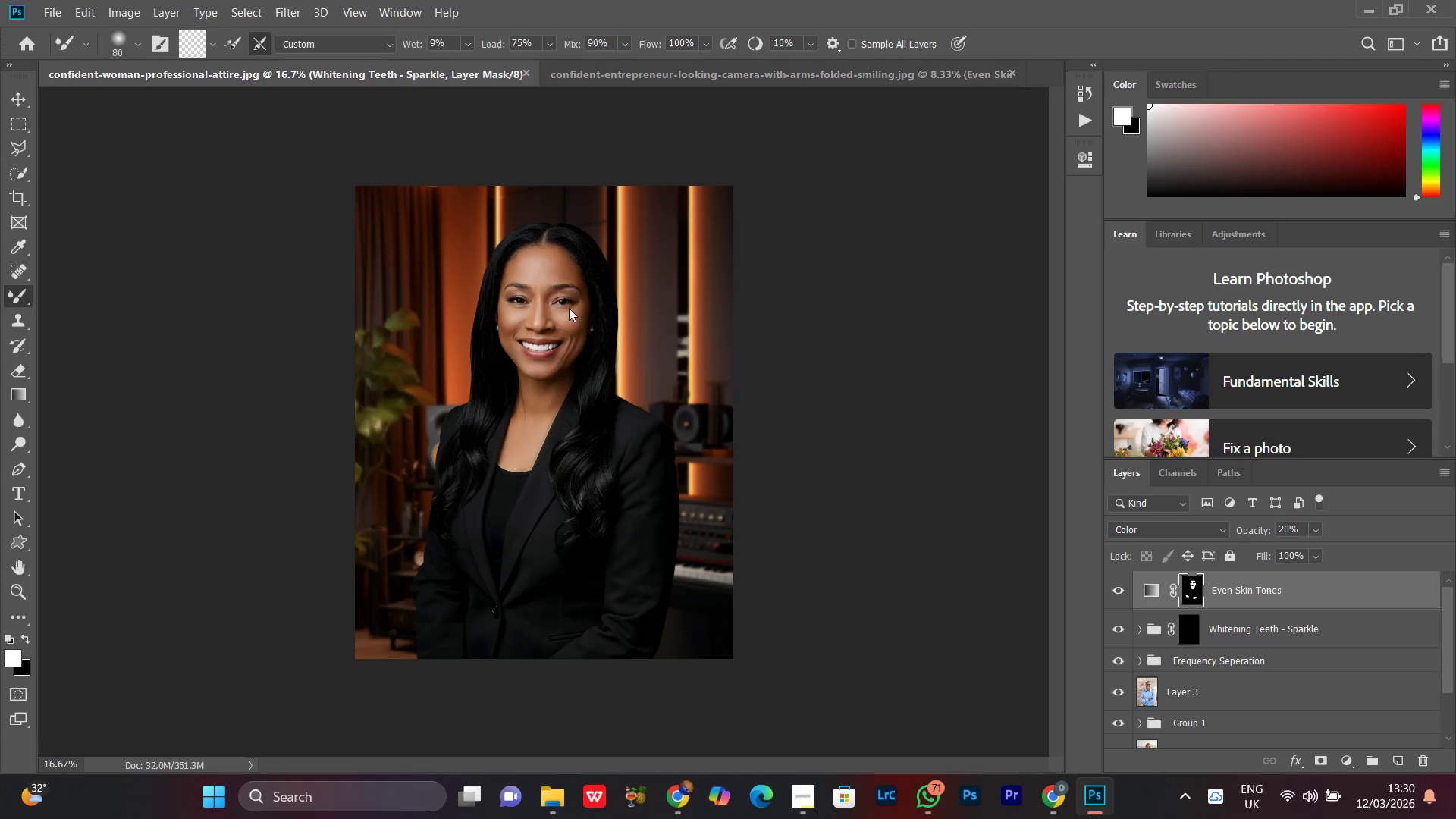 
key(Control+Equal)
 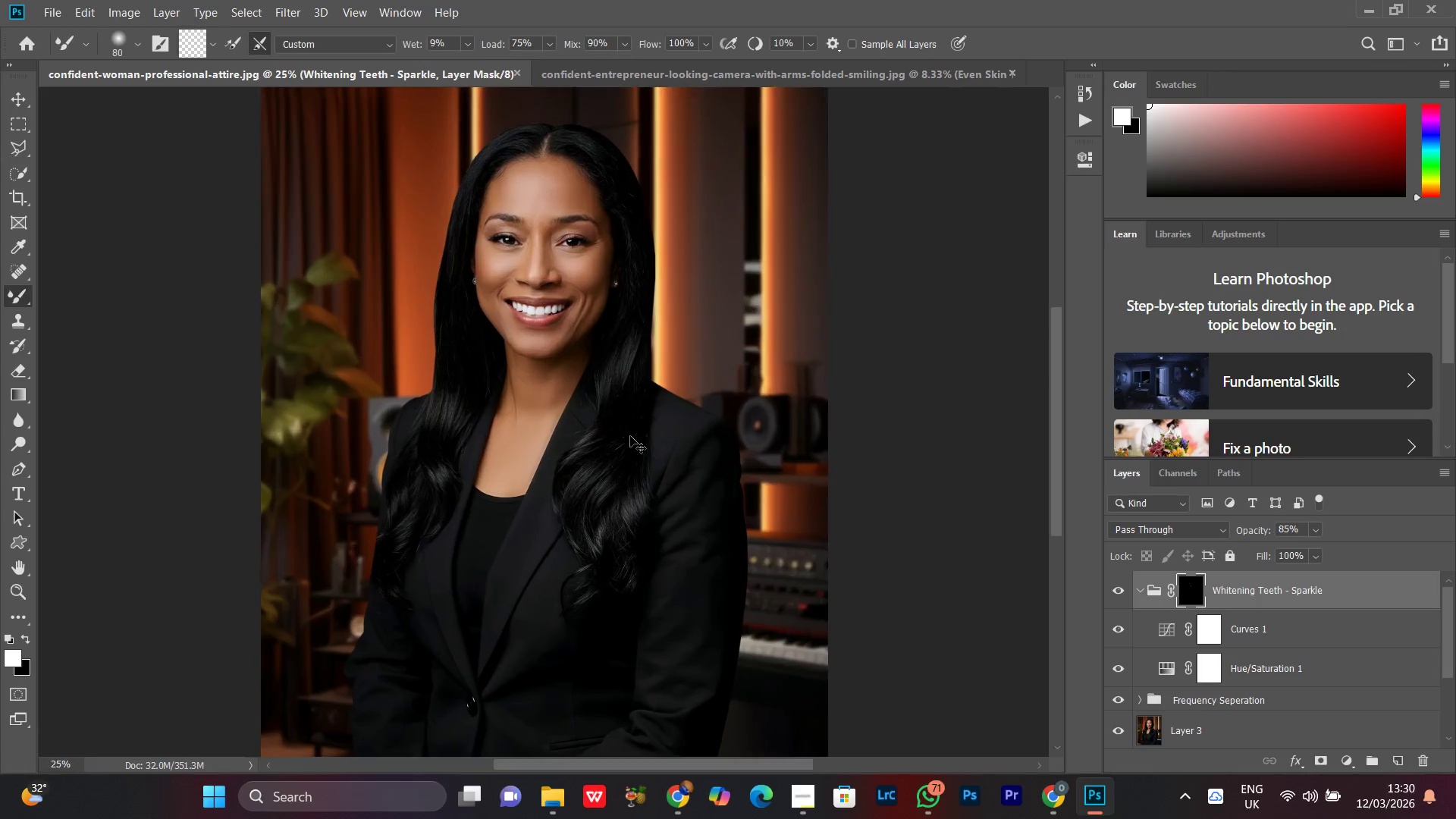 
key(Control+Equal)
 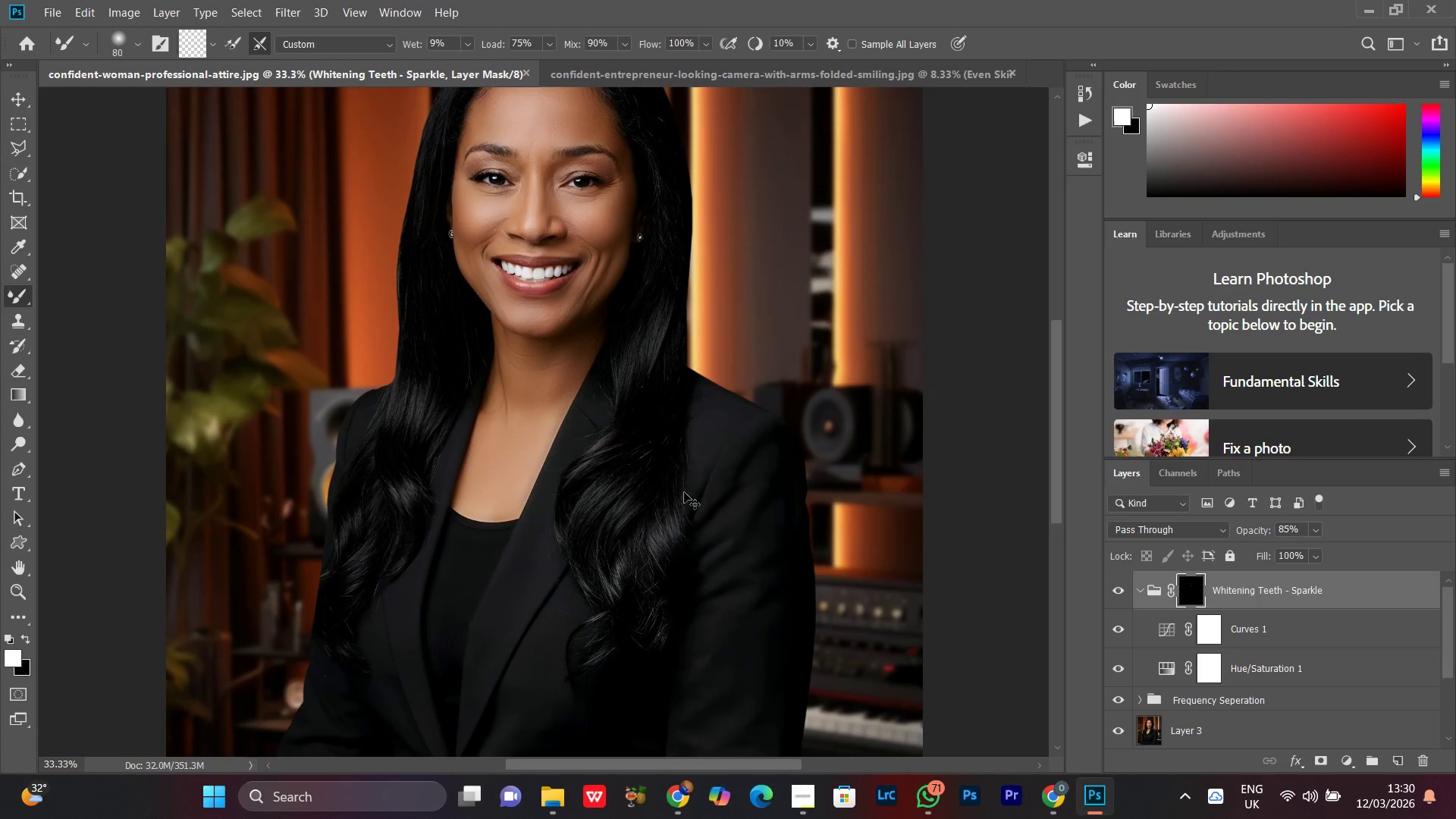 
key(Control+Minus)
 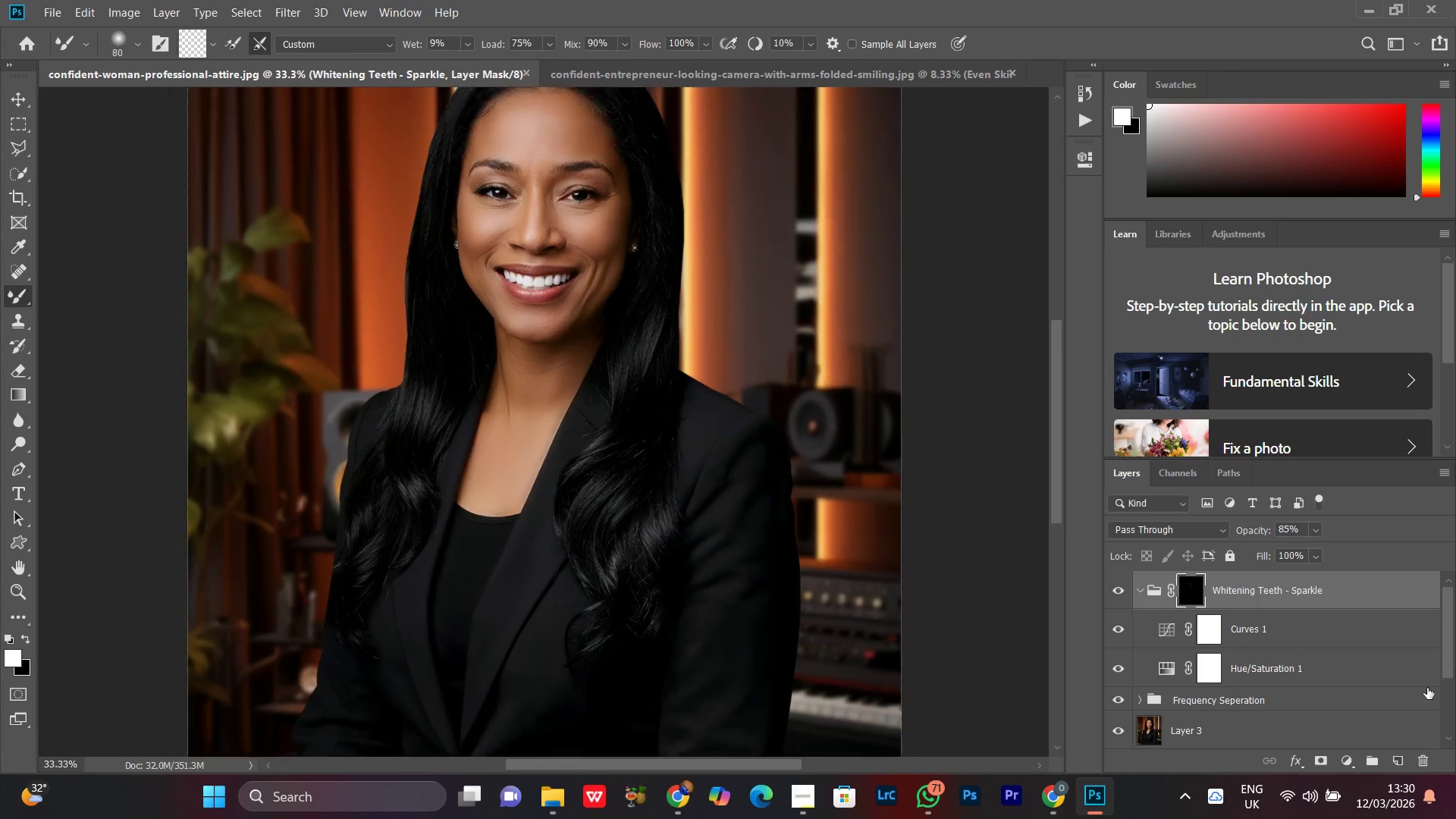 
key(Control+Minus)
 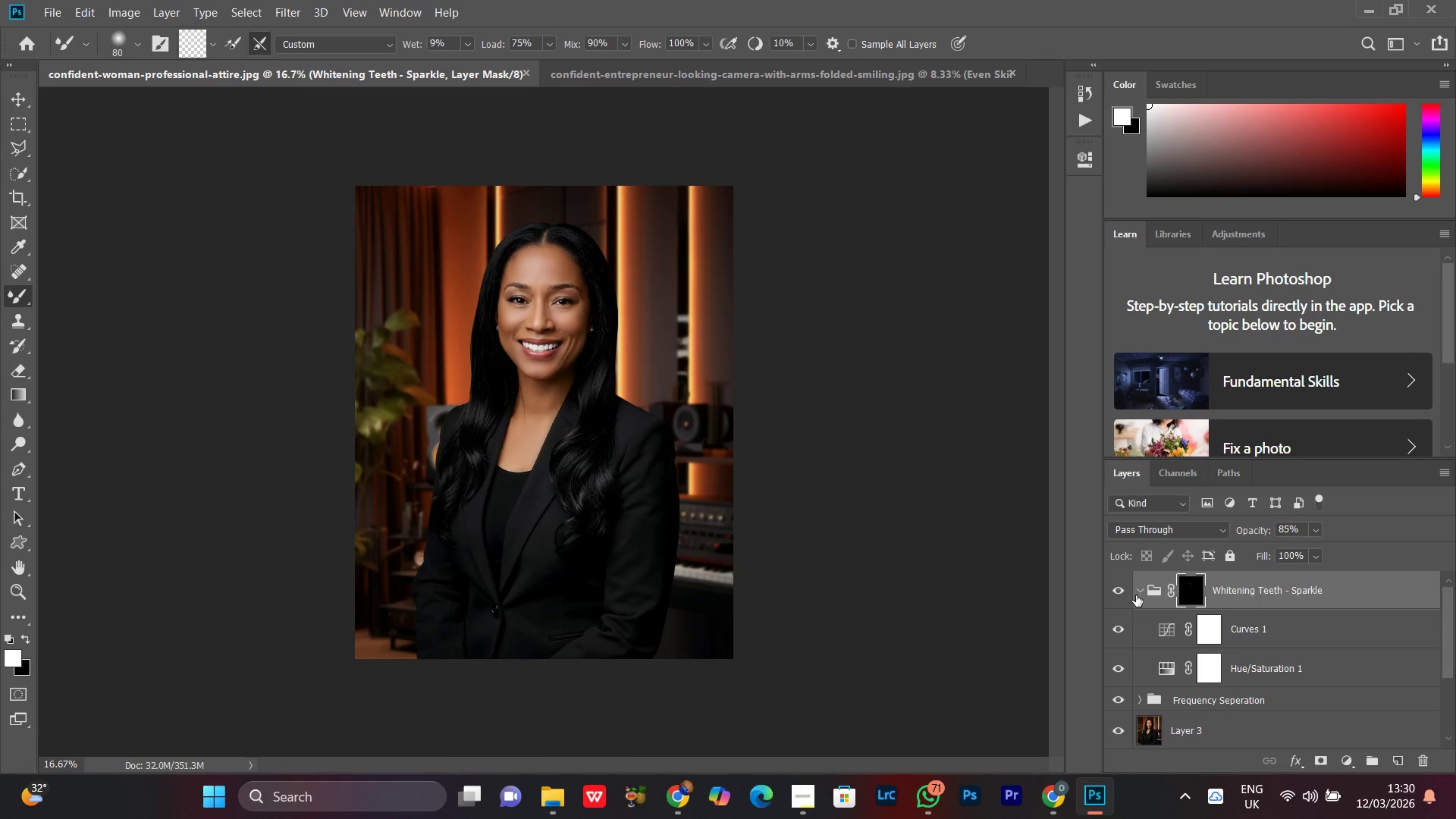 
left_click([1138, 592])
 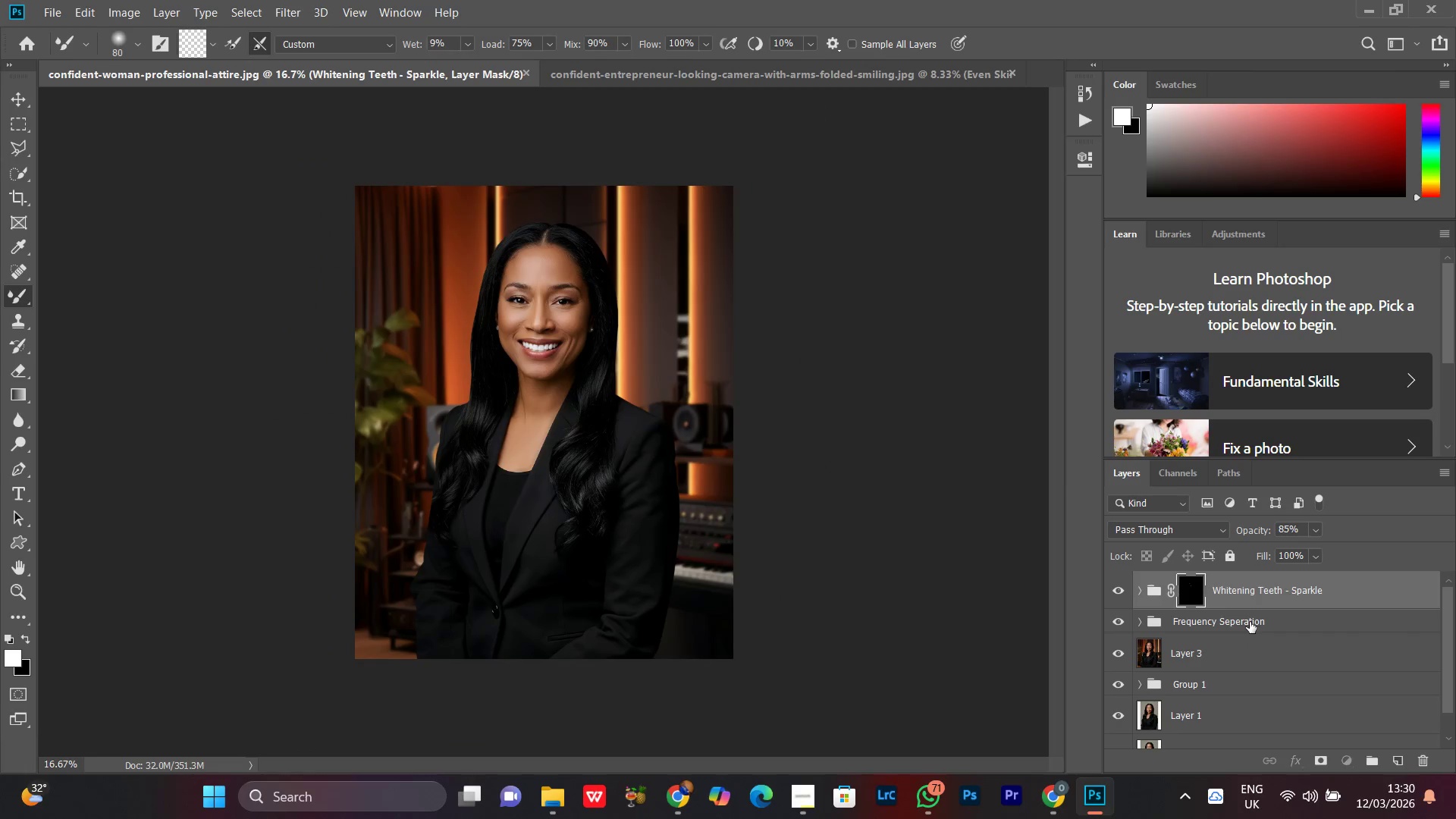 
double_click([1260, 593])
 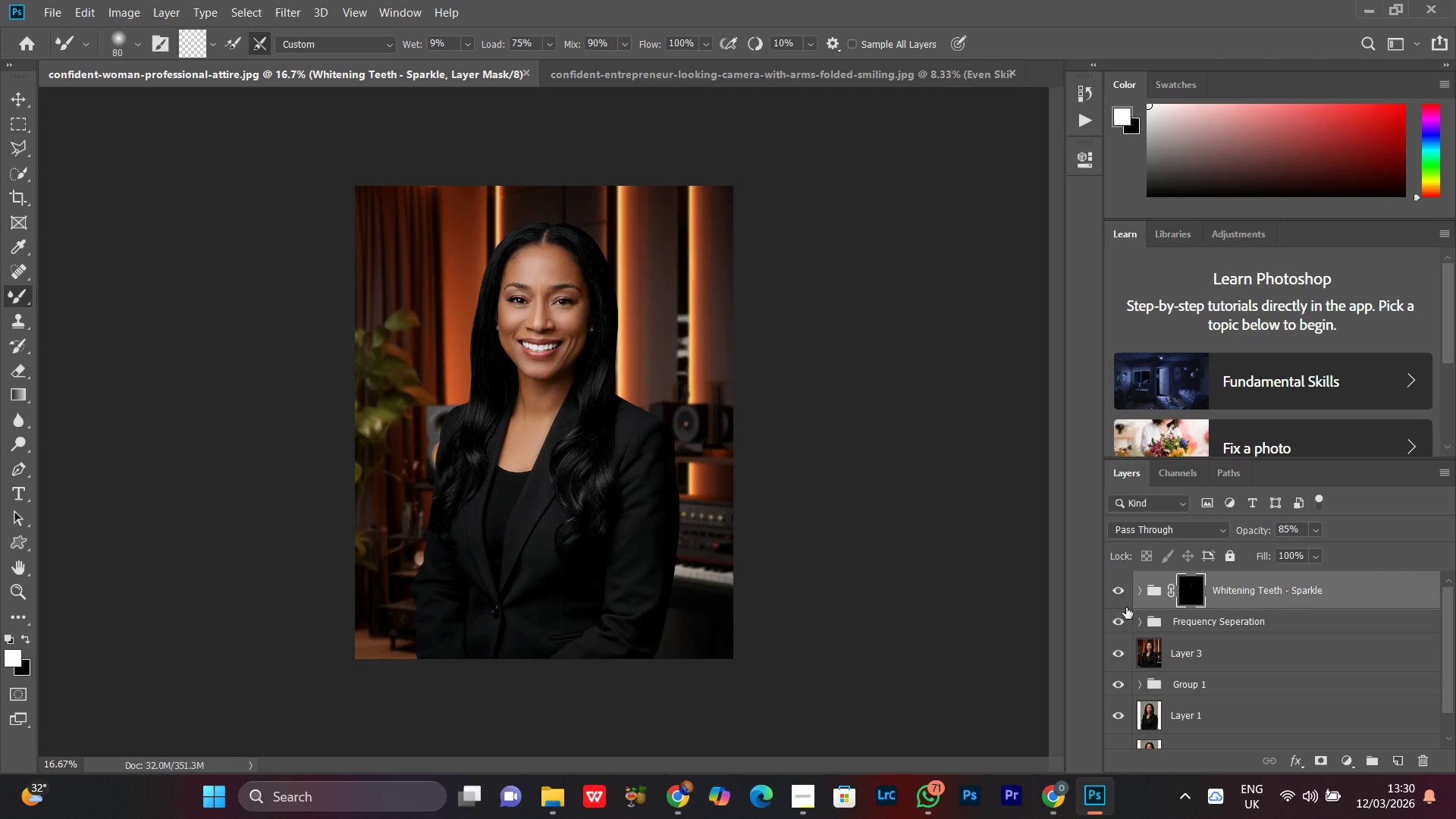 
key(Control+Minus)
 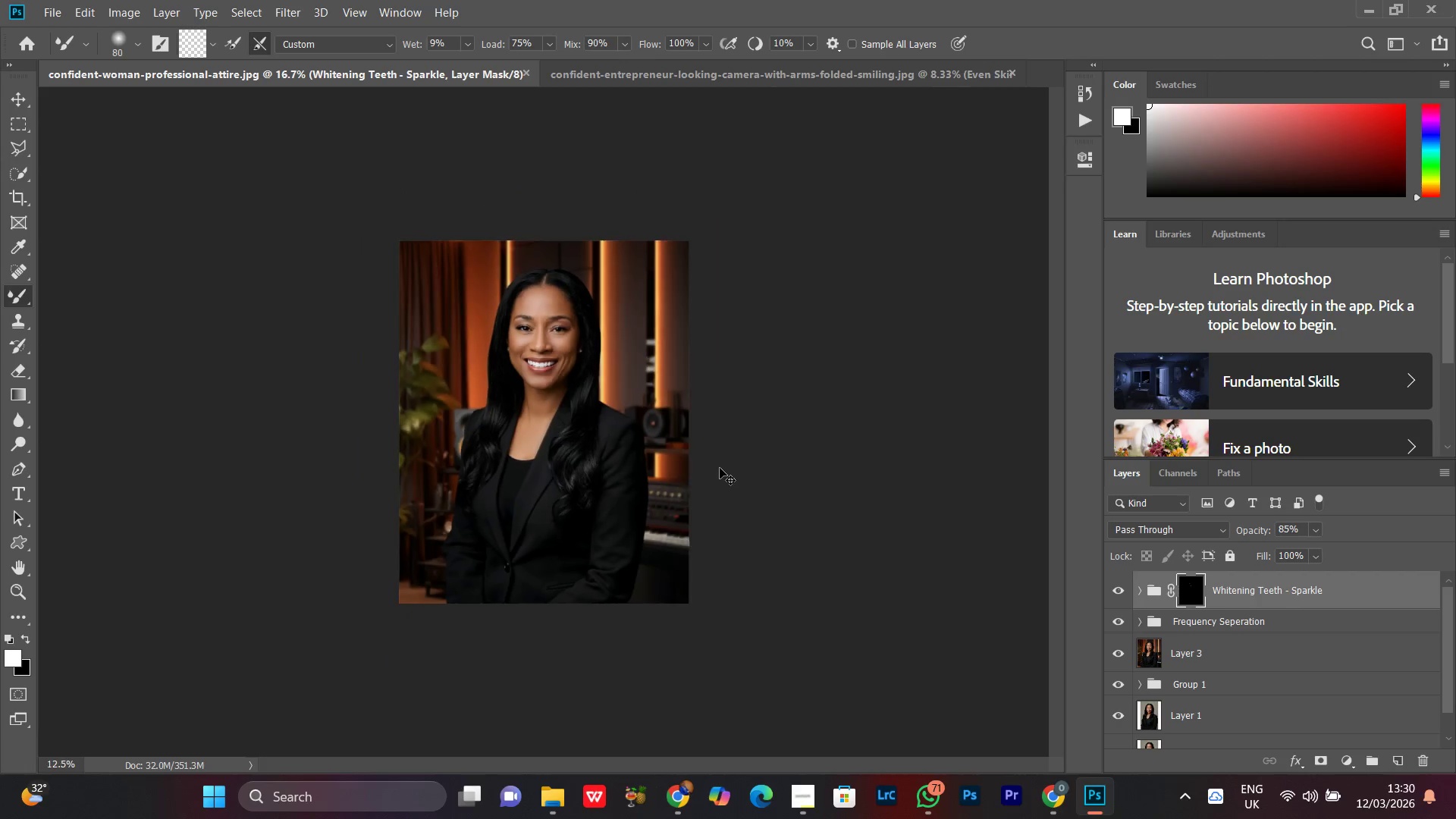 
key(Control+Equal)
 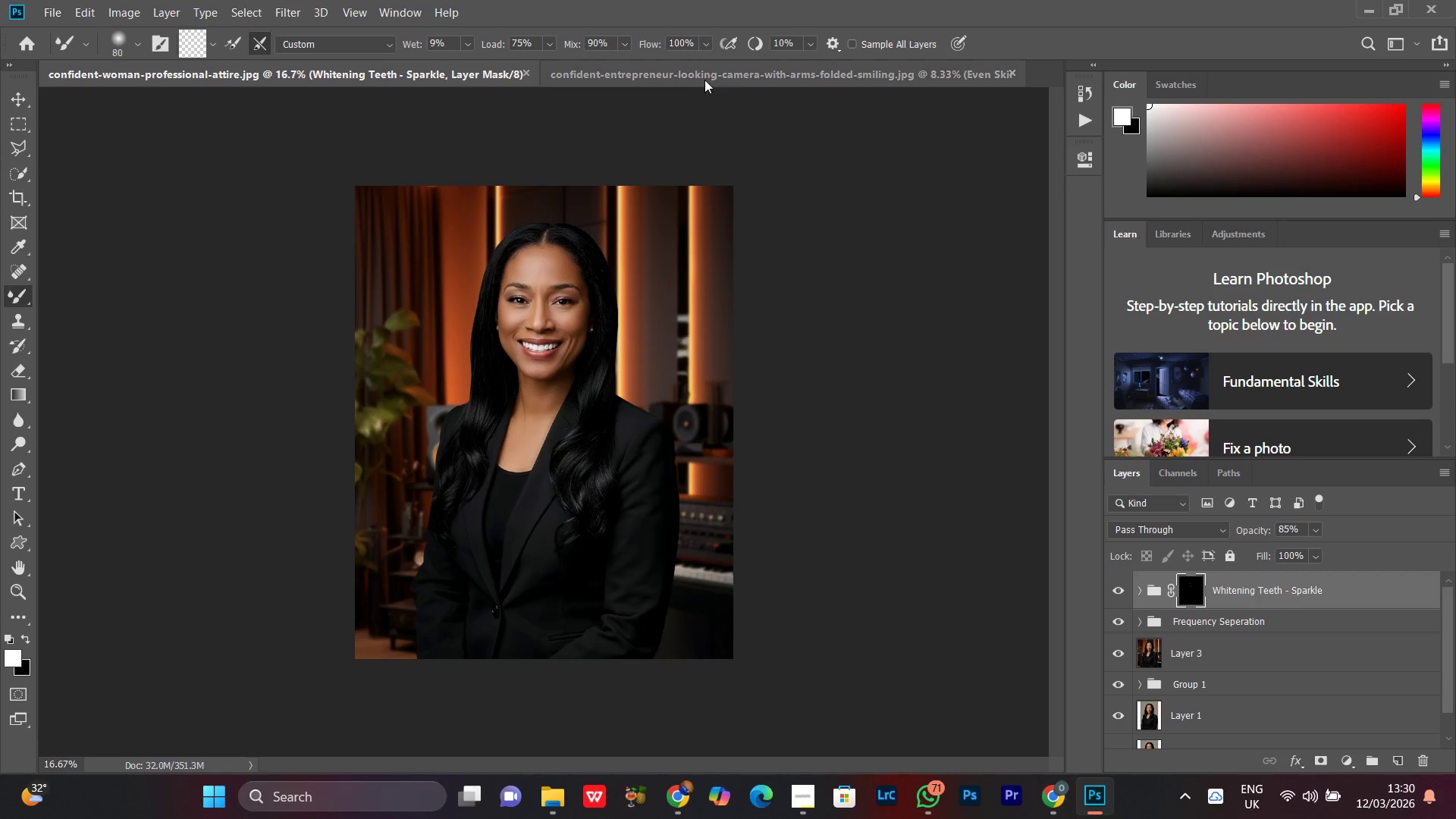 
left_click([687, 74])
 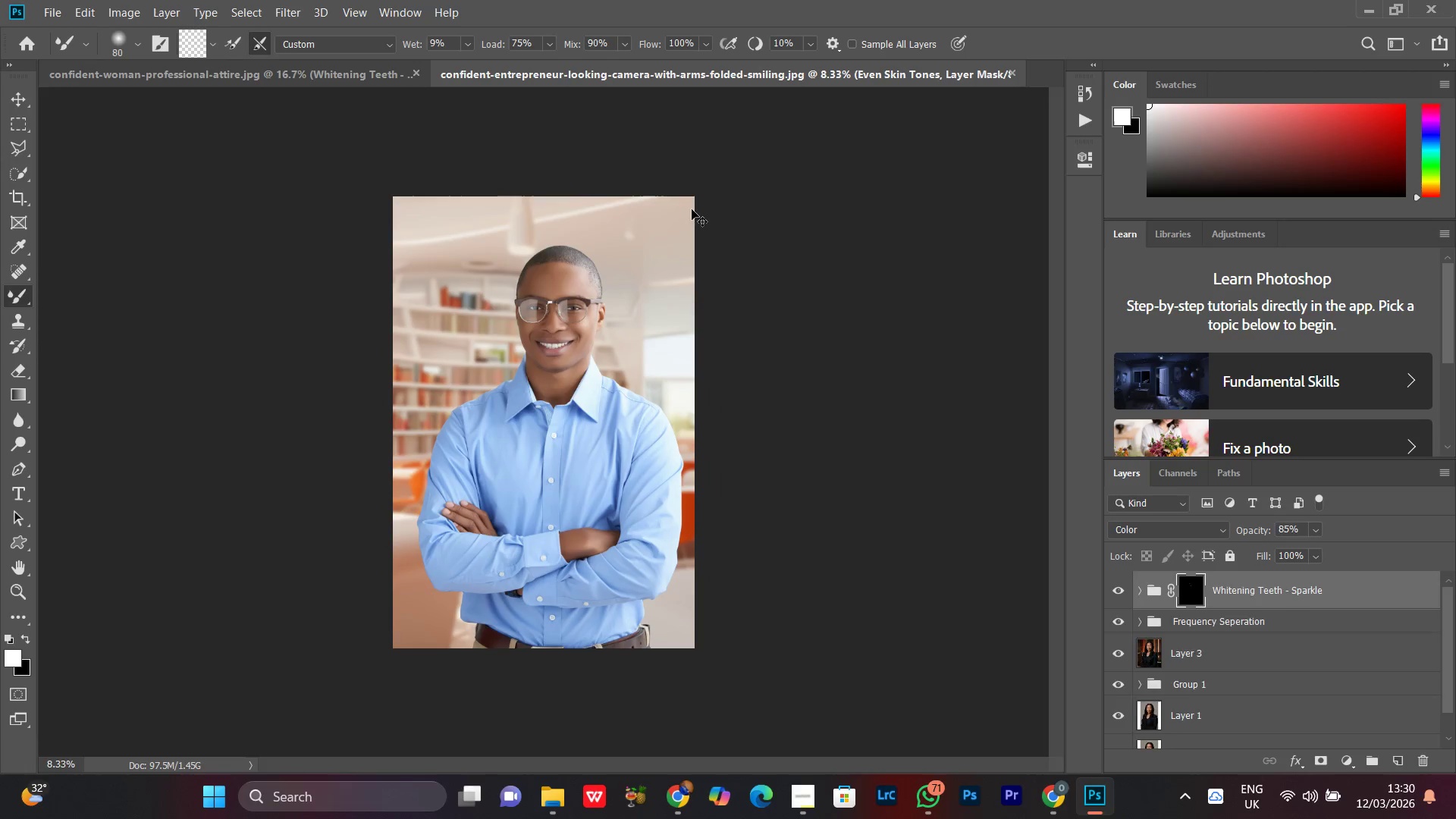 
key(Control+Minus)
 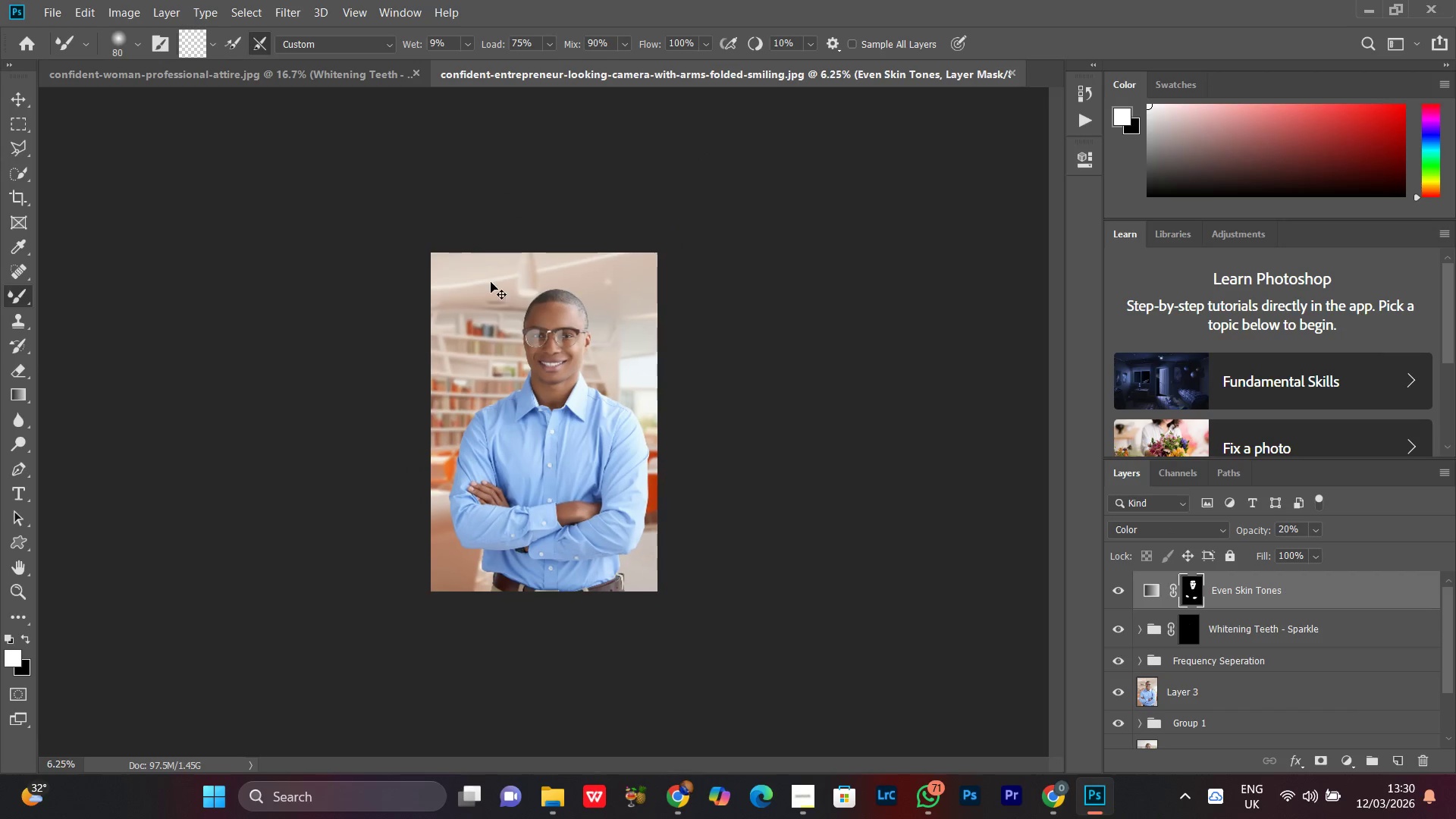 
key(Control+Equal)
 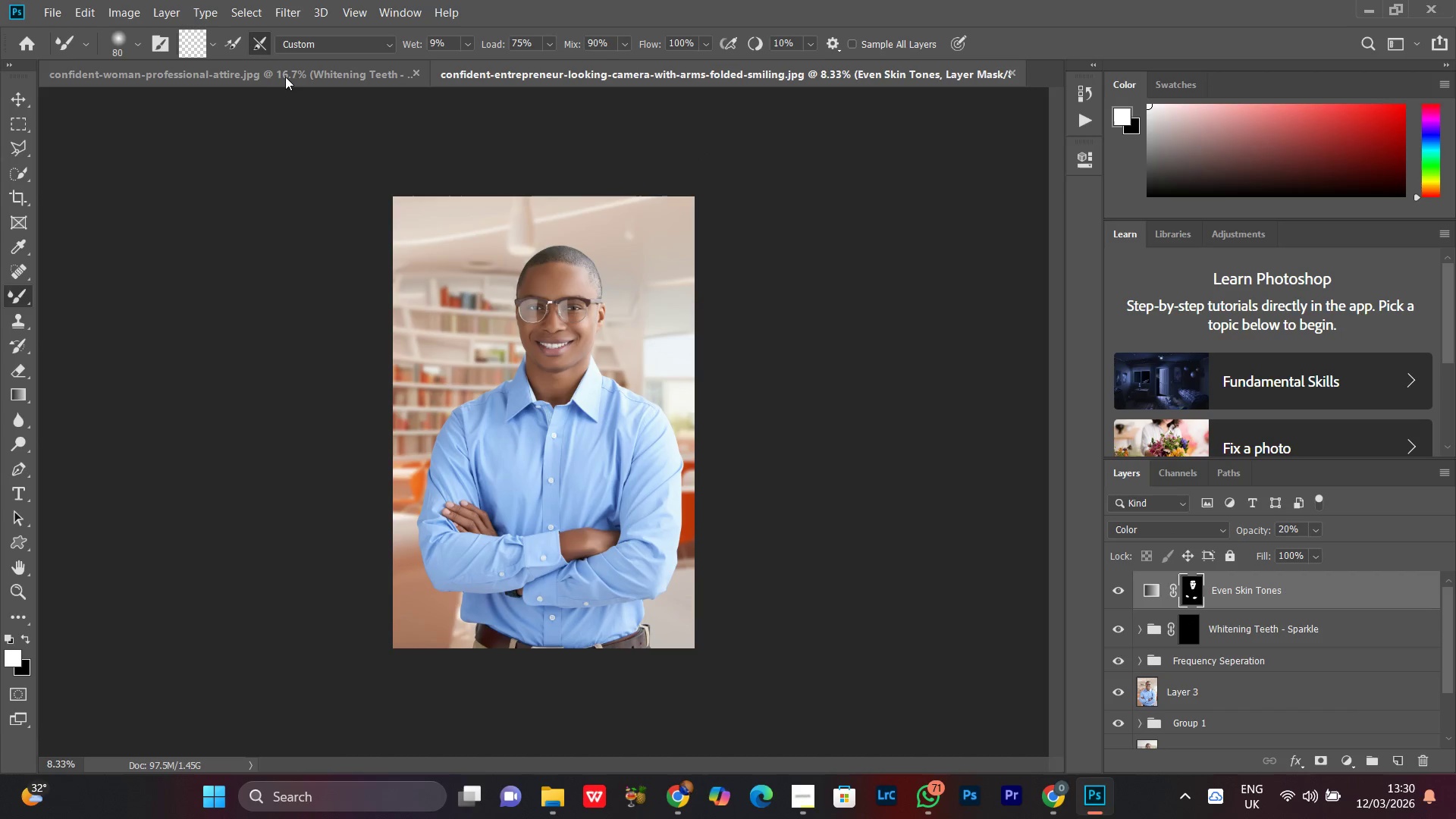 
left_click([284, 74])
 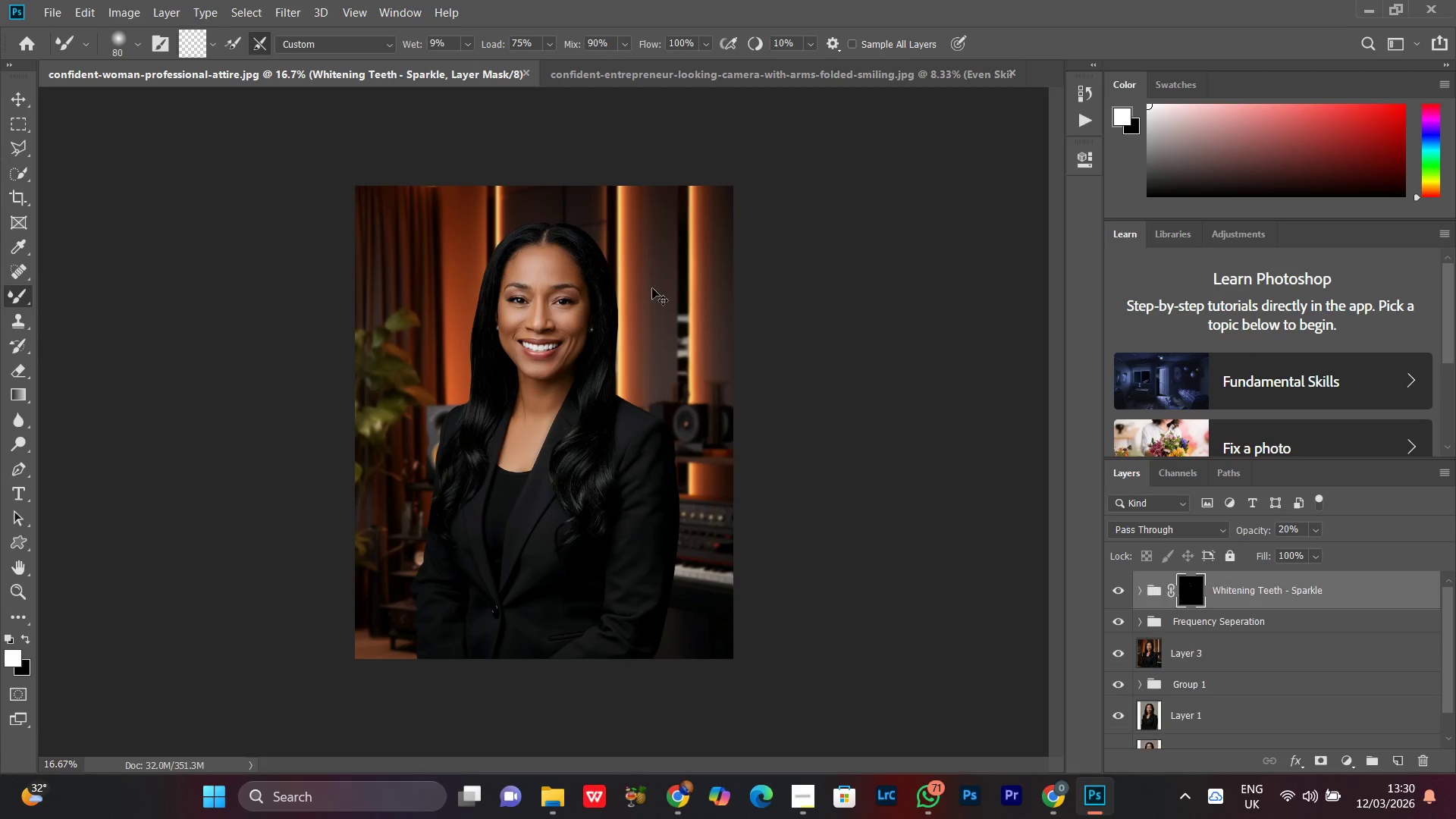 
key(Control+Minus)
 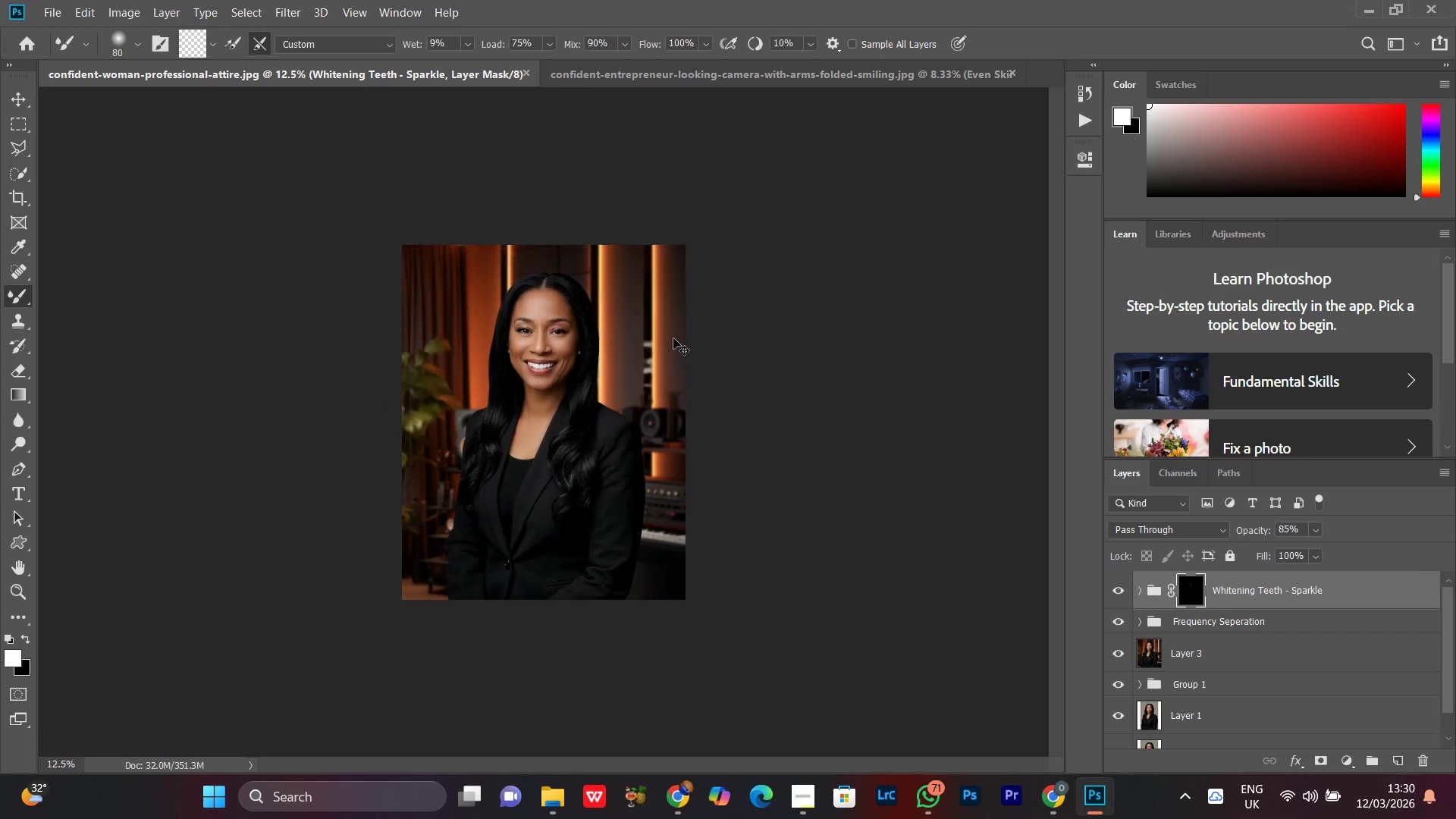 
key(Control+Equal)
 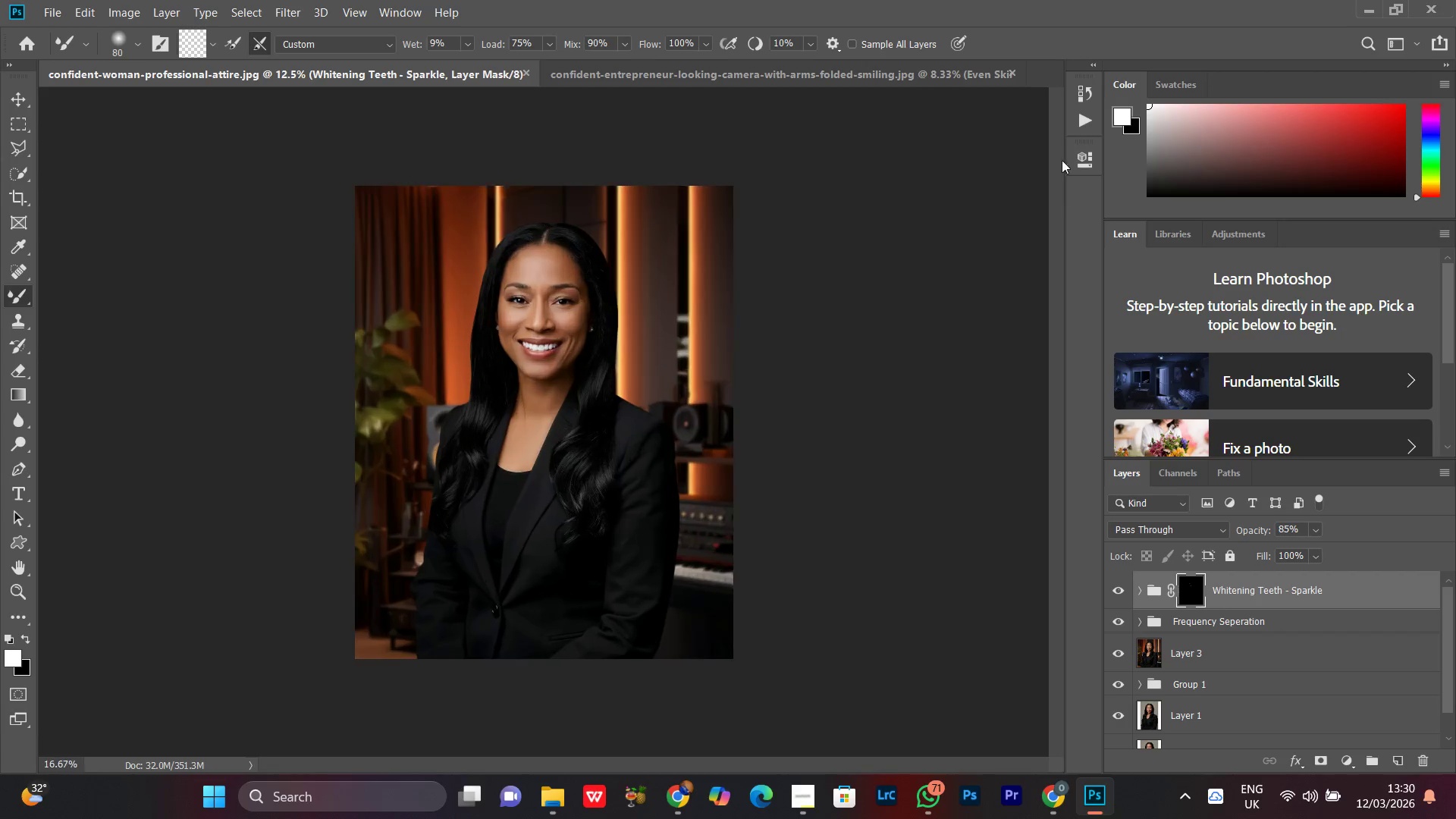 
hold_key(key=ControlRight, duration=0.83)
 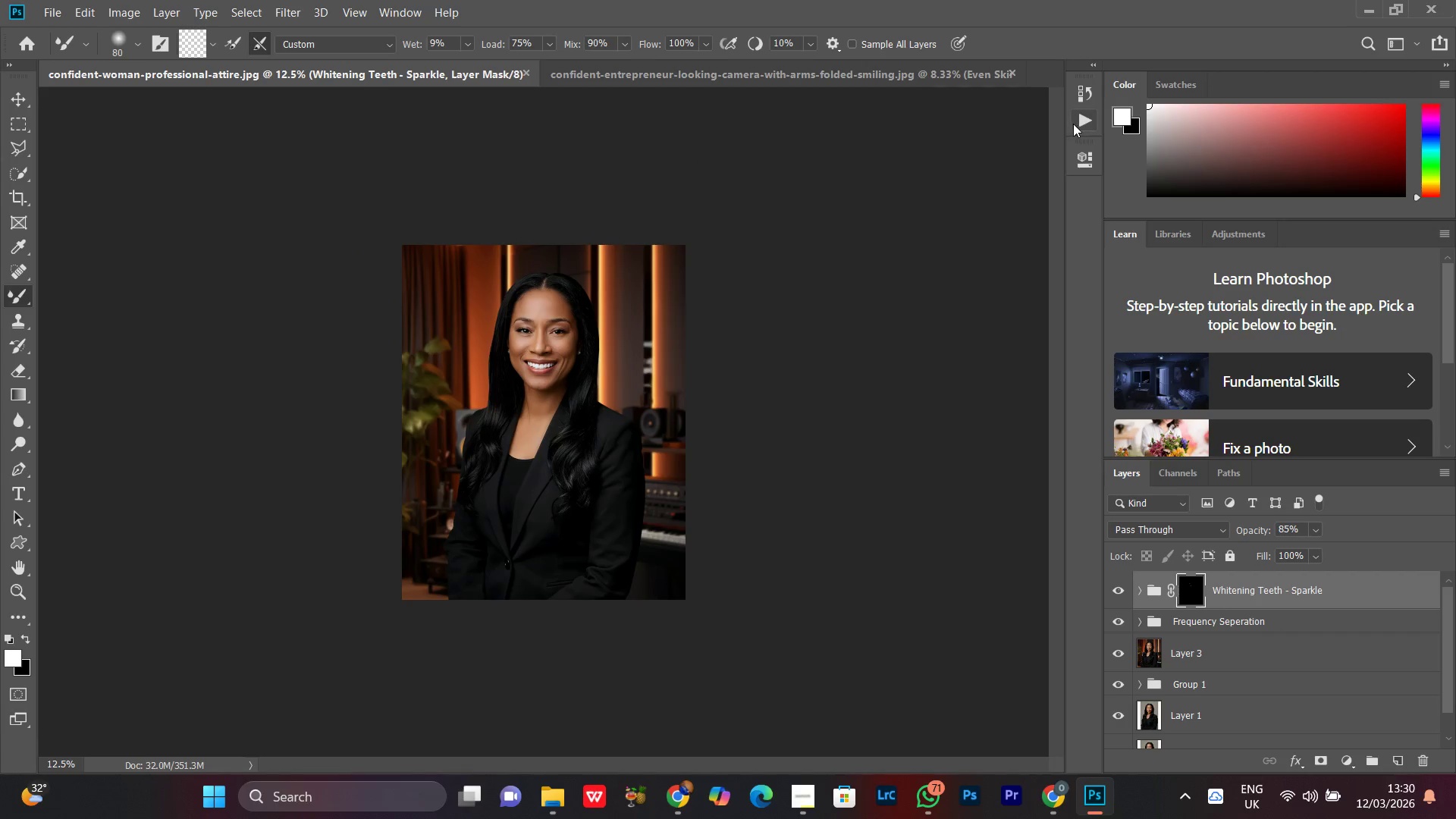 
key(Minus)
 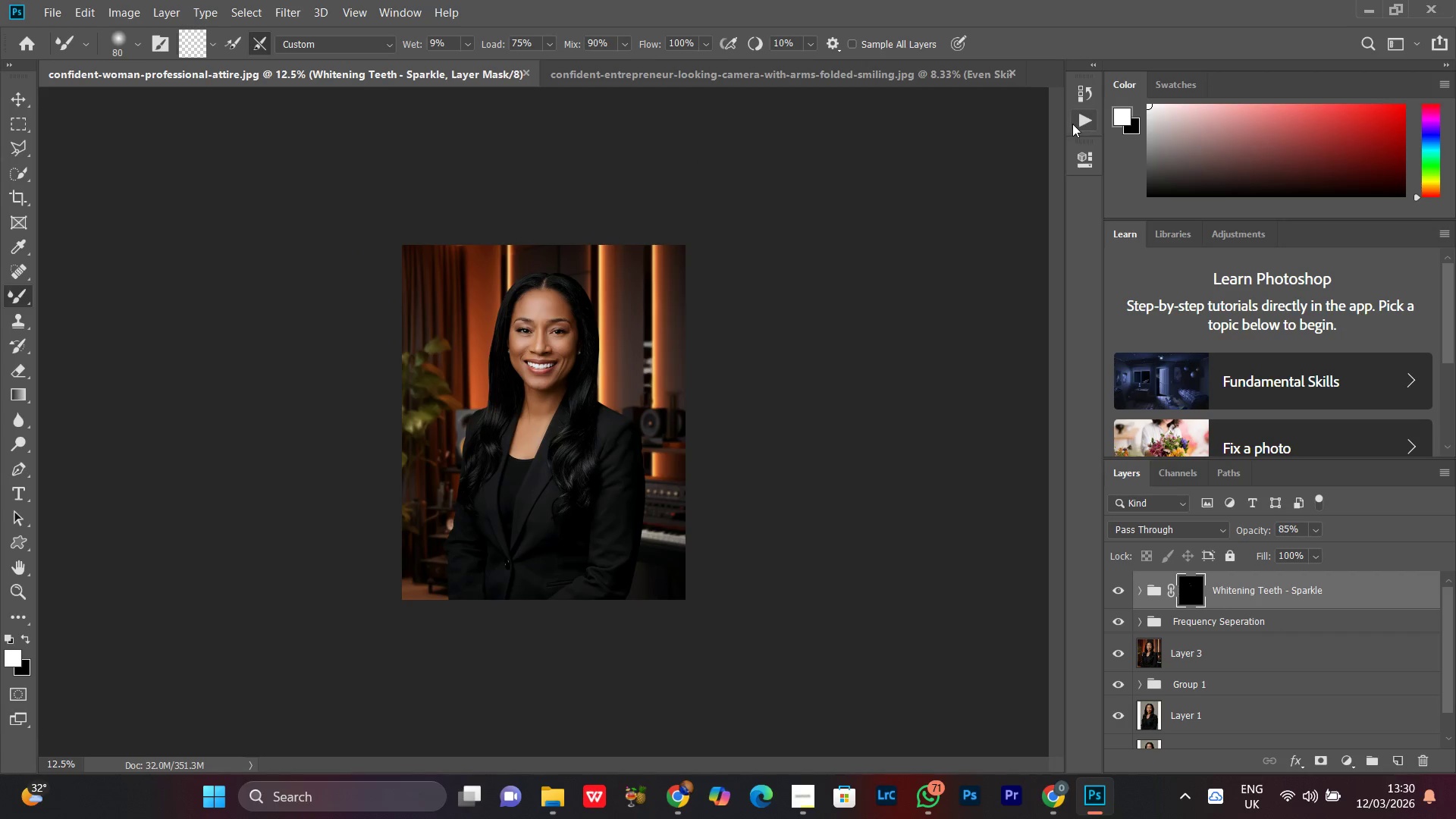 
left_click([1081, 124])
 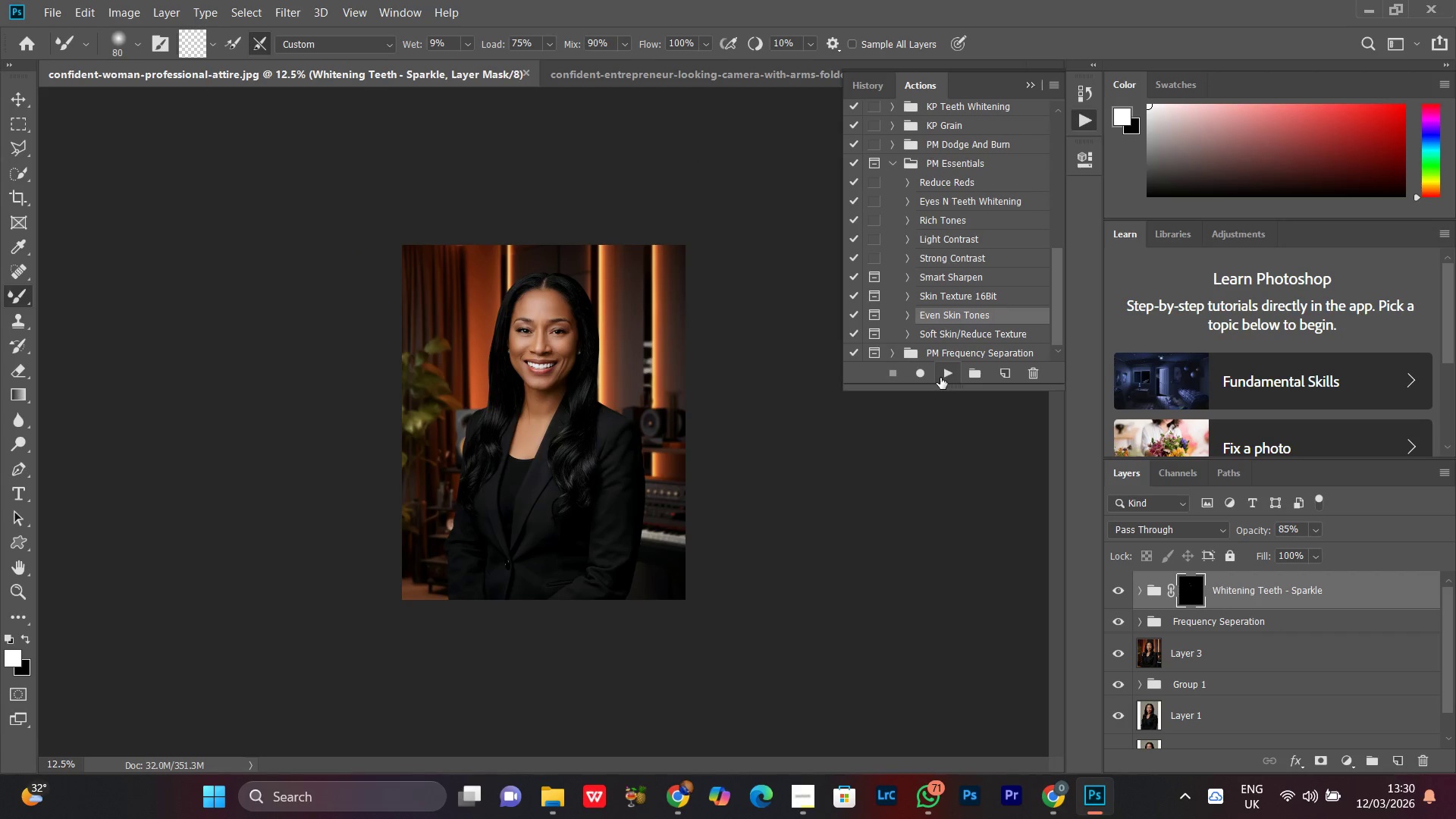 
left_click([940, 378])
 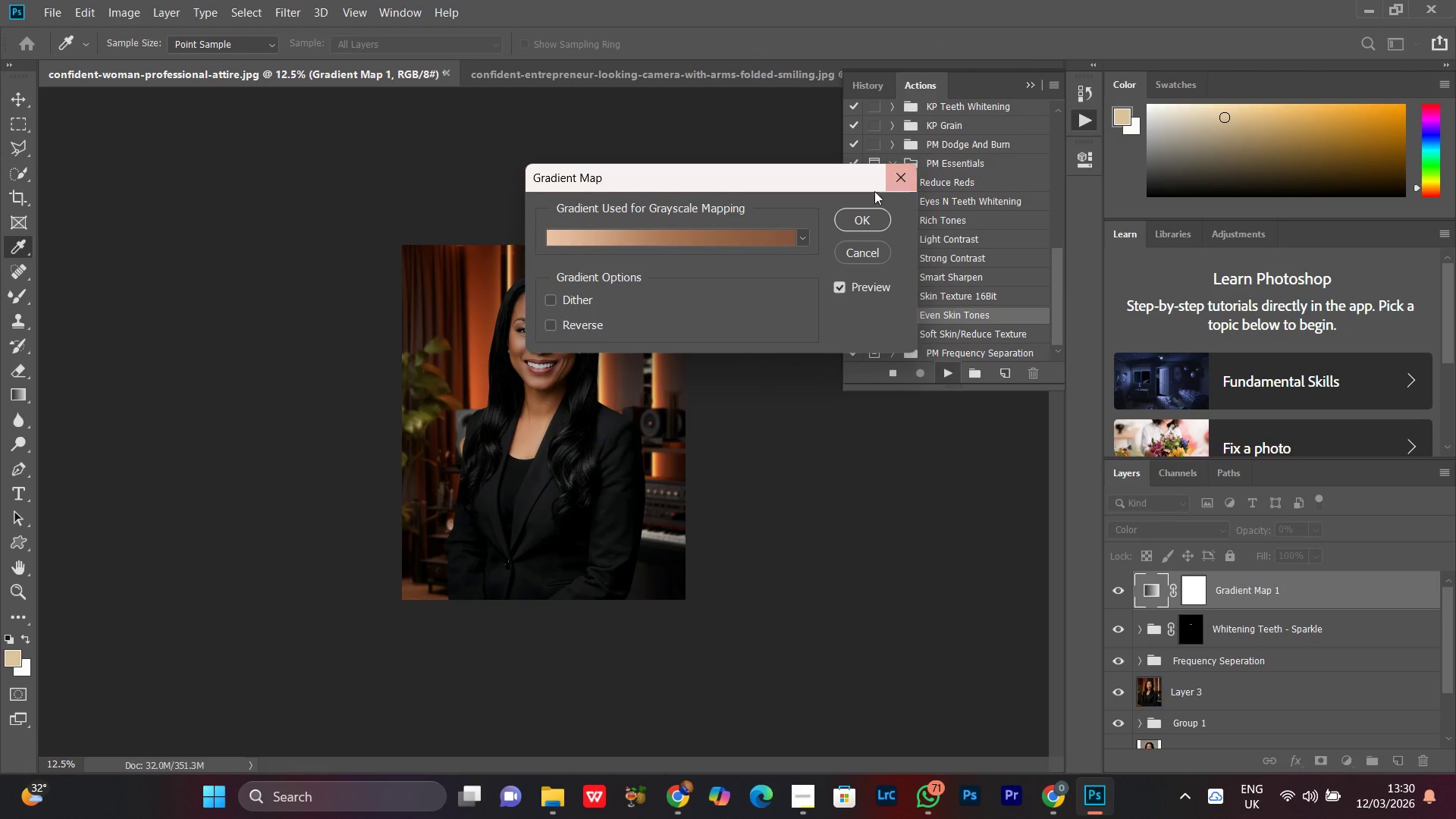 
left_click([704, 228])
 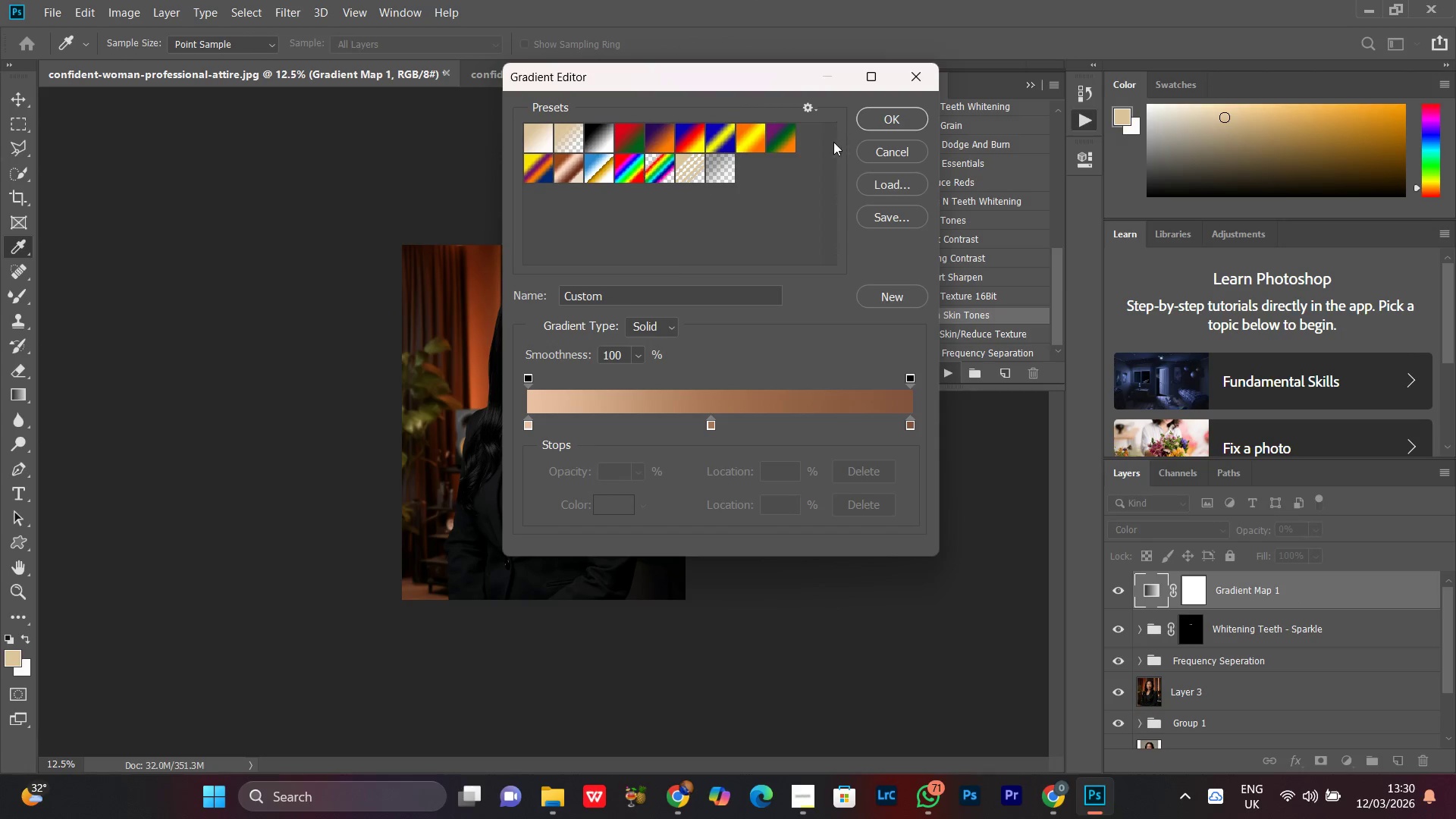 
left_click([816, 108])
 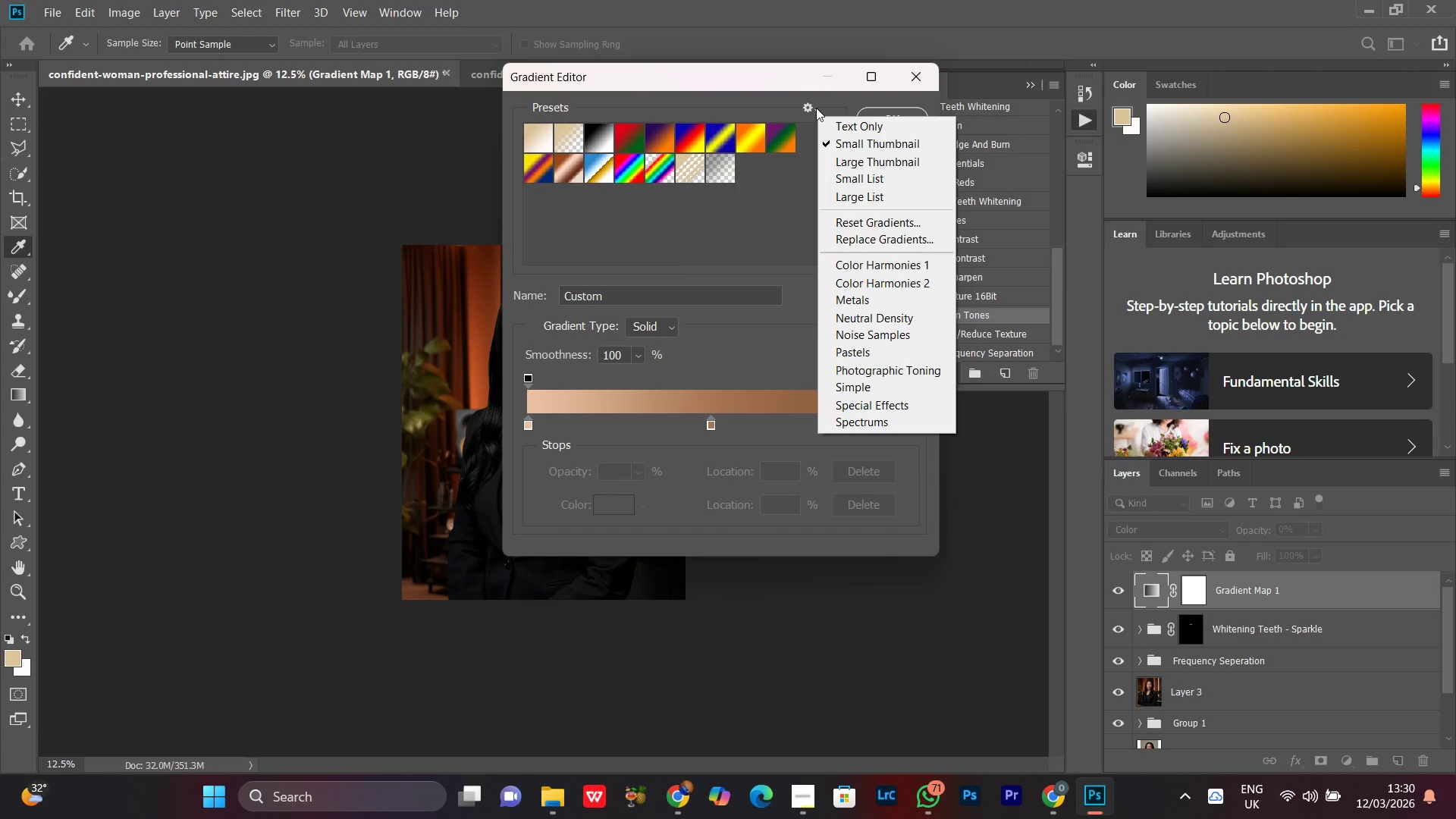 
left_click([816, 108])
 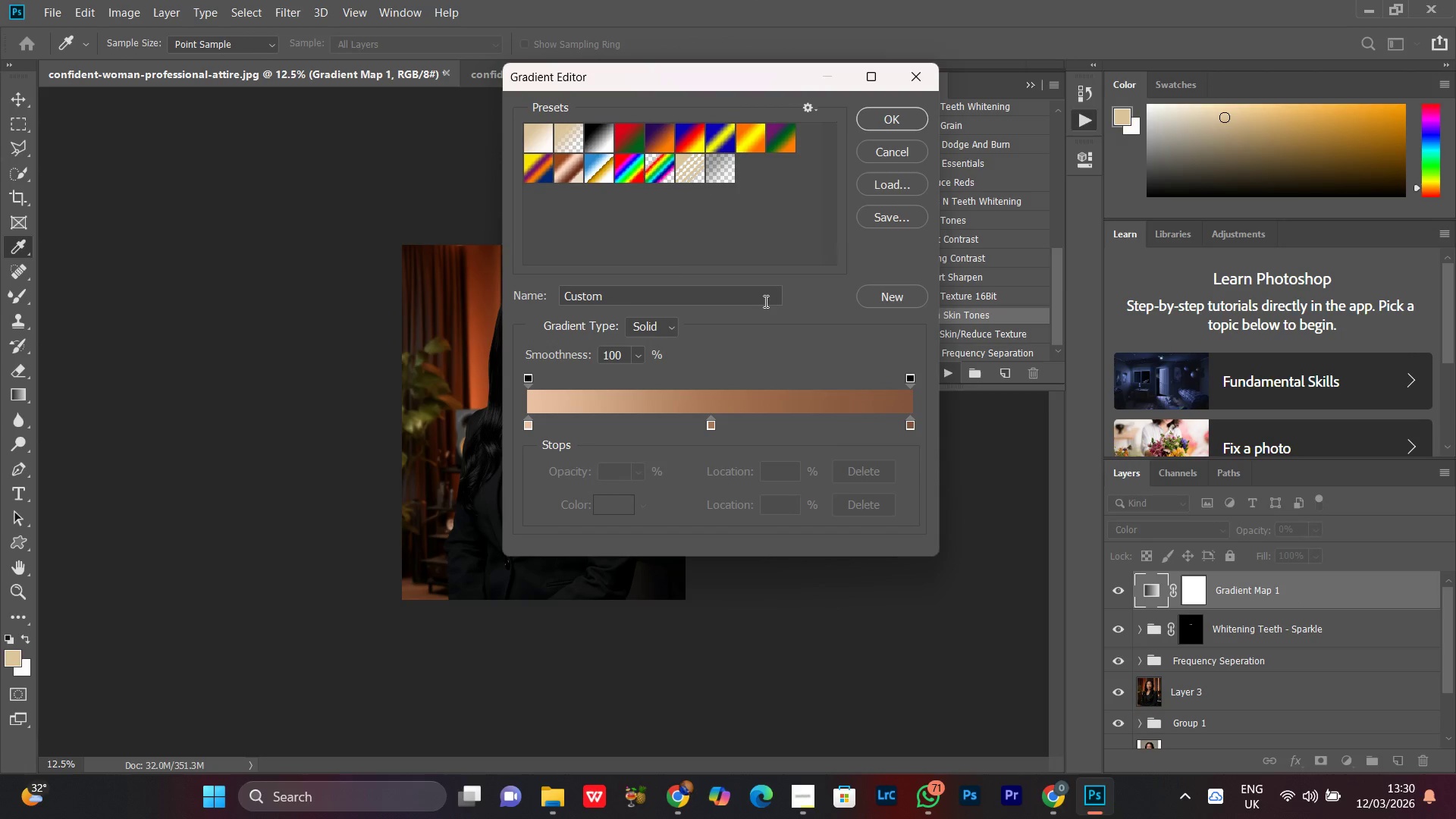 
left_click([764, 301])
 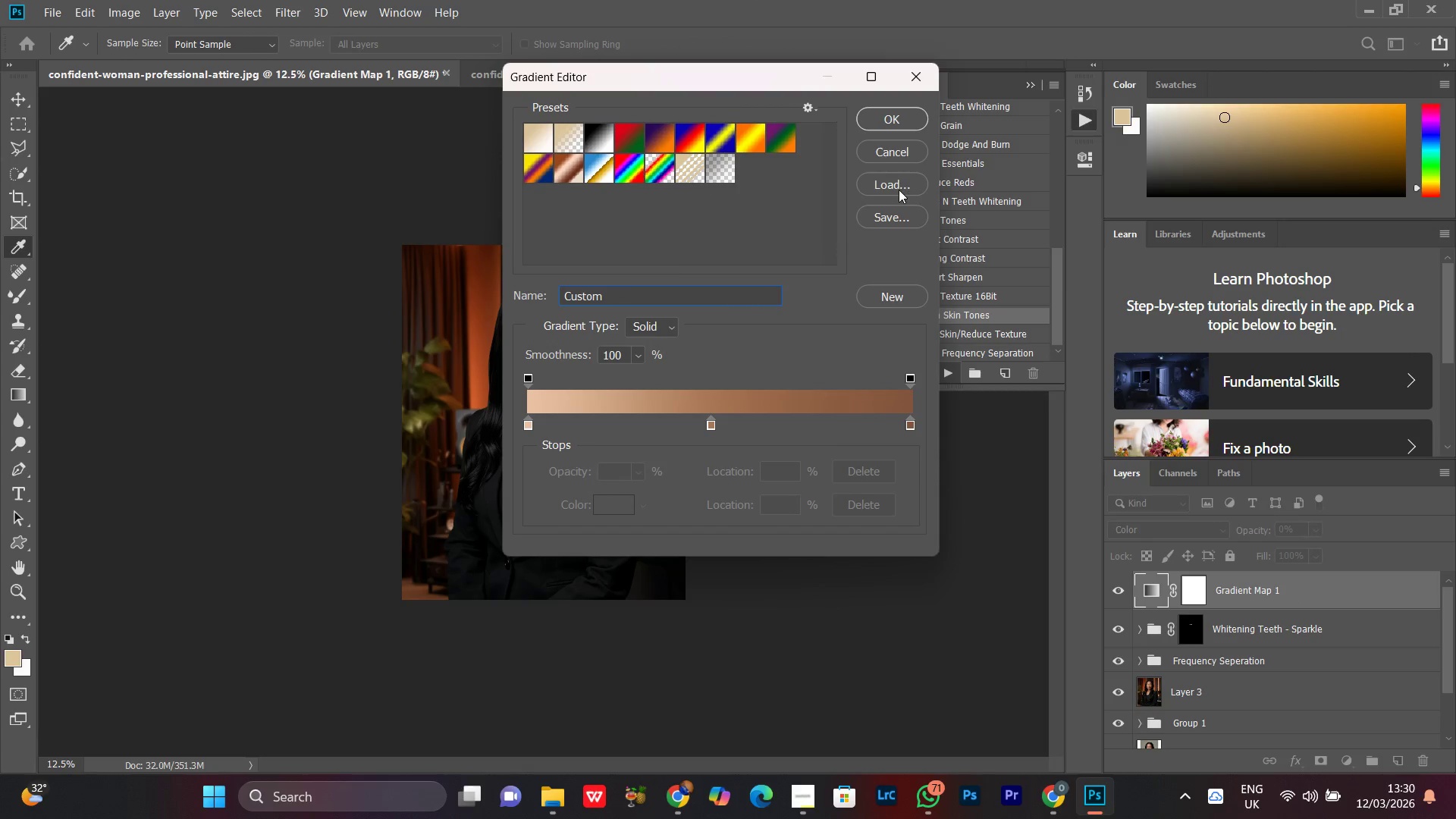 
left_click([899, 190])
 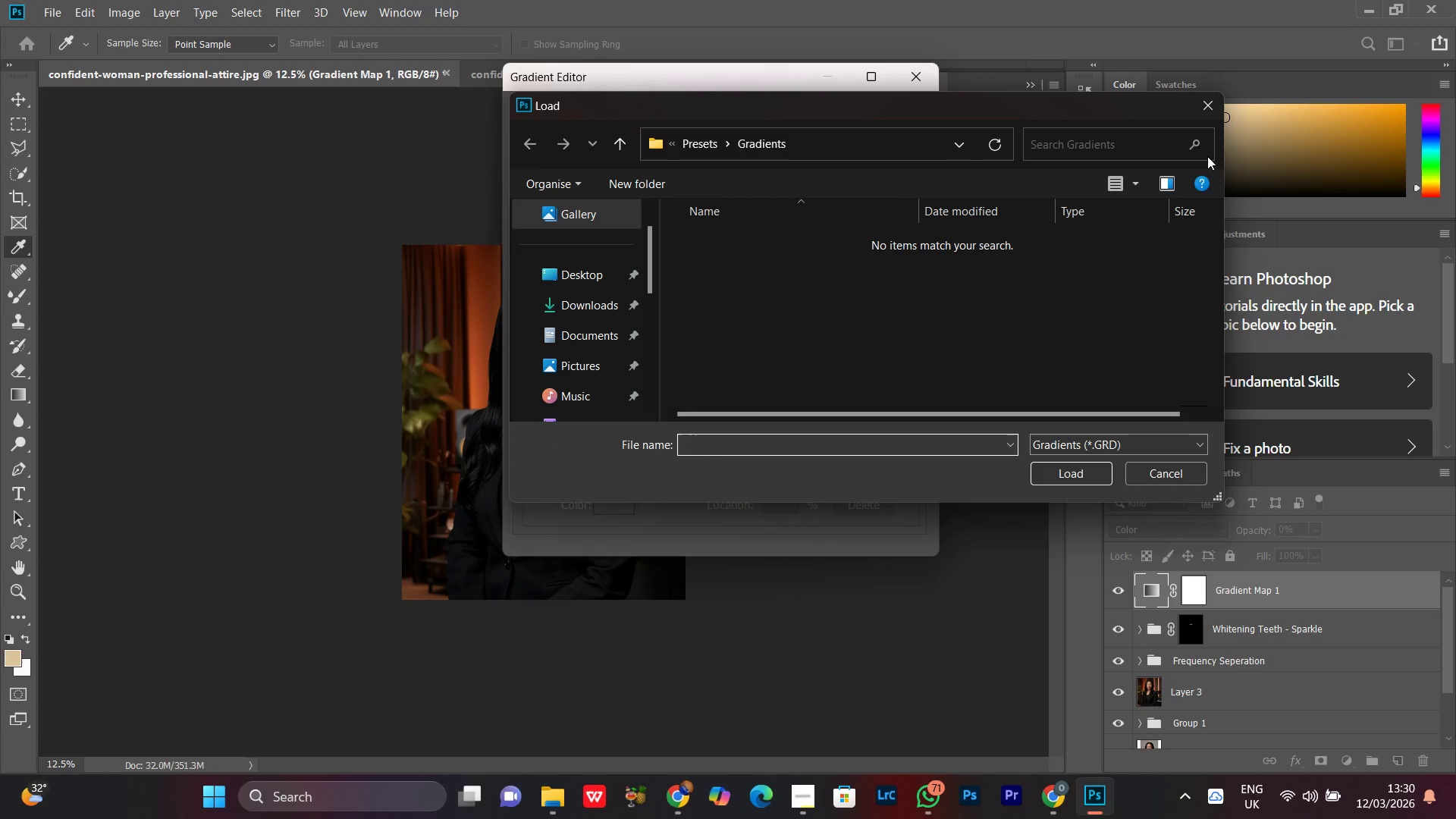 
left_click([1200, 106])
 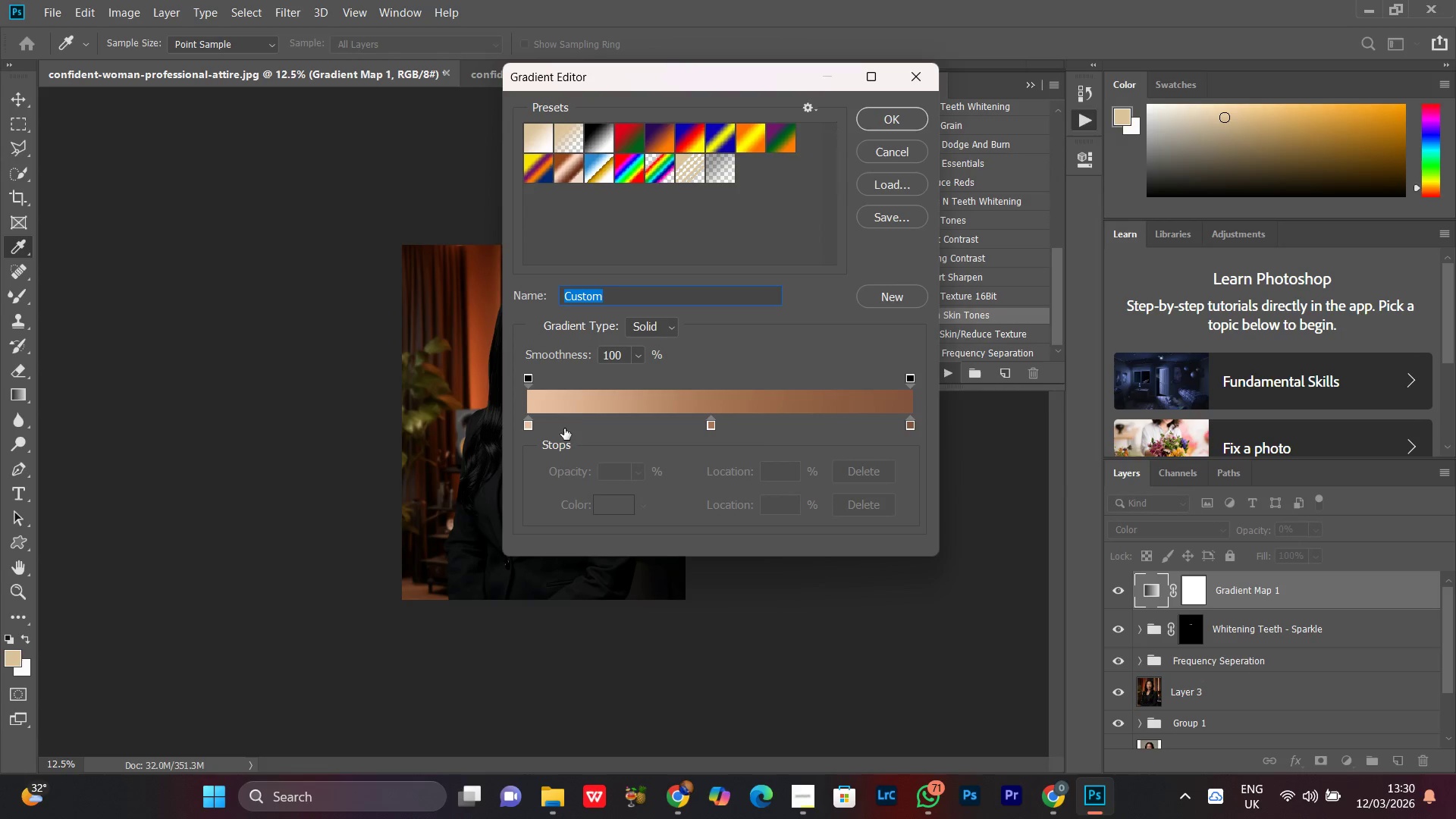 
left_click([886, 114])
 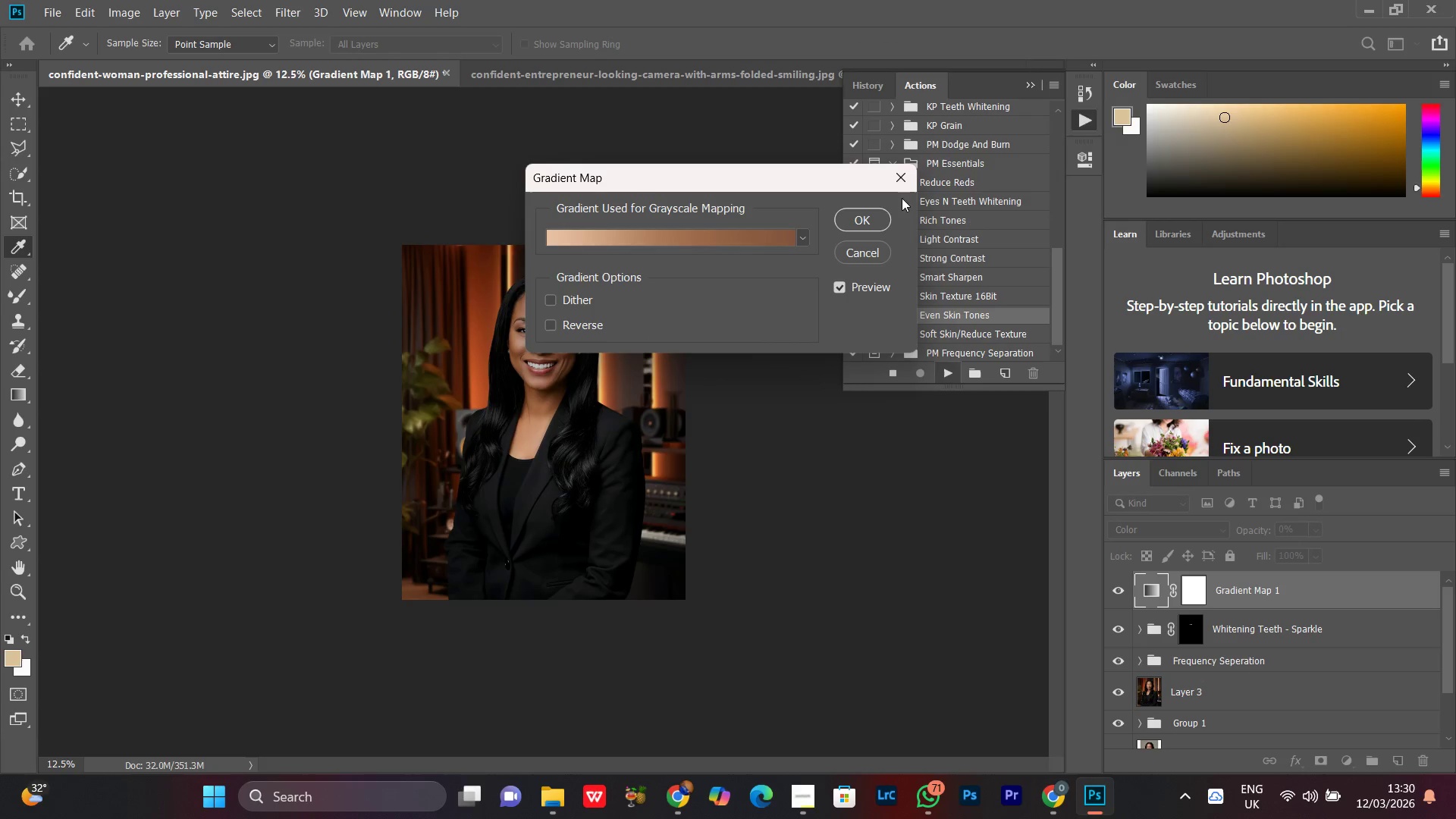 
left_click([866, 214])
 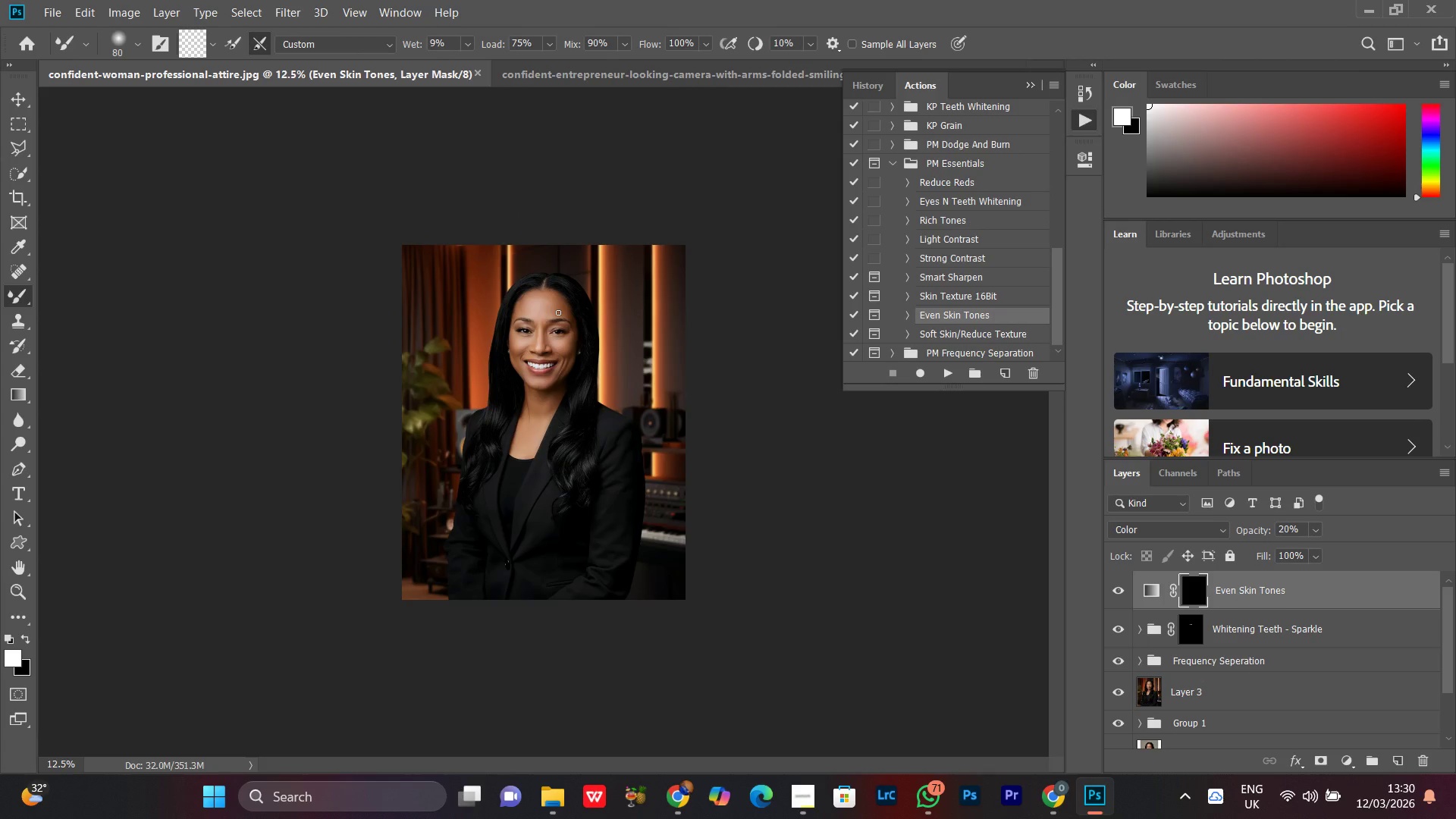 
wait(8.78)
 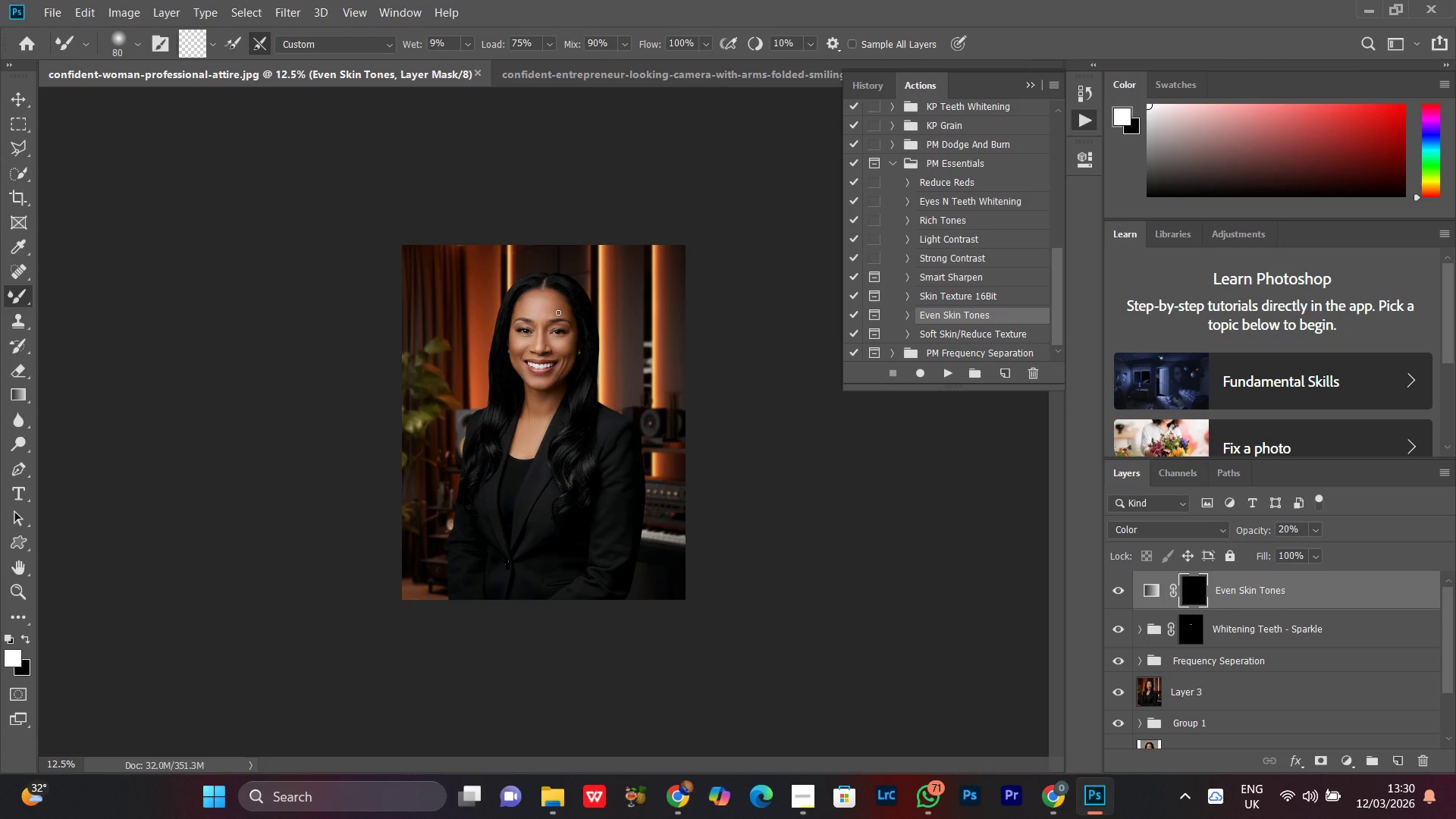 
key(Z)
 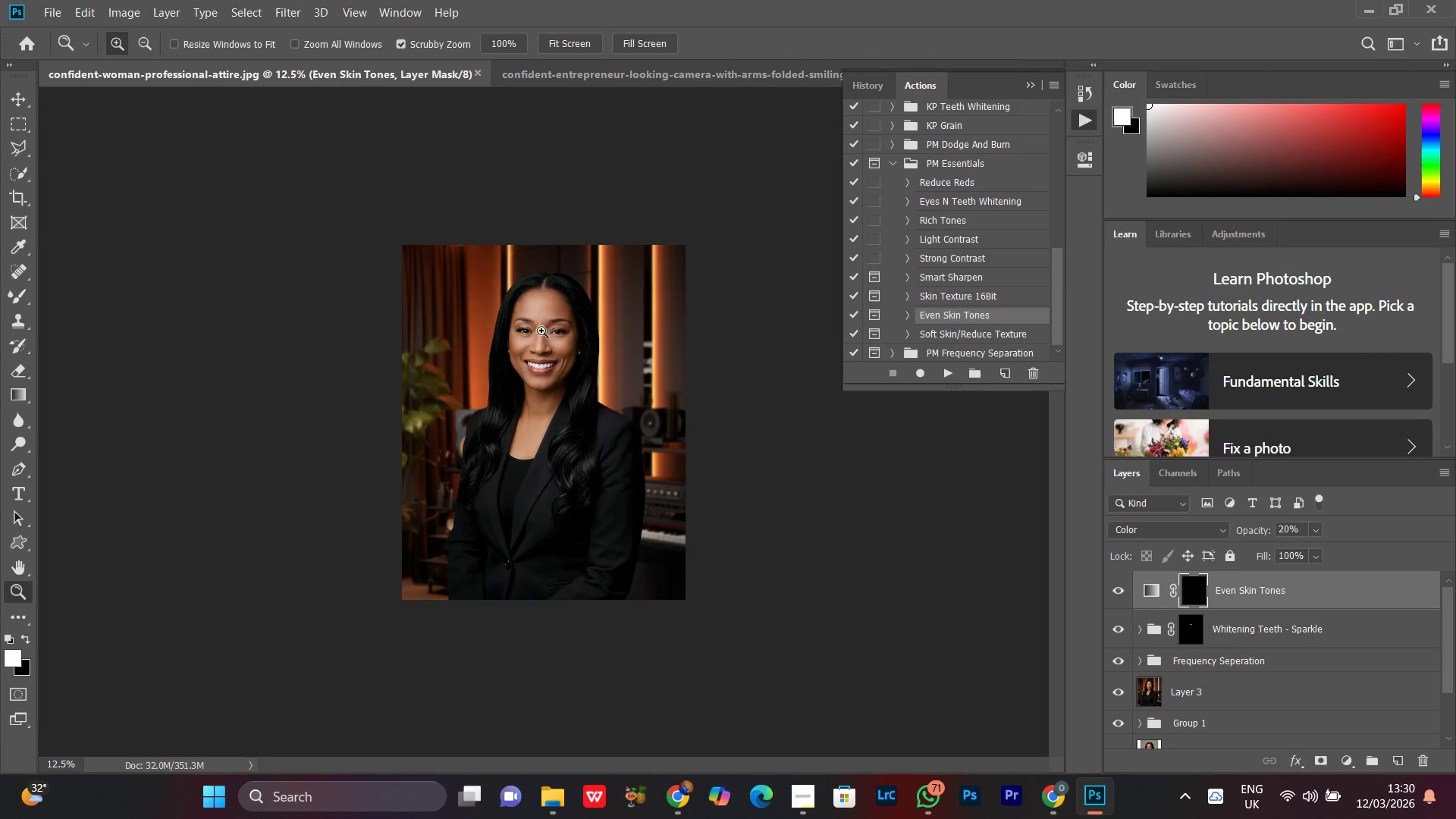 
left_click_drag(start_coordinate=[541, 331], to_coordinate=[648, 275])
 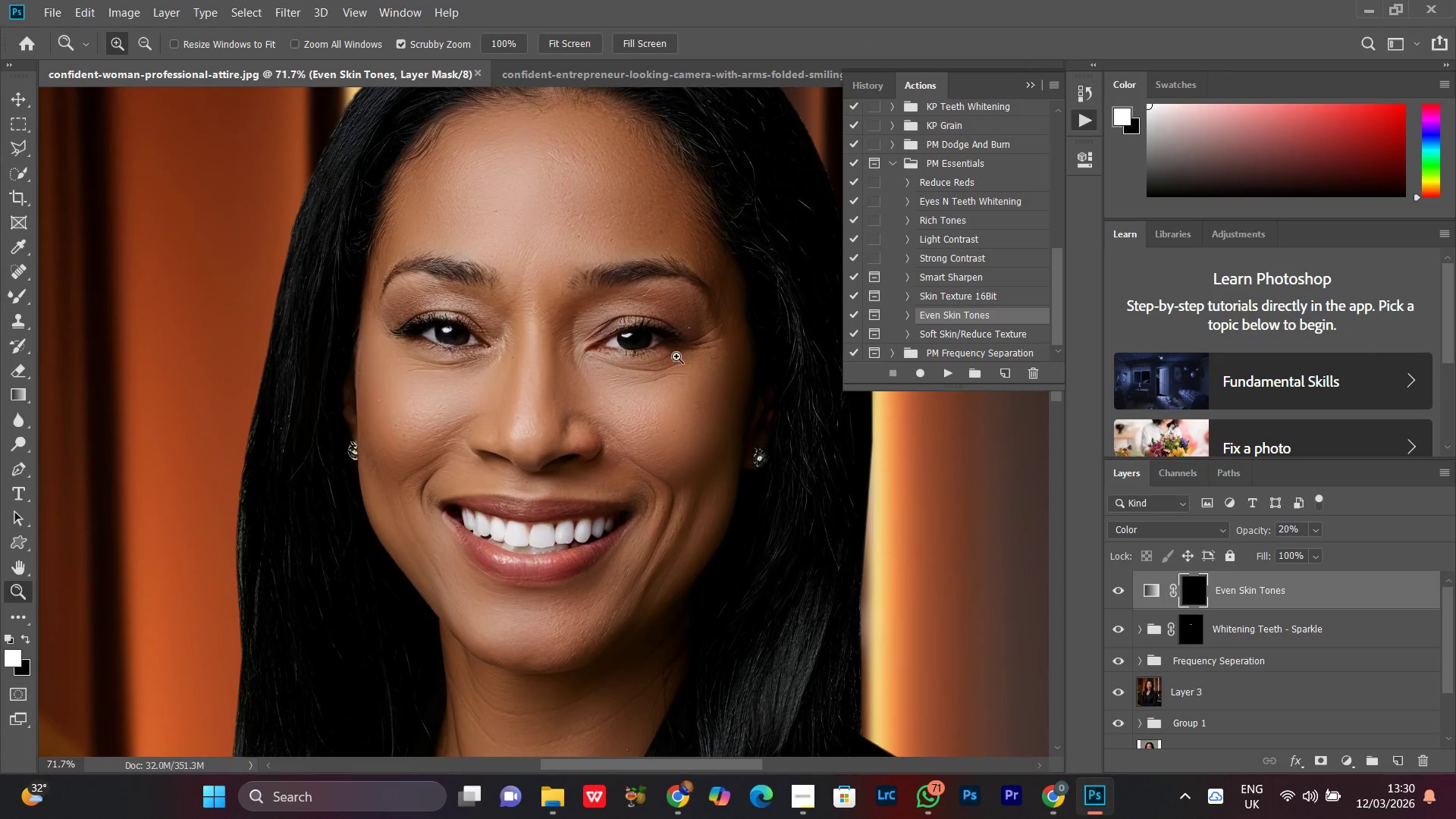 
left_click_drag(start_coordinate=[676, 347], to_coordinate=[641, 412])
 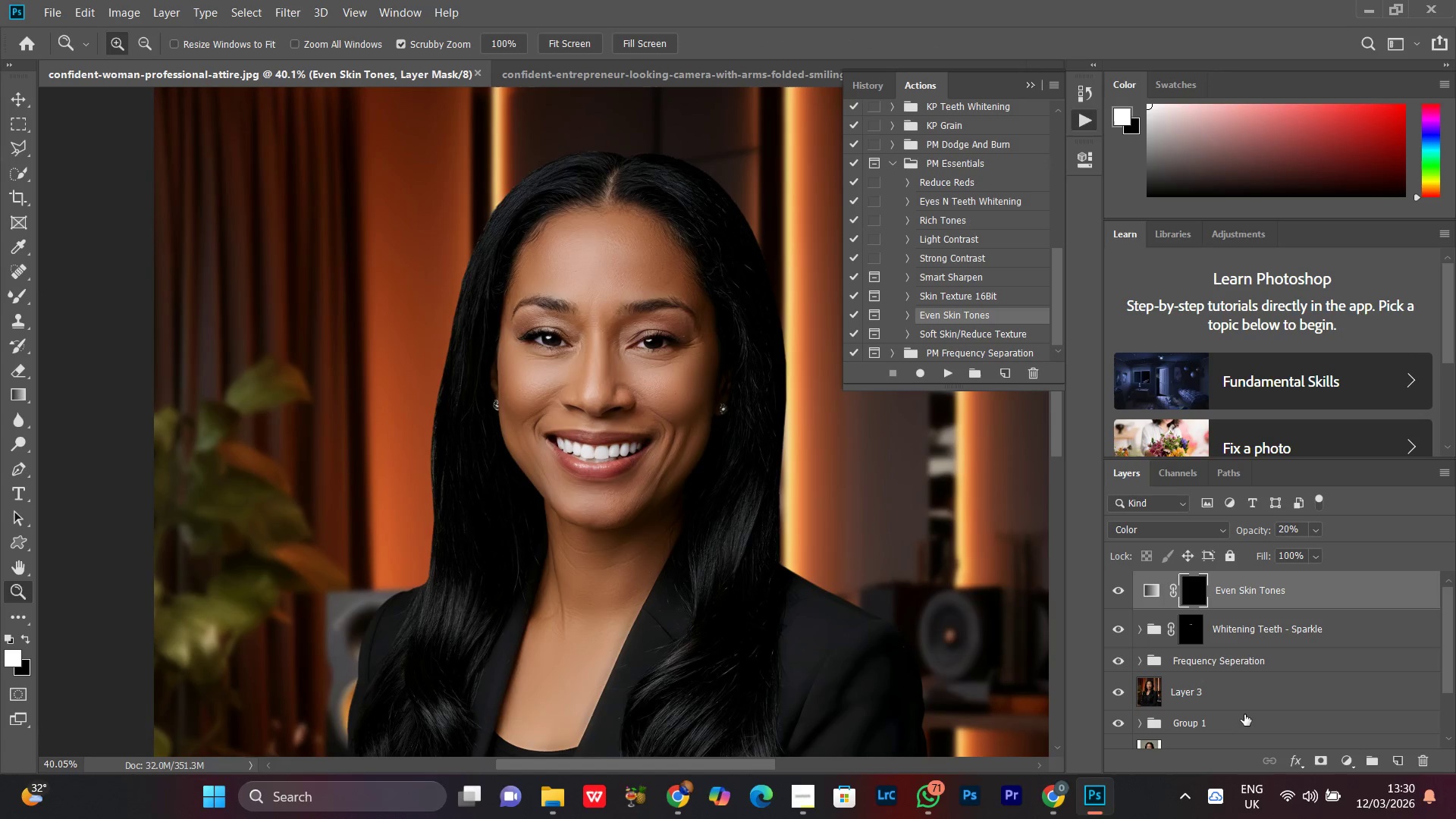 
left_click([1246, 698])
 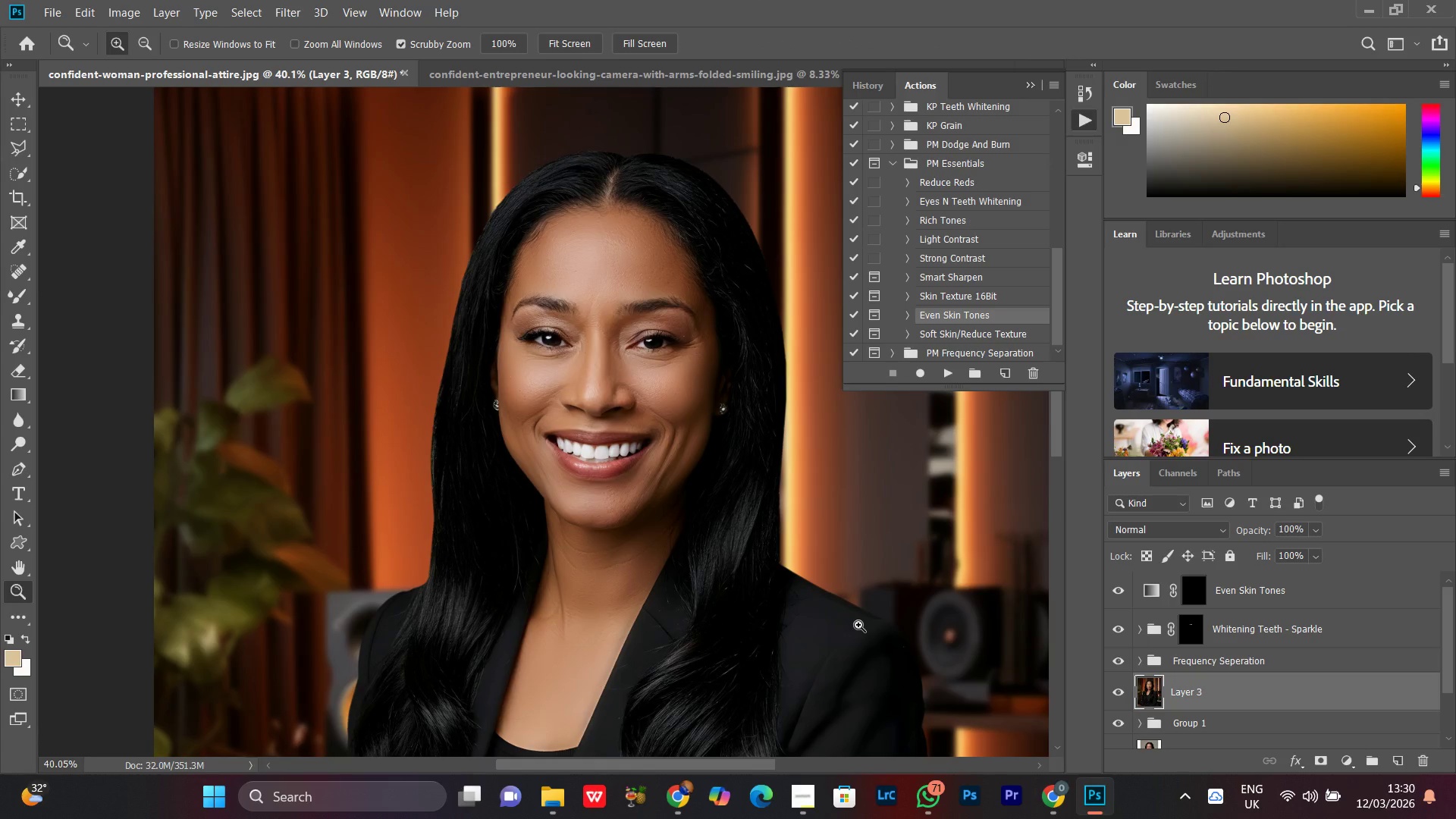 
key(W)
 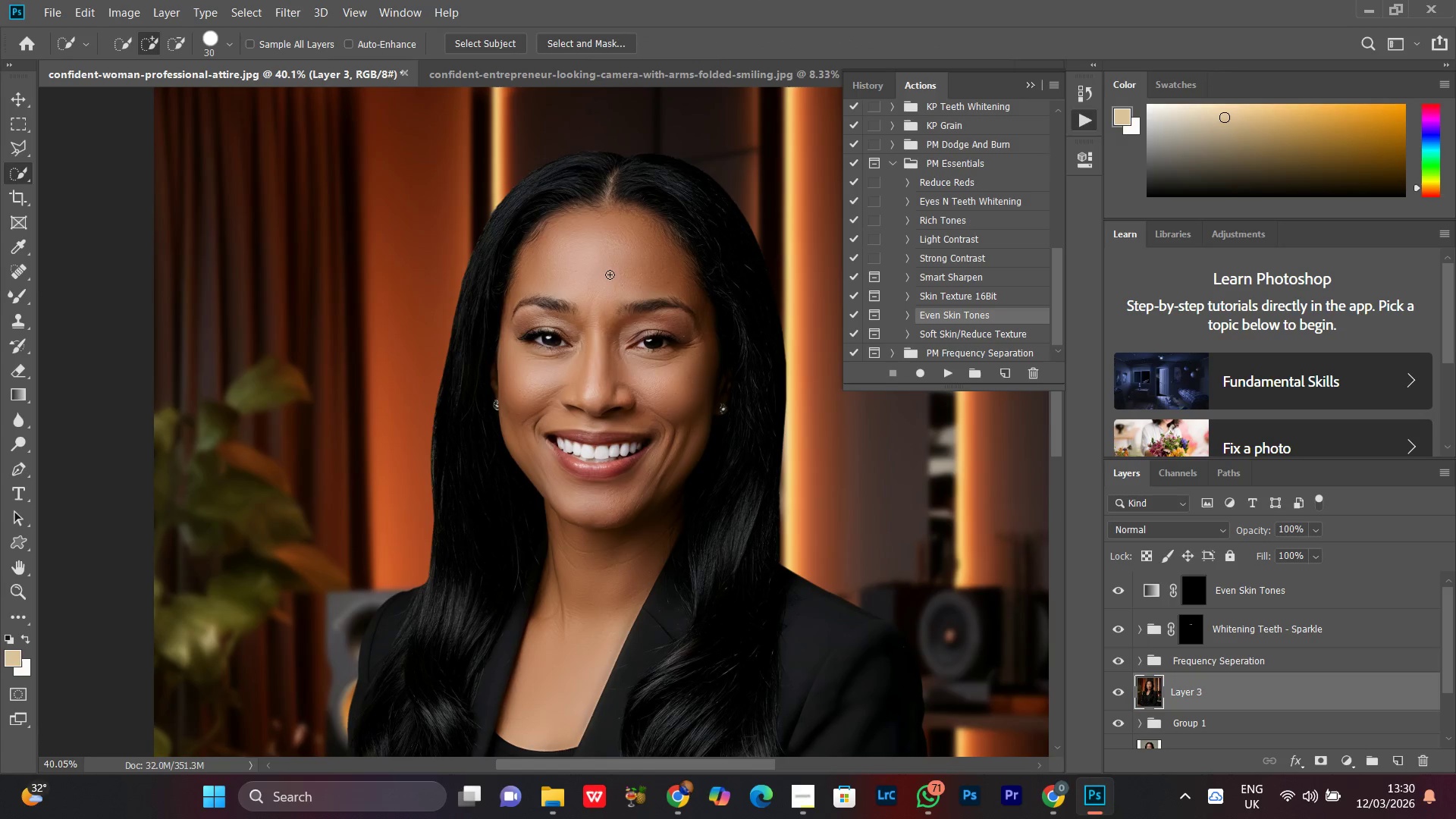 
left_click_drag(start_coordinate=[606, 266], to_coordinate=[604, 342])
 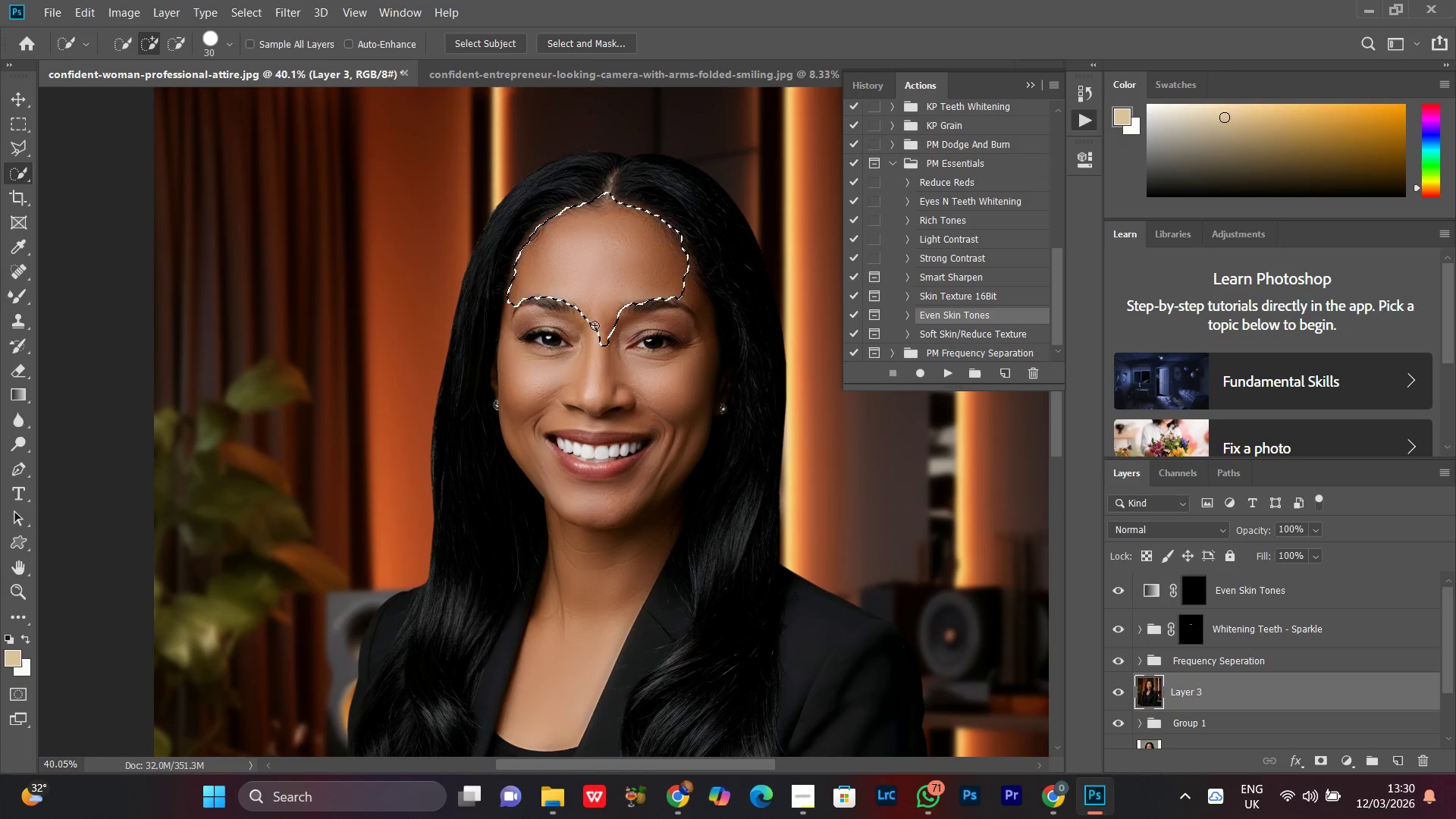 
left_click_drag(start_coordinate=[595, 325], to_coordinate=[588, 580])
 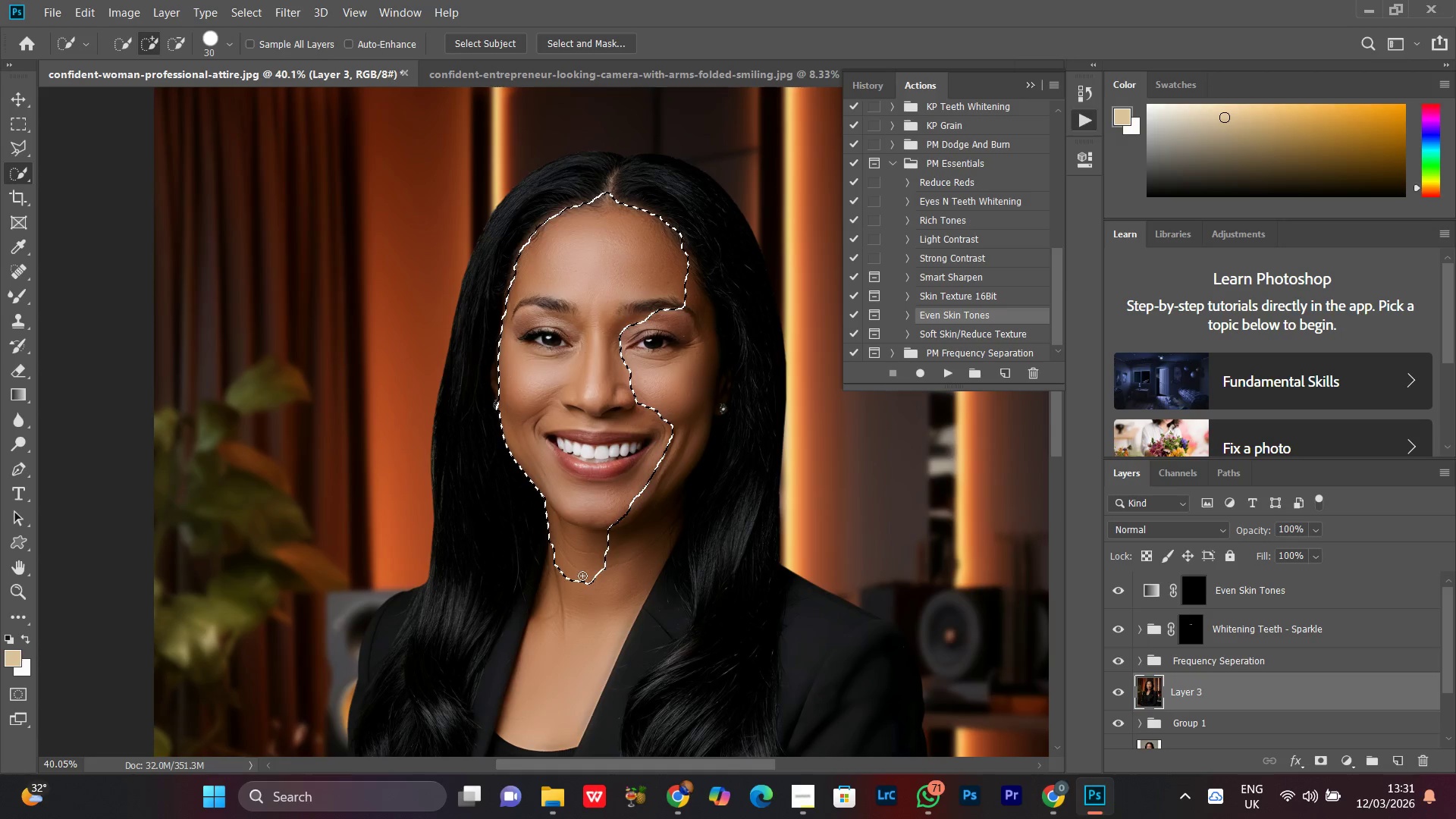 
hold_key(key=Space, duration=0.8)
 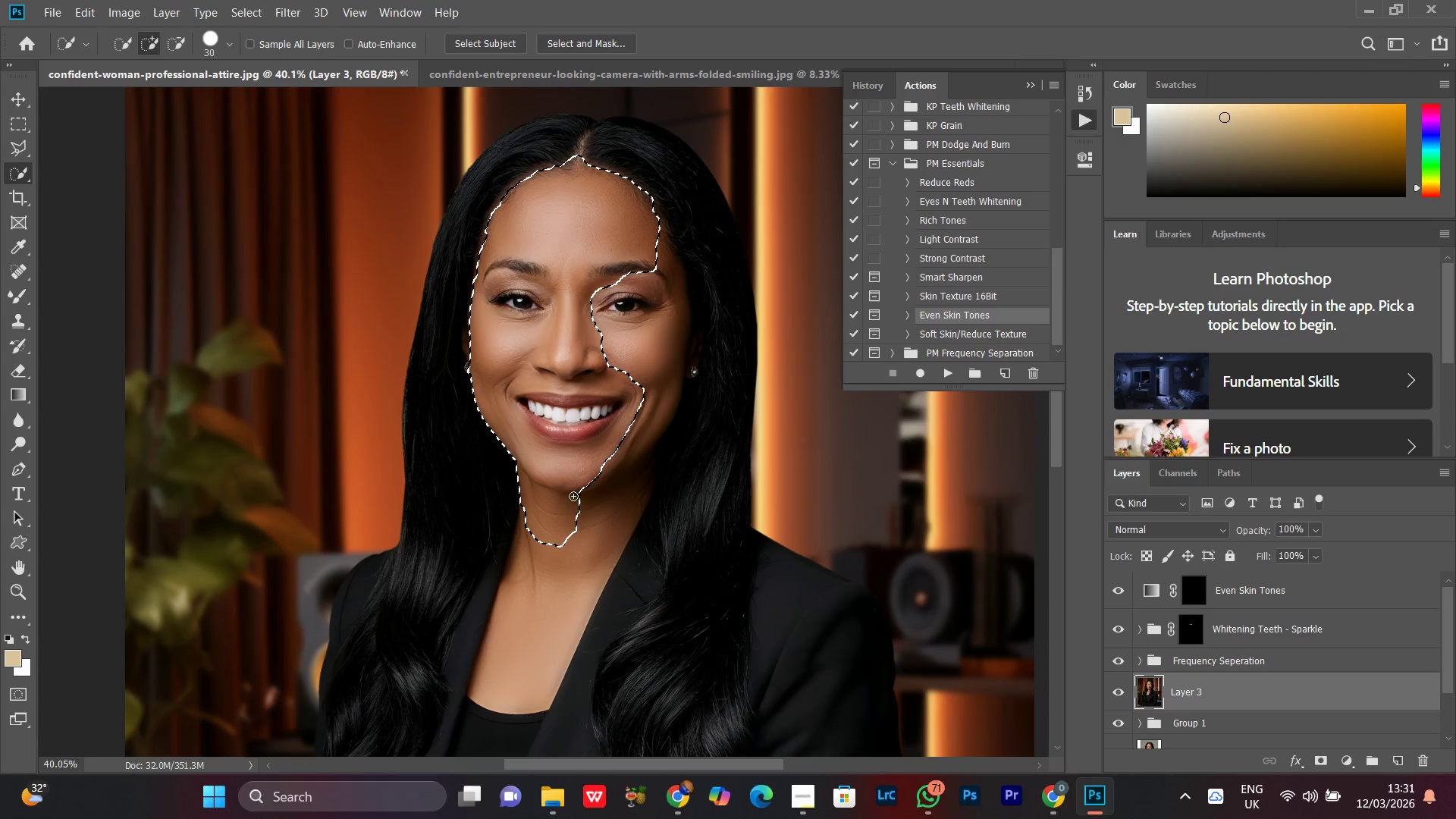 
left_click_drag(start_coordinate=[586, 548], to_coordinate=[557, 511])
 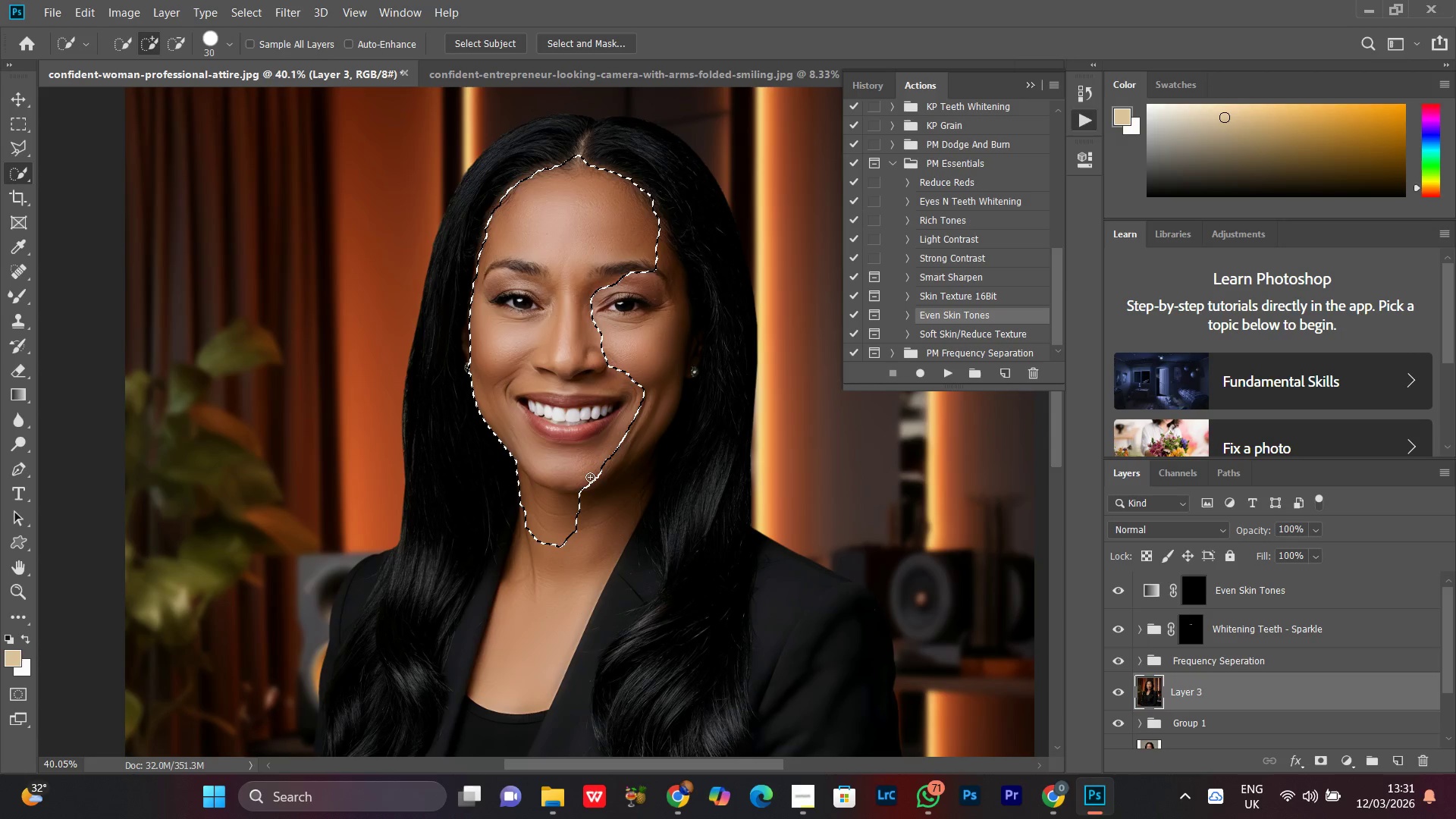 
left_click_drag(start_coordinate=[652, 251], to_coordinate=[620, 479])
 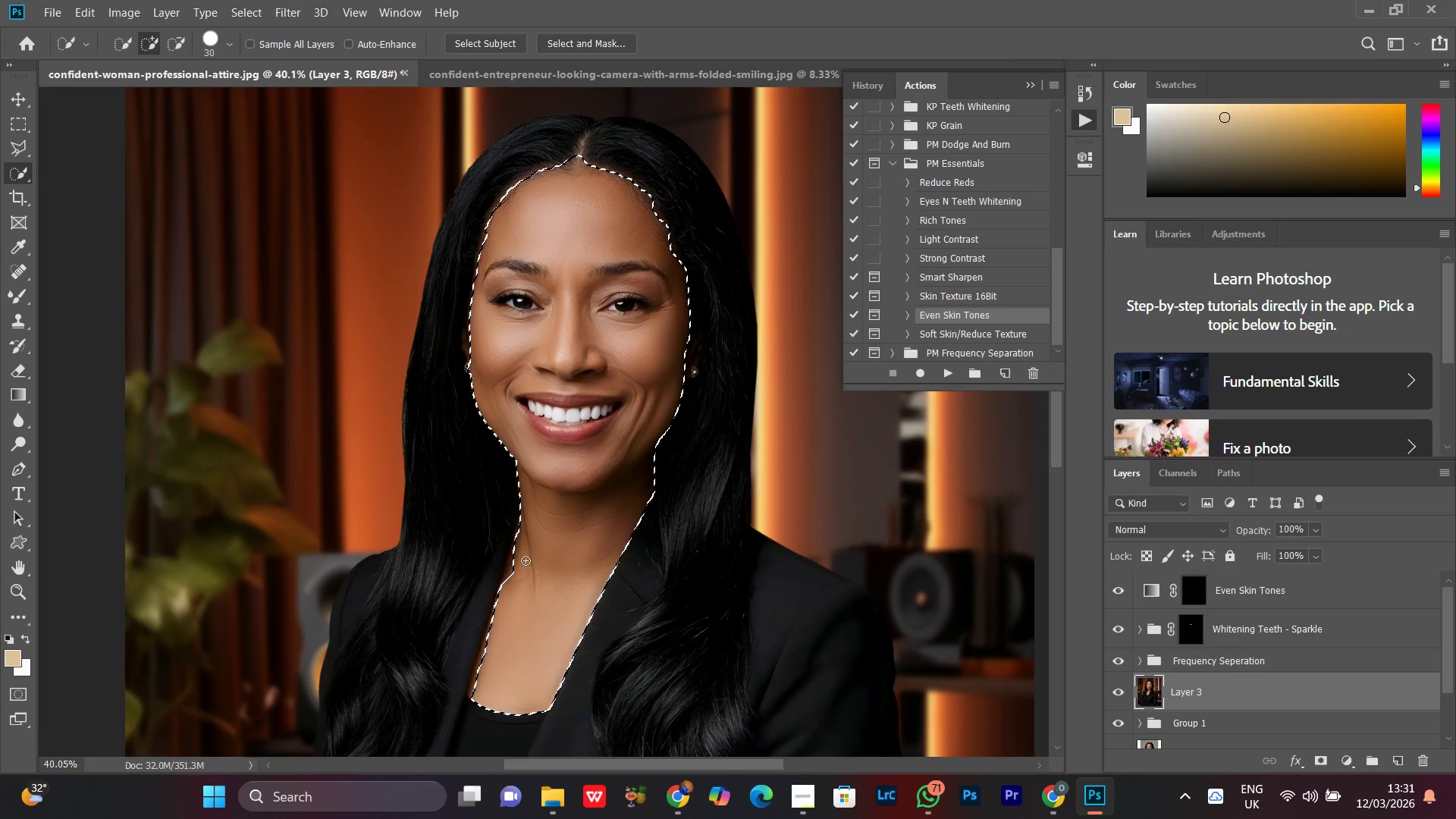 
left_click_drag(start_coordinate=[513, 565], to_coordinate=[513, 579])
 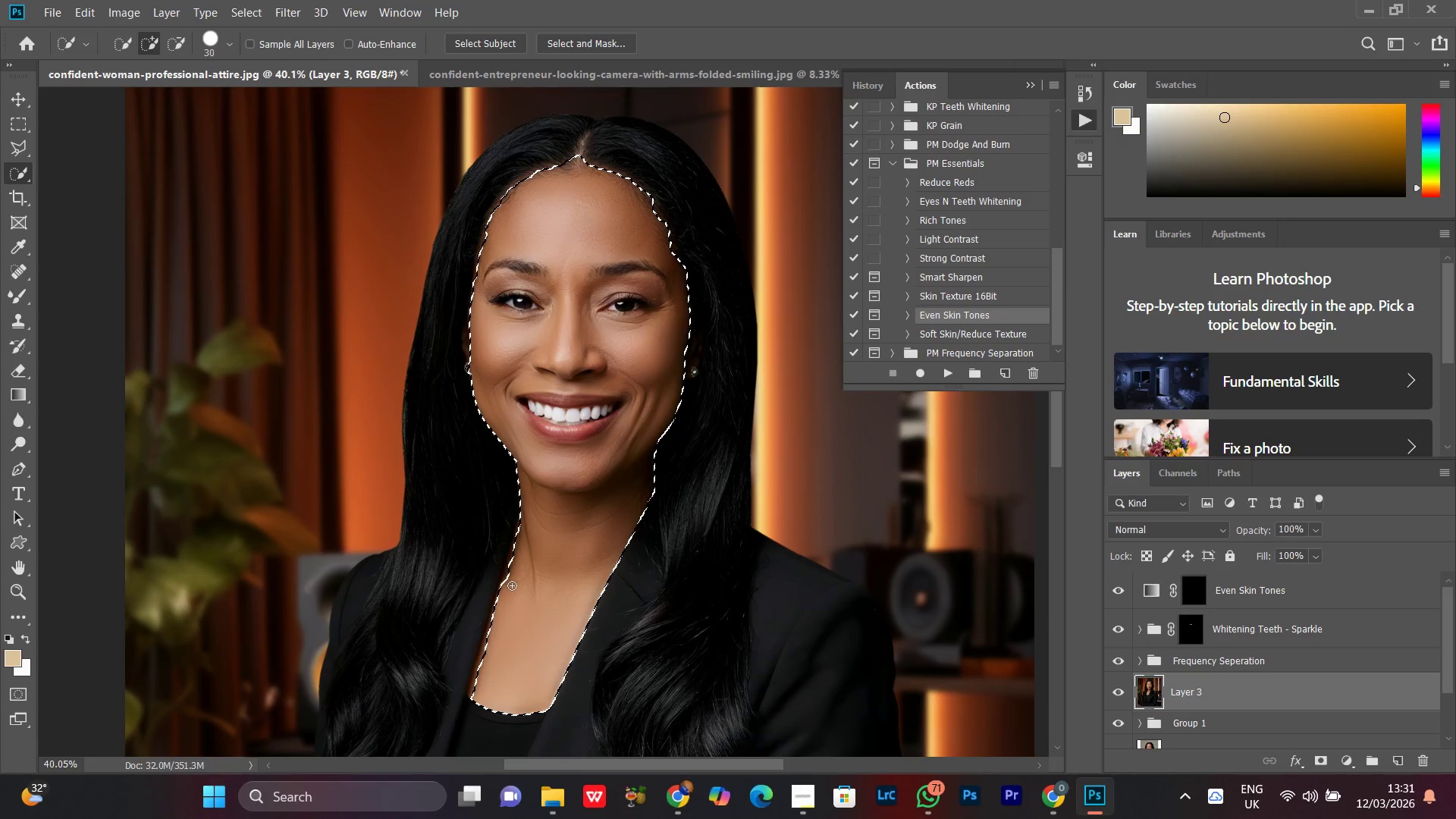 
left_click_drag(start_coordinate=[512, 585], to_coordinate=[512, 577])
 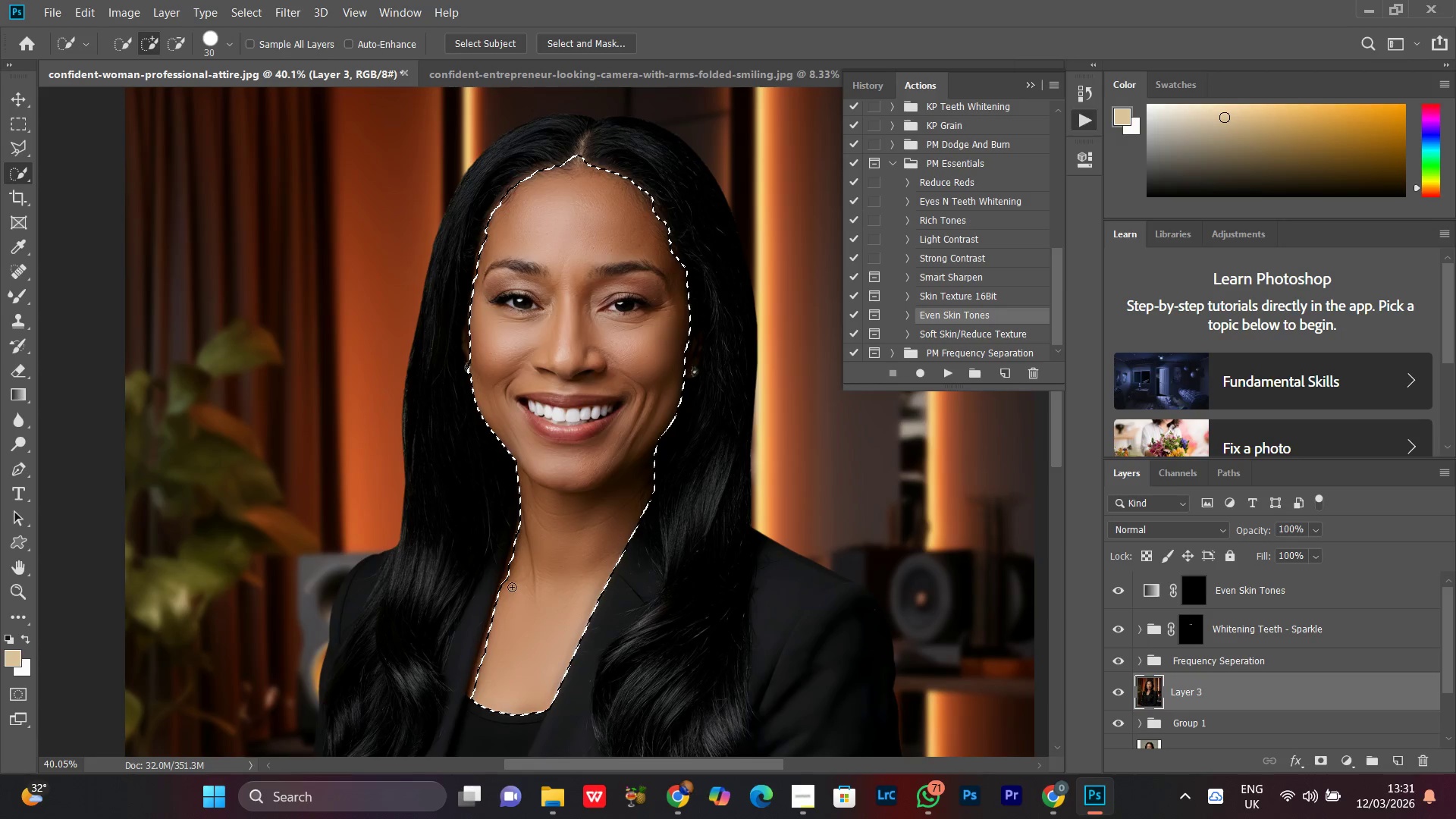 
left_click_drag(start_coordinate=[508, 582], to_coordinate=[508, 567])
 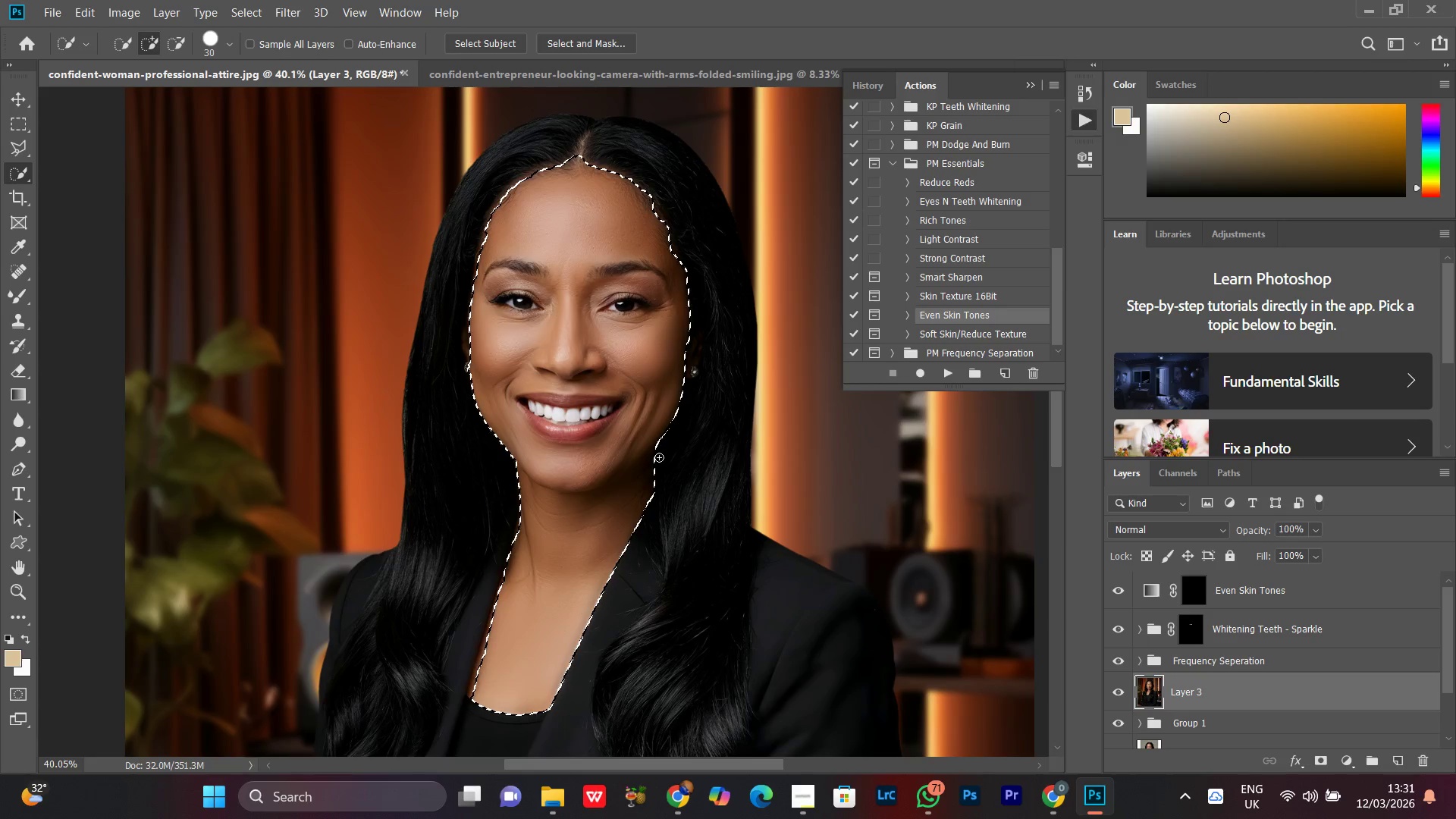 
hold_key(key=Space, duration=1.5)
 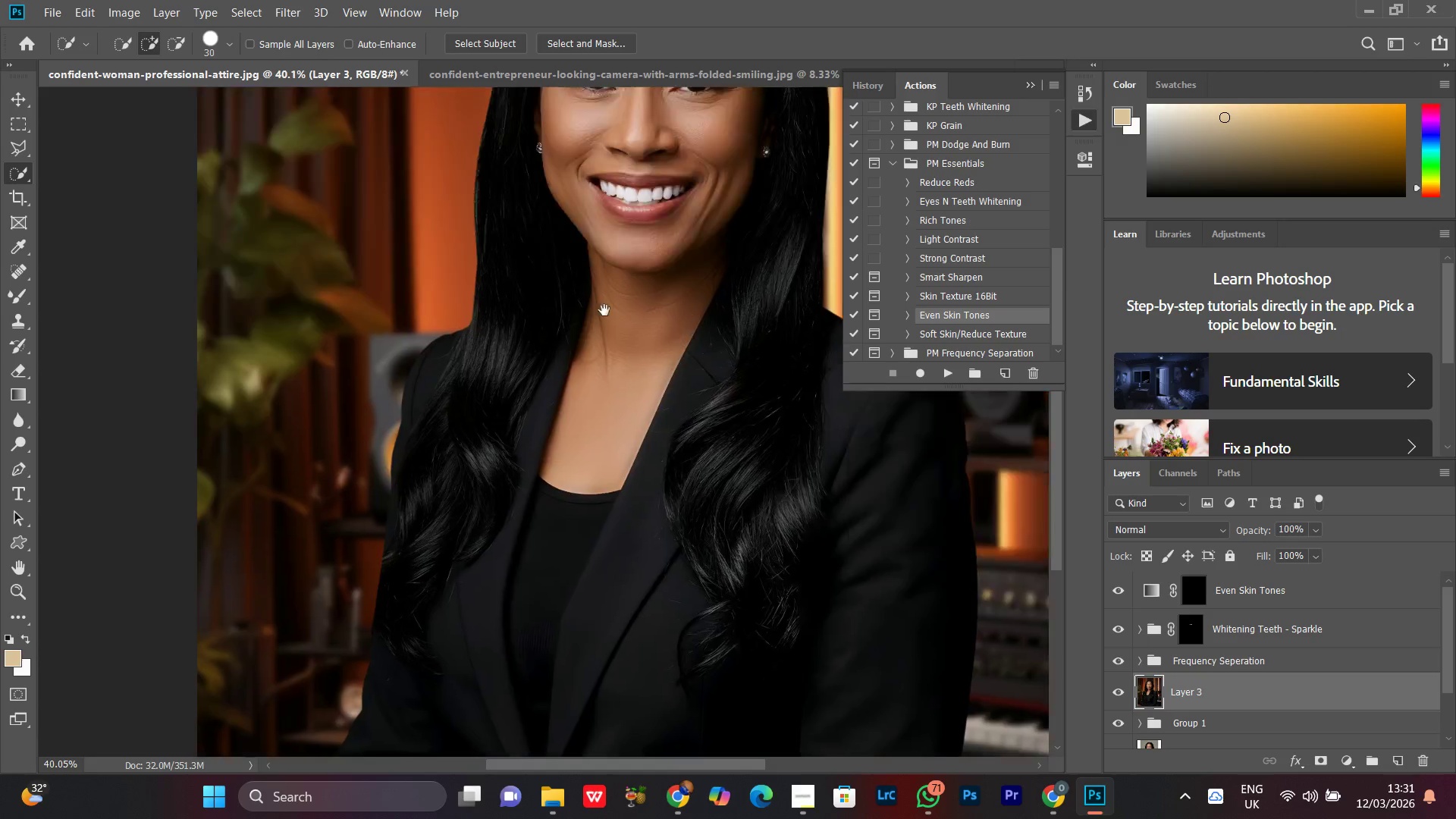 
left_click_drag(start_coordinate=[572, 556], to_coordinate=[585, 333])
 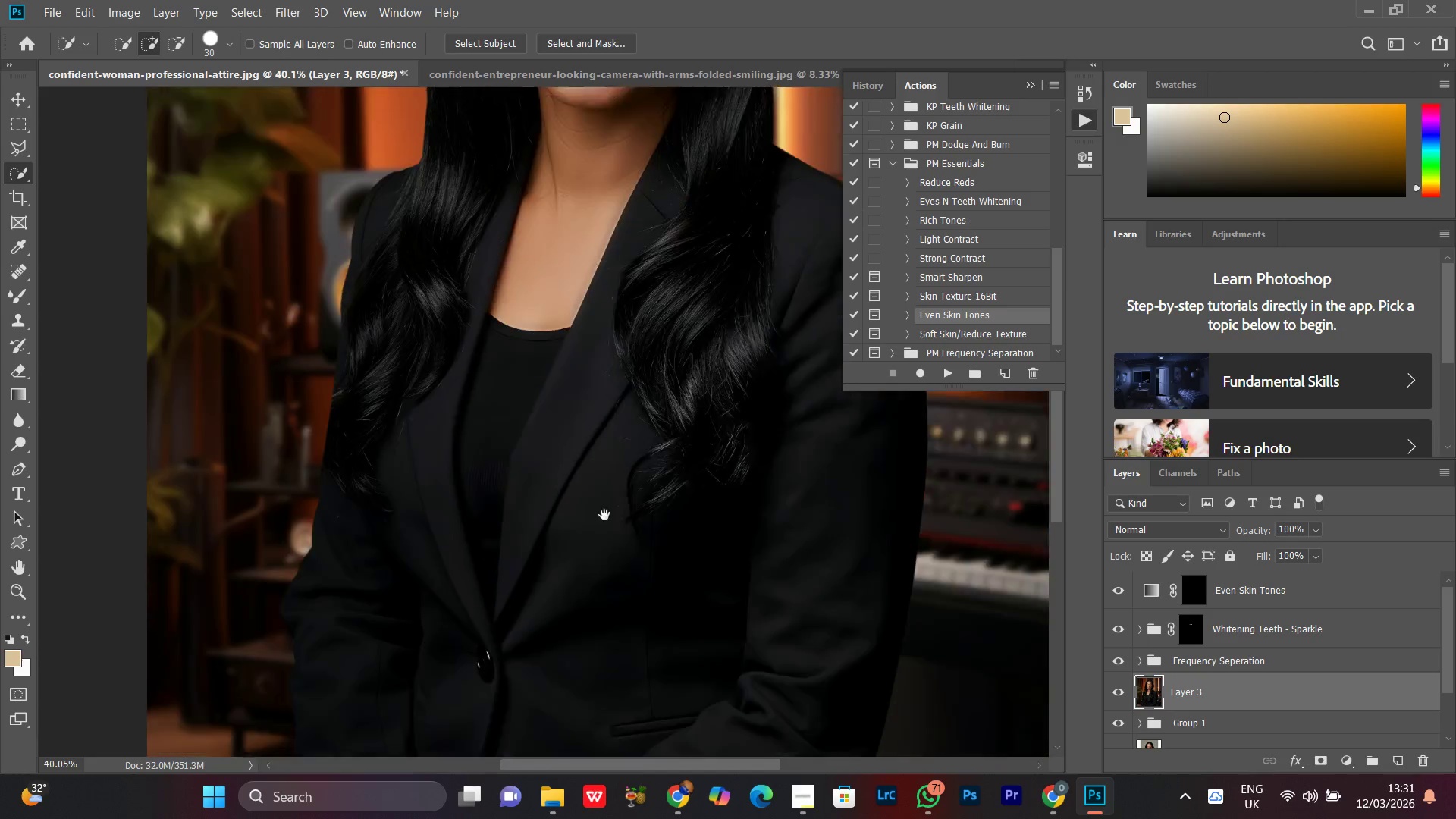 
left_click_drag(start_coordinate=[604, 519], to_coordinate=[621, 275])
 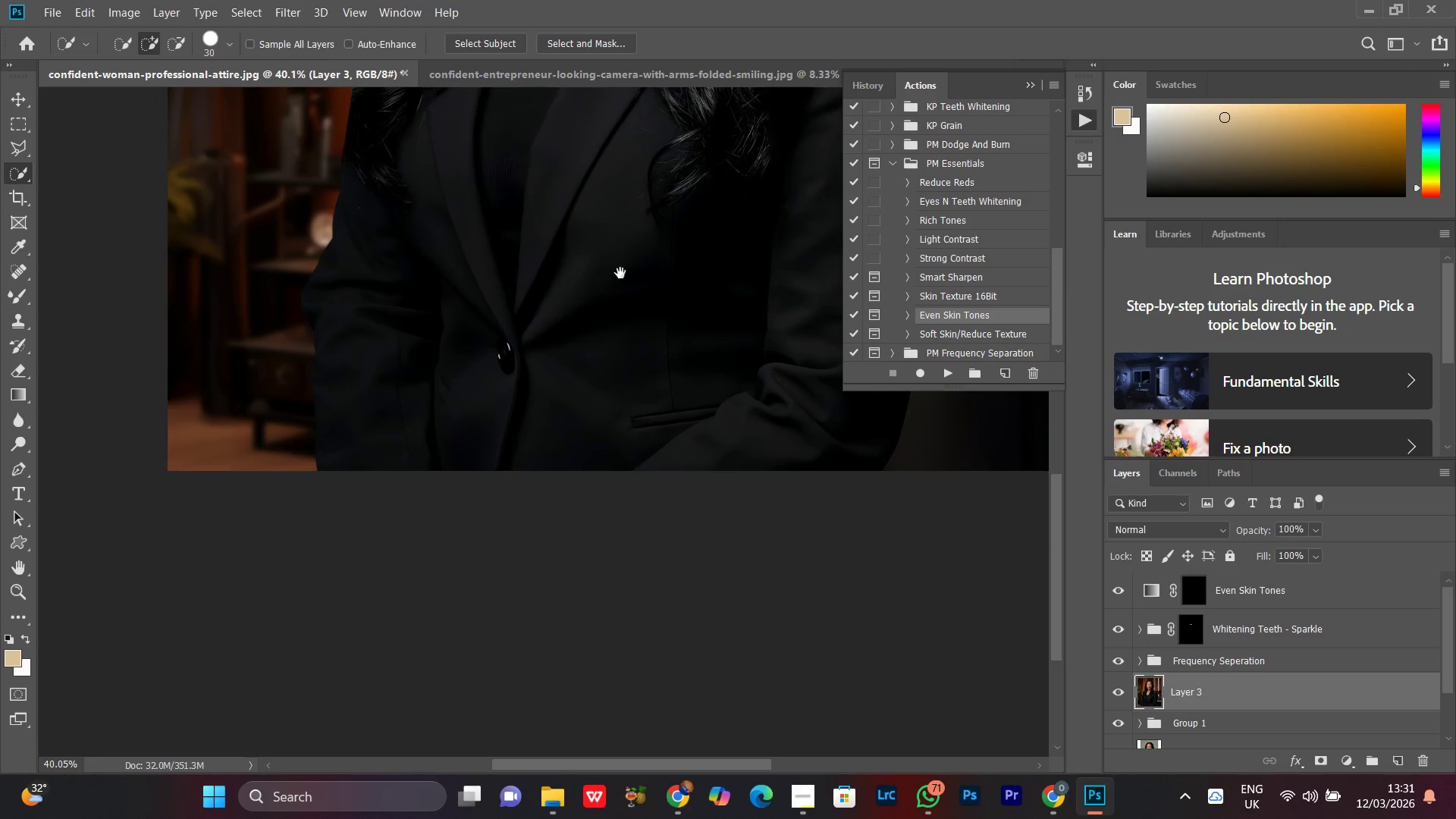 
hold_key(key=Space, duration=1.5)
 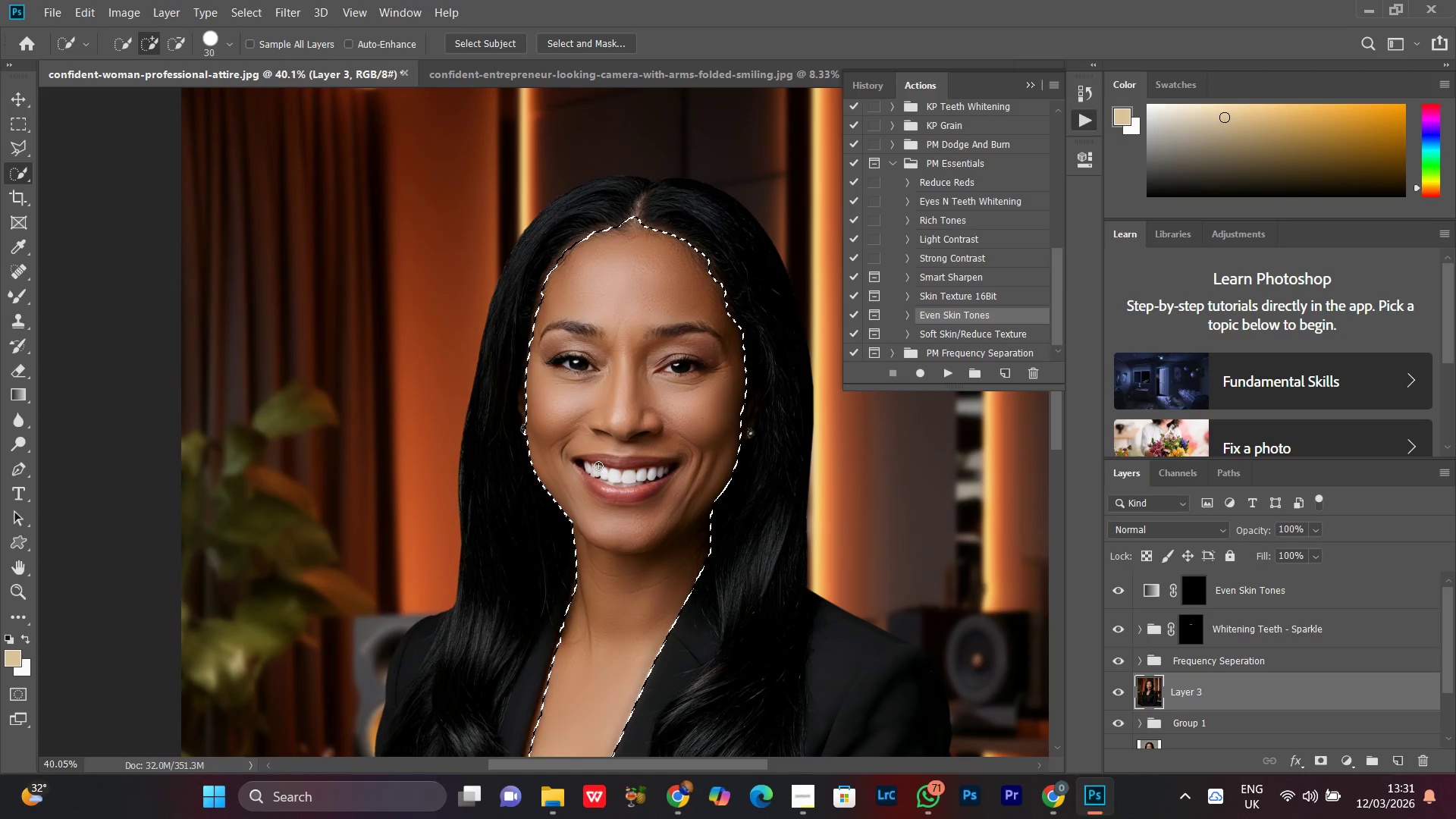 
left_click_drag(start_coordinate=[574, 212], to_coordinate=[595, 539])
 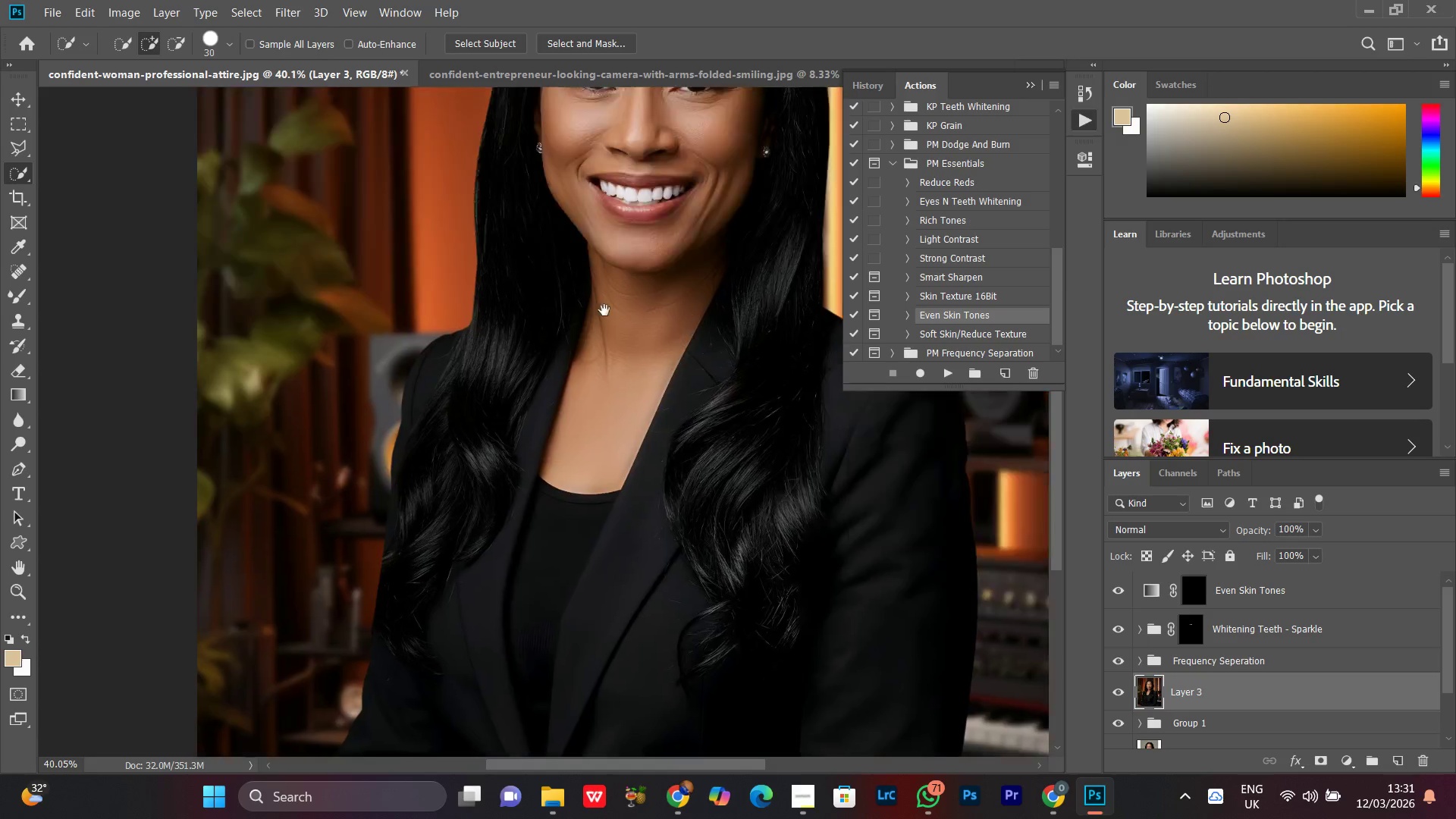 
left_click_drag(start_coordinate=[609, 297], to_coordinate=[582, 391])
 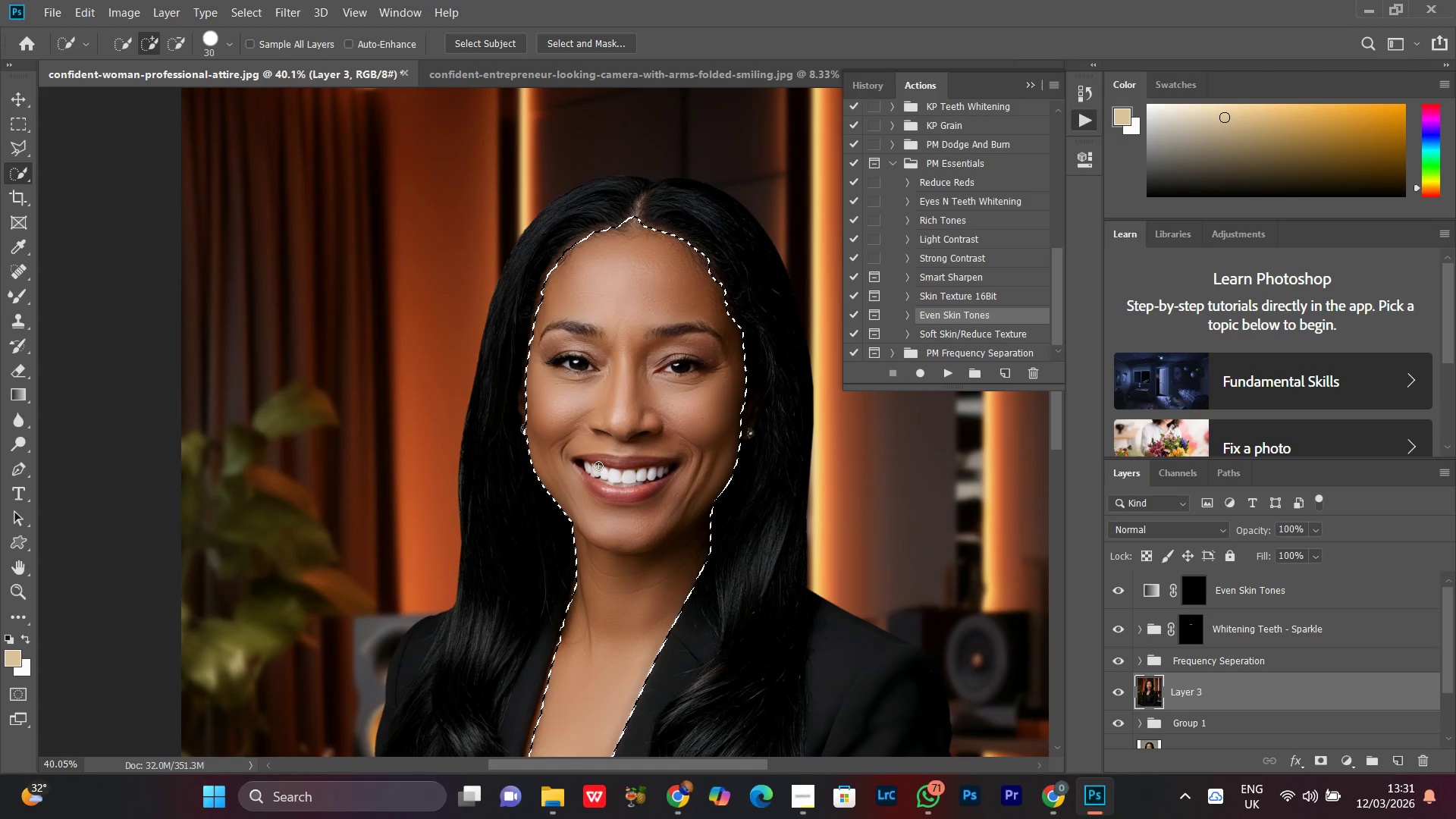 
key(Control+ControlRight)
 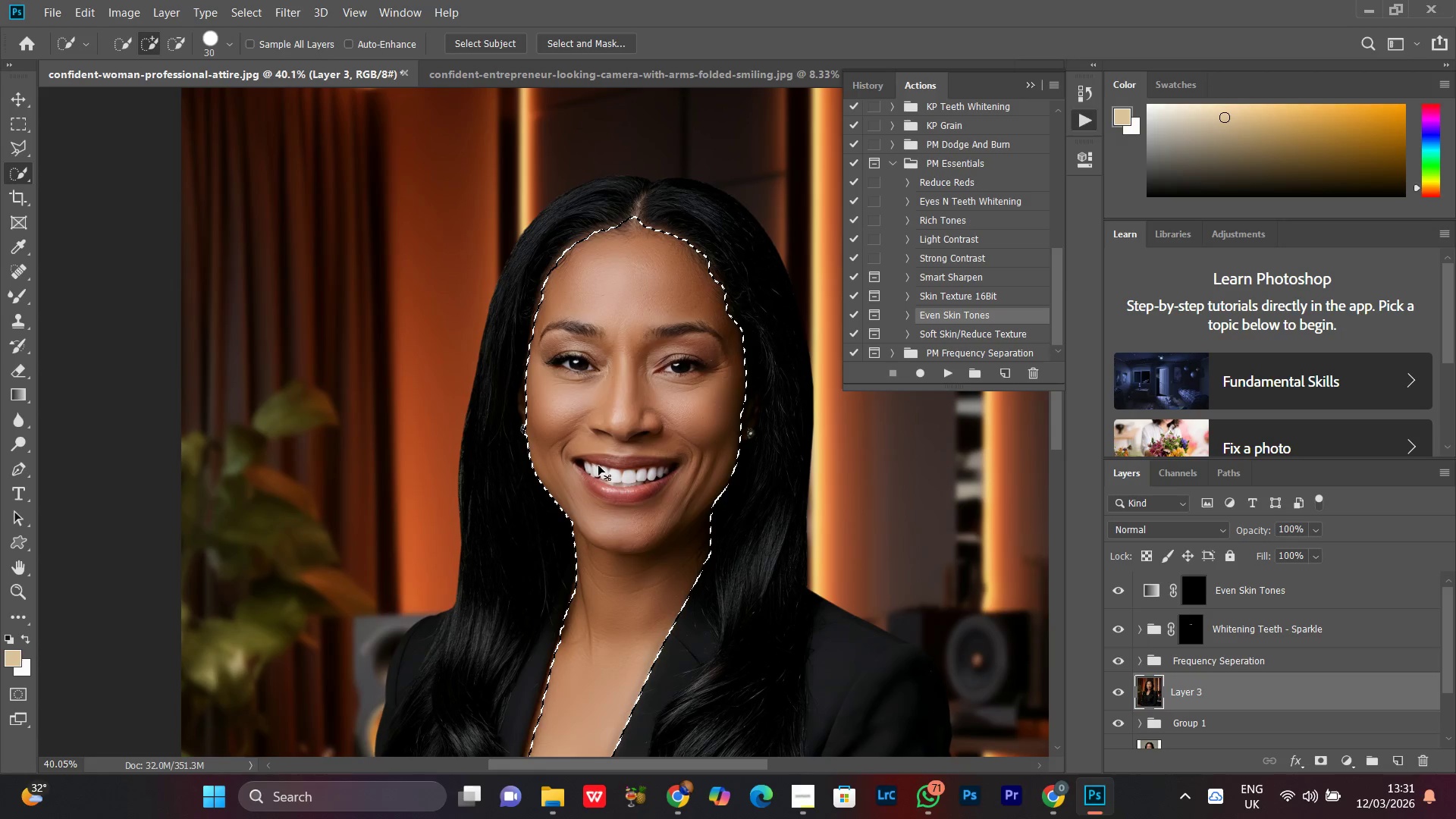 
key(Control+Equal)
 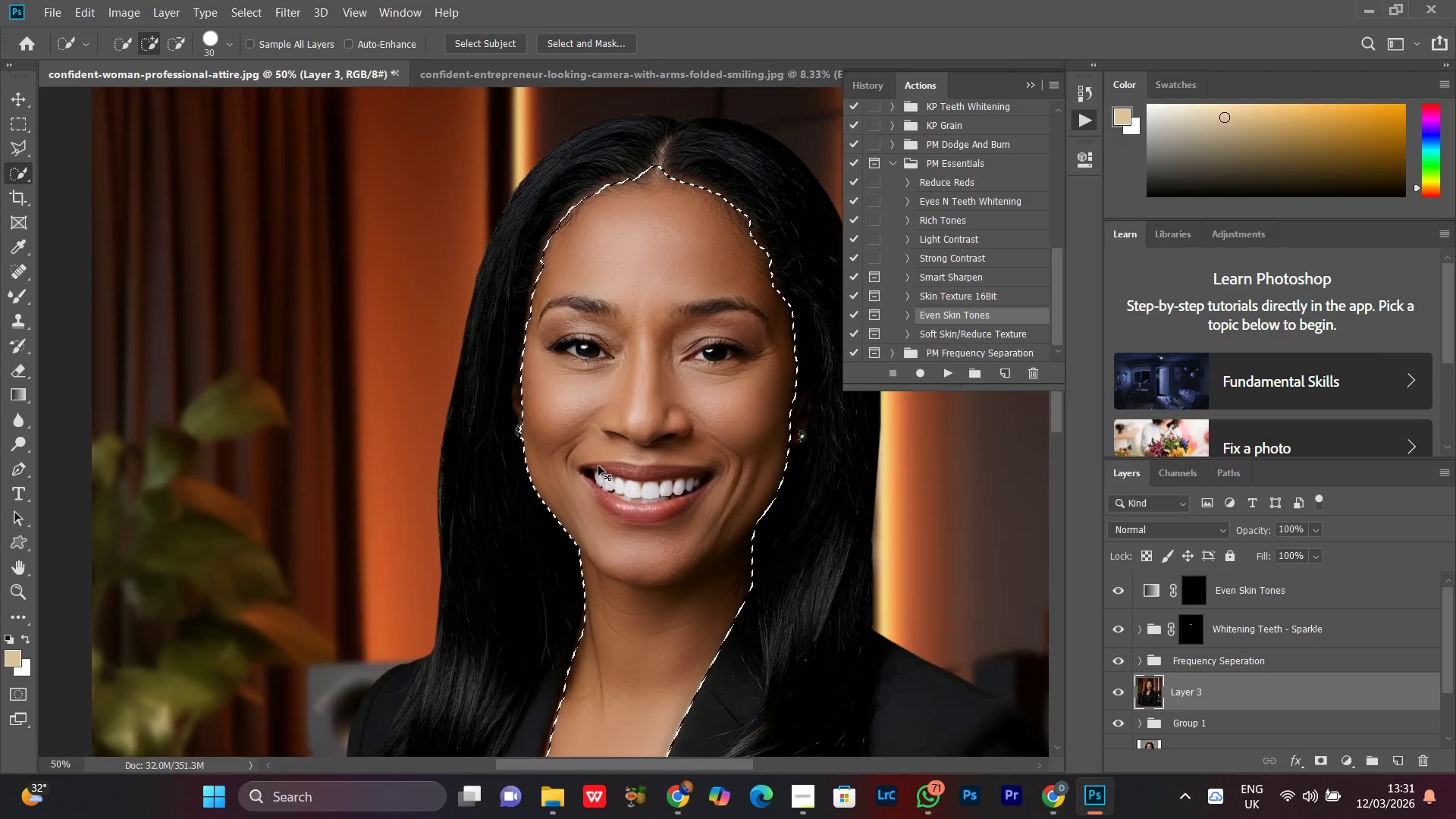 
key(Control+Equal)
 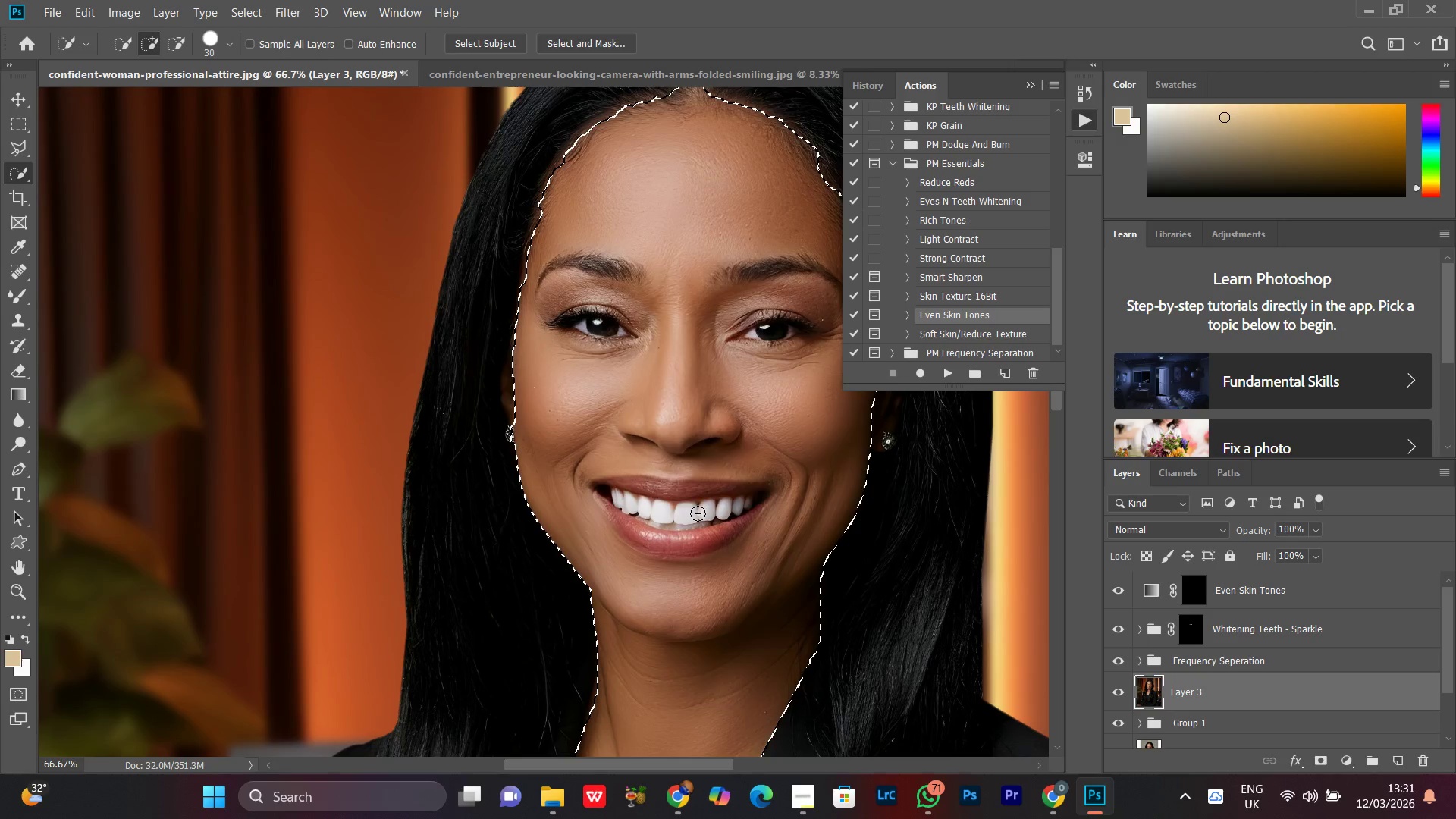 
key(Control+Equal)
 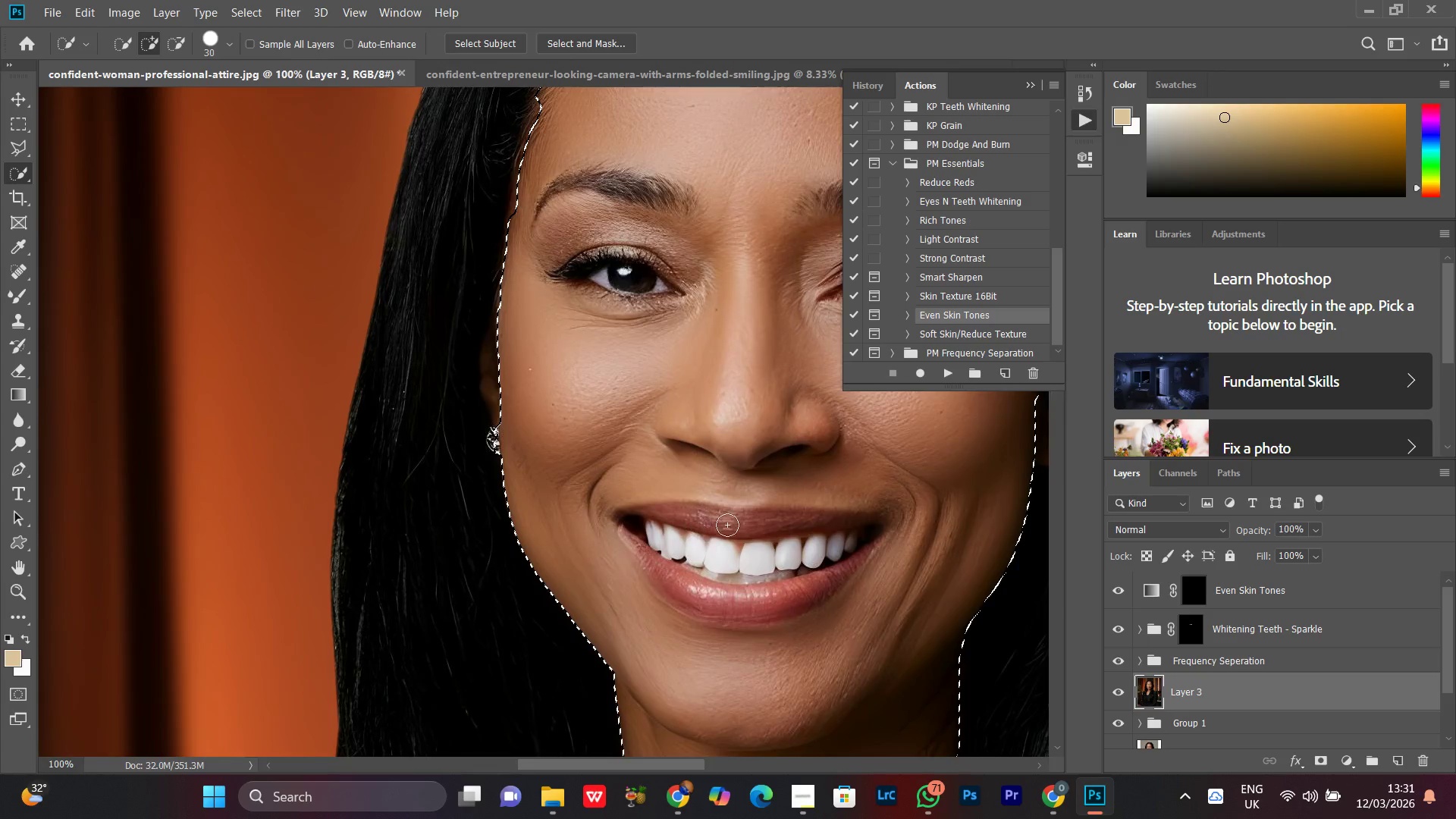 
hold_key(key=Space, duration=0.53)
 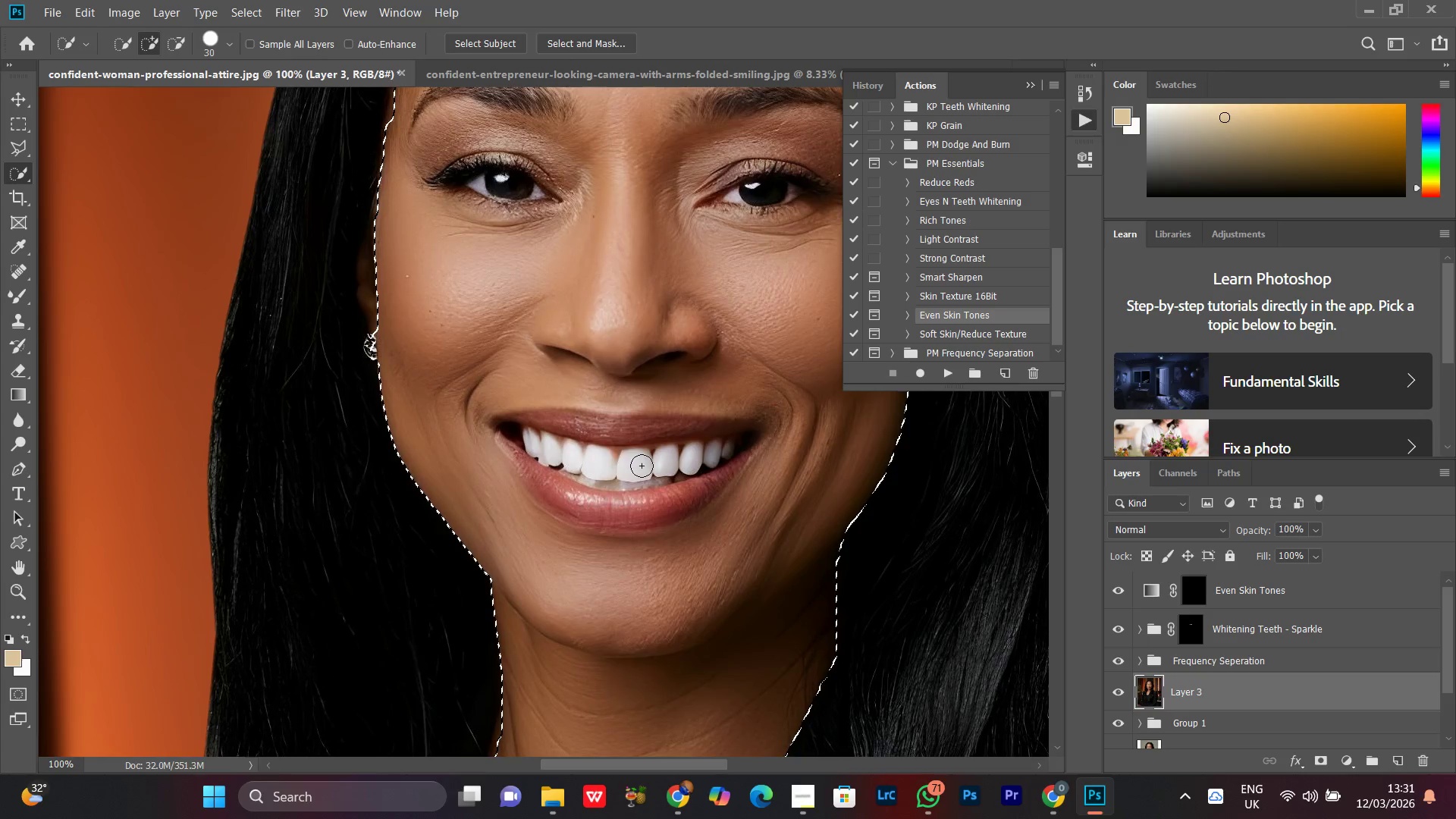 
left_click_drag(start_coordinate=[750, 522], to_coordinate=[627, 428])
 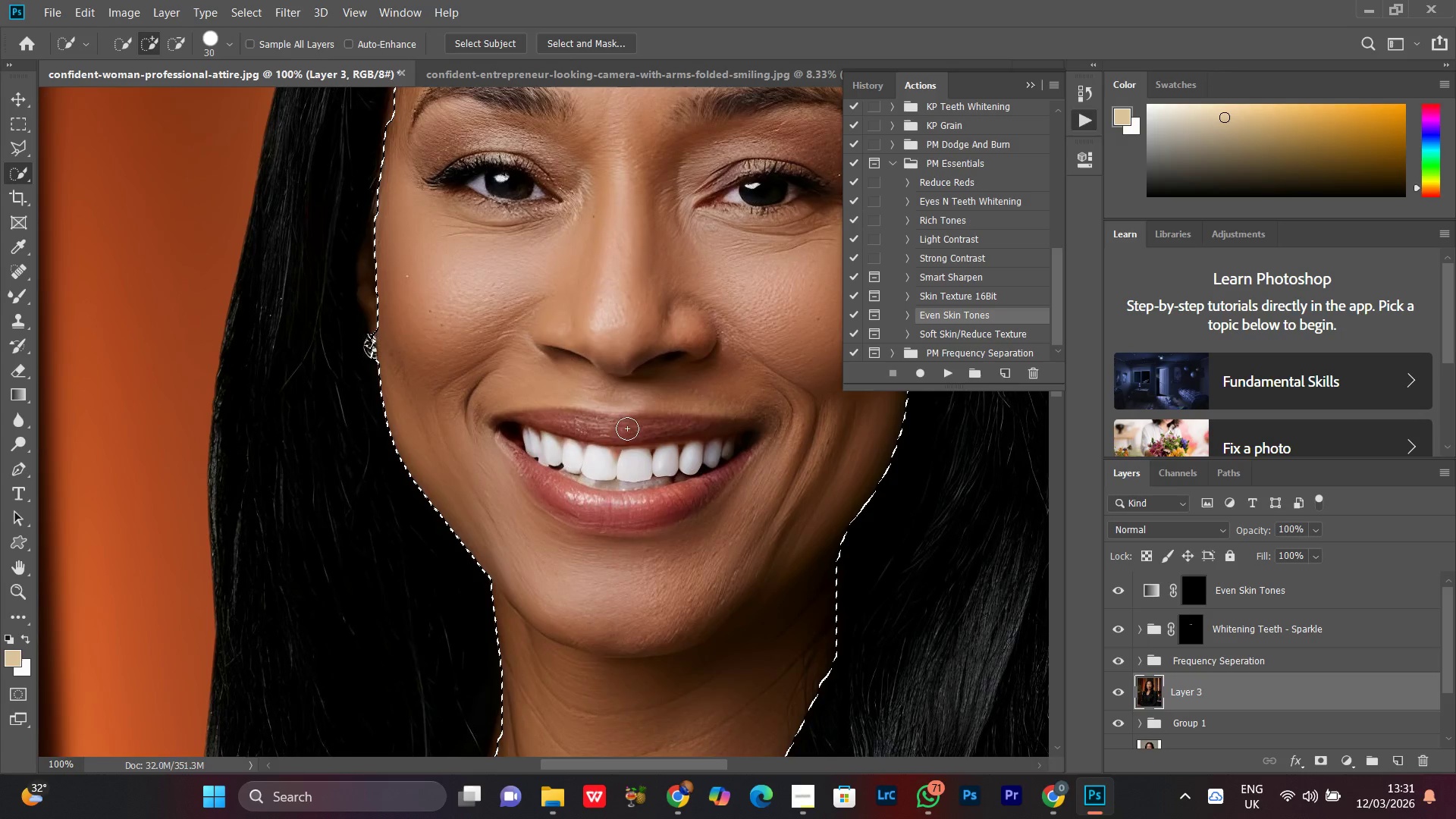 
hold_key(key=AltLeft, duration=1.51)
left_click_drag(start_coordinate=[509, 428], to_coordinate=[551, 439])
 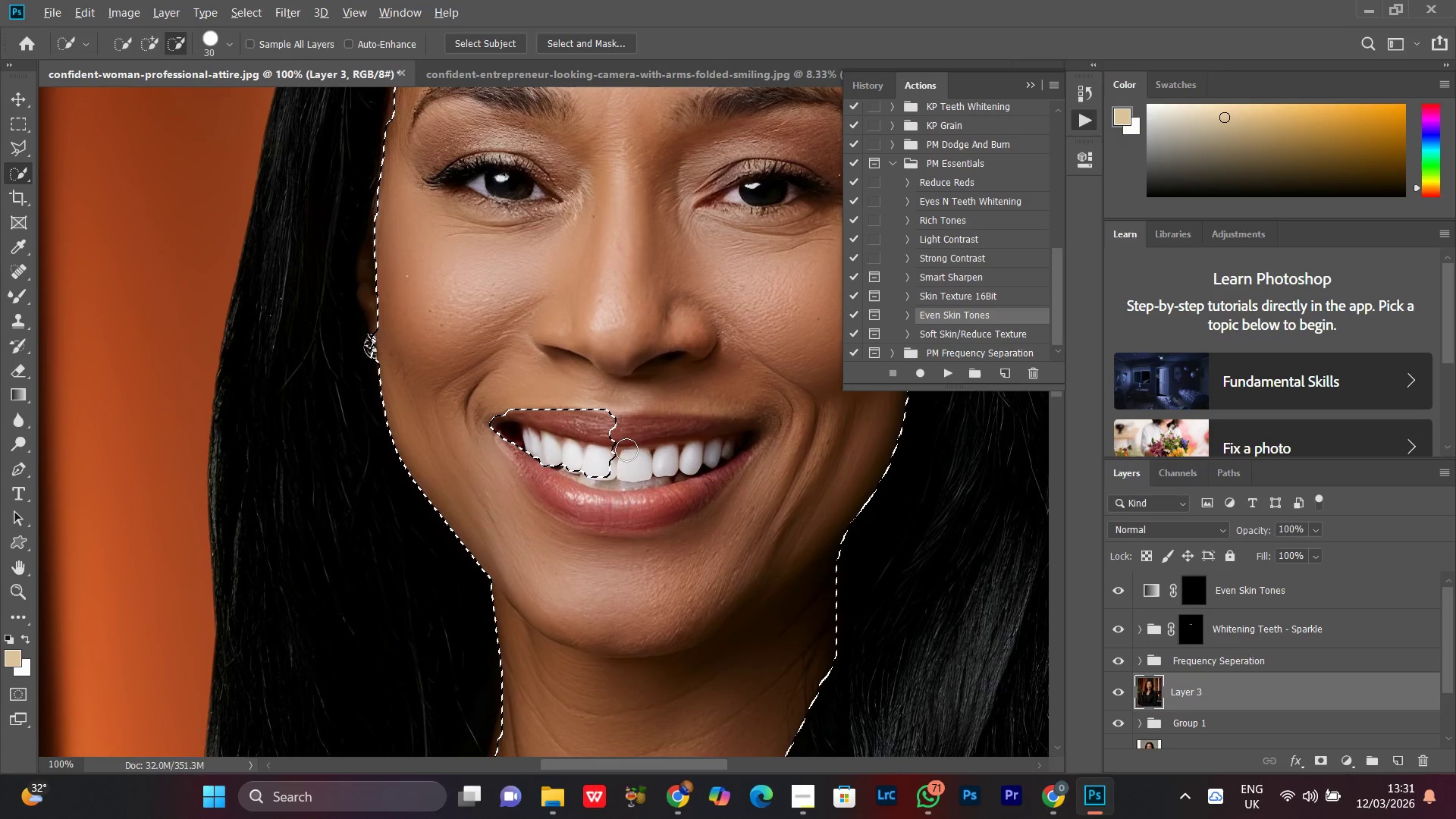 
hold_key(key=AltLeft, duration=1.5)
left_click_drag(start_coordinate=[561, 443], to_coordinate=[617, 449])
 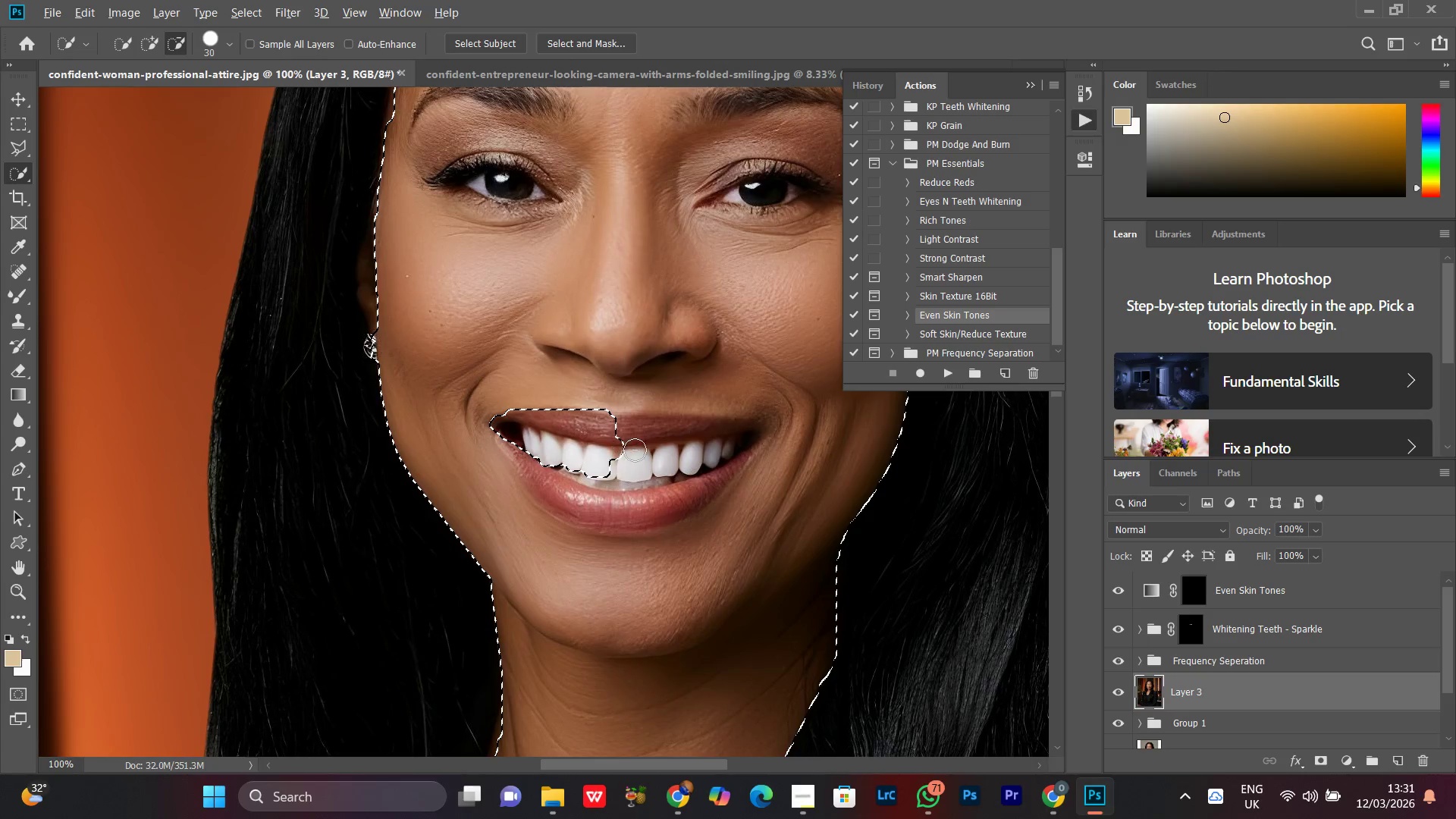 
left_click_drag(start_coordinate=[634, 450], to_coordinate=[715, 437])
 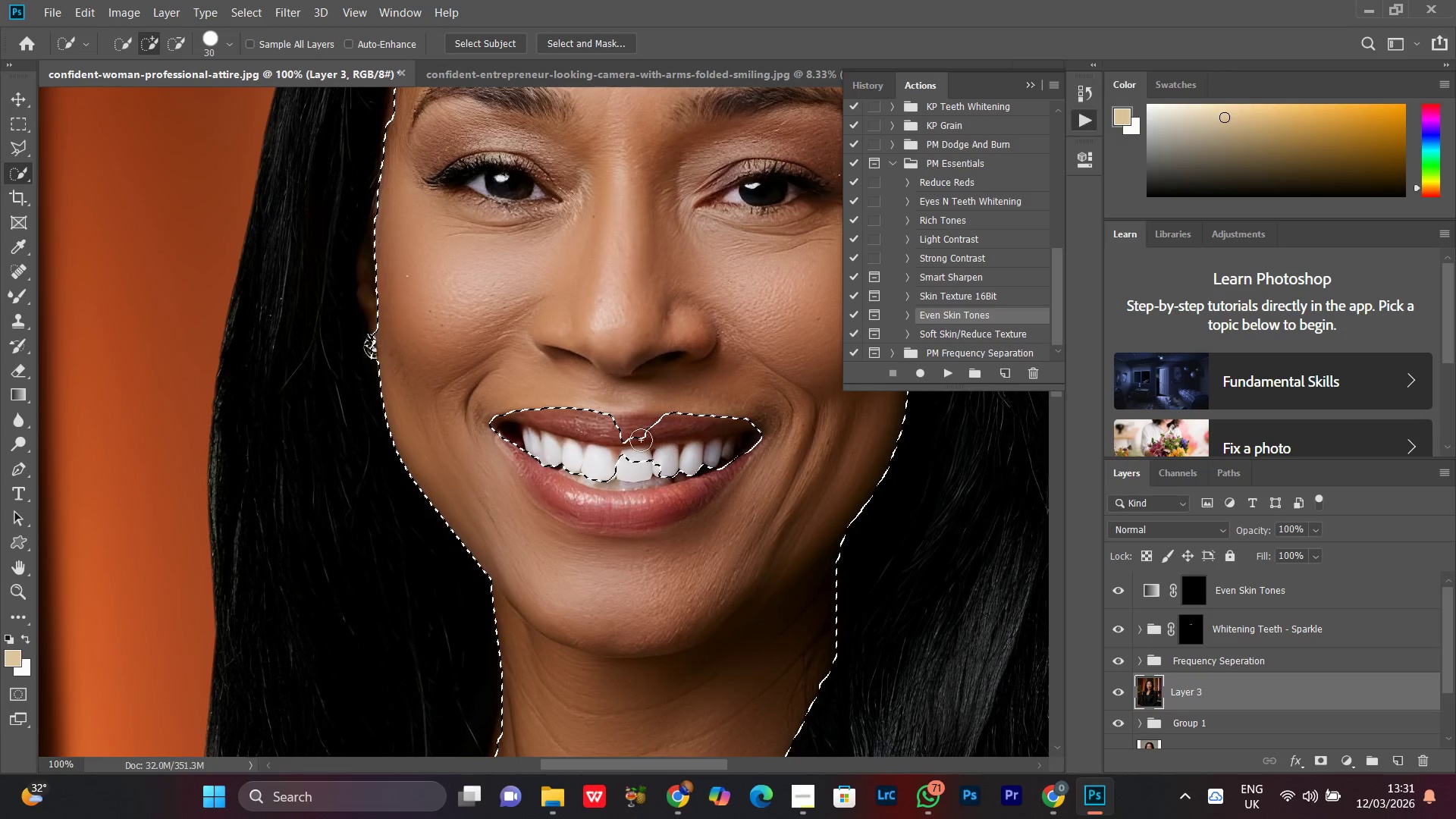 
key(Alt+AltLeft)
 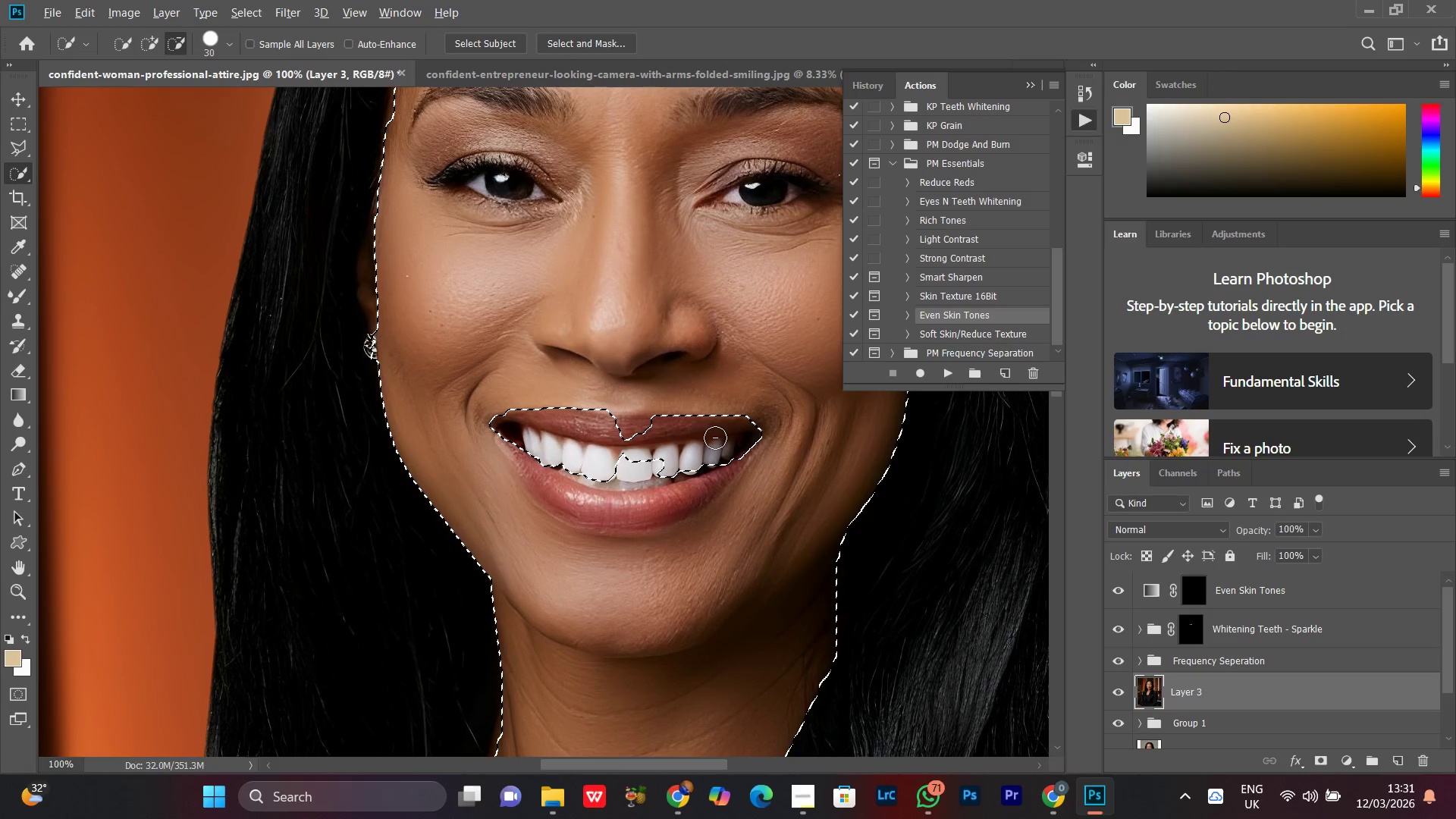 
key(Alt+AltLeft)
 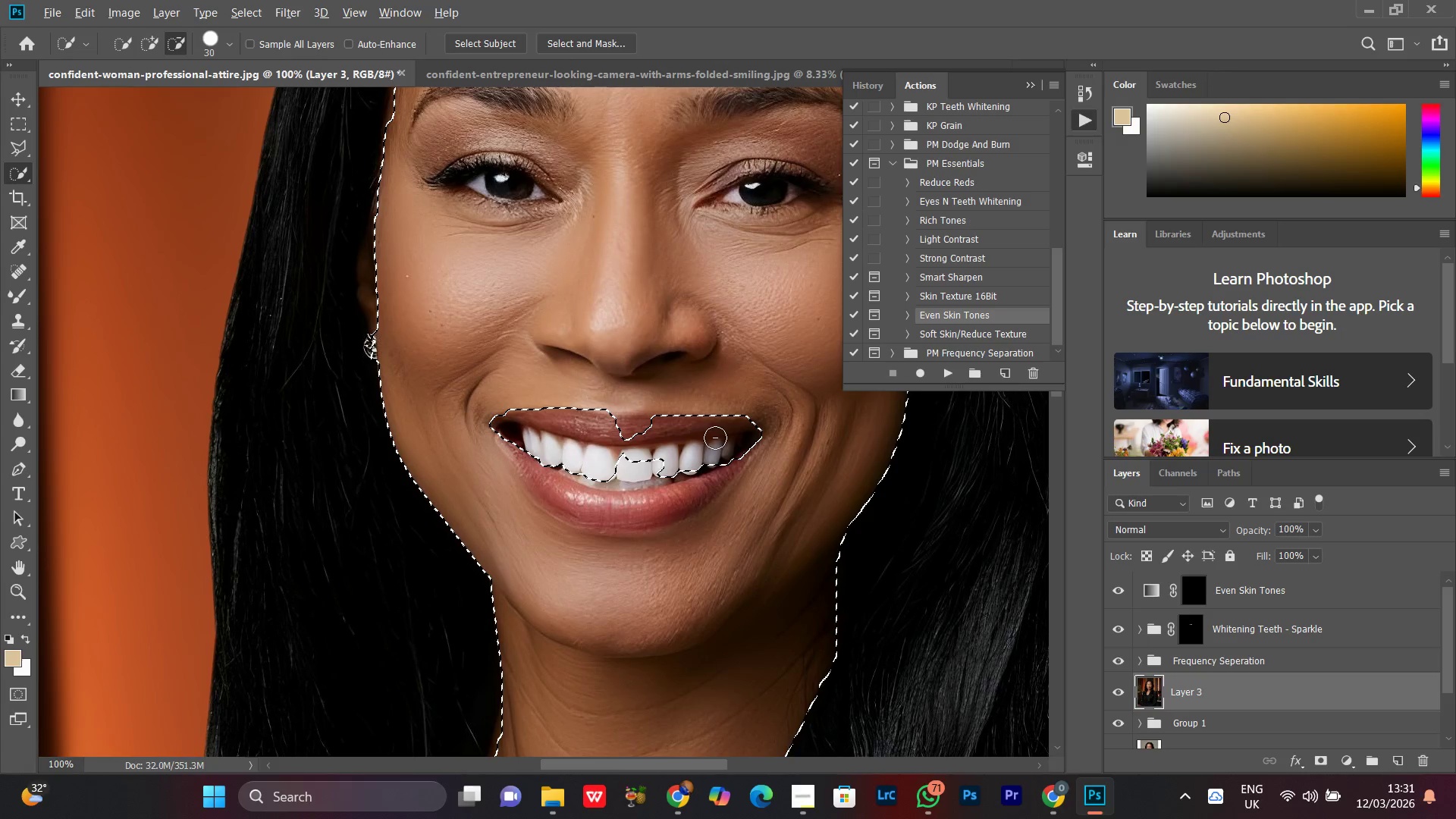 
key(Alt+AltLeft)
 